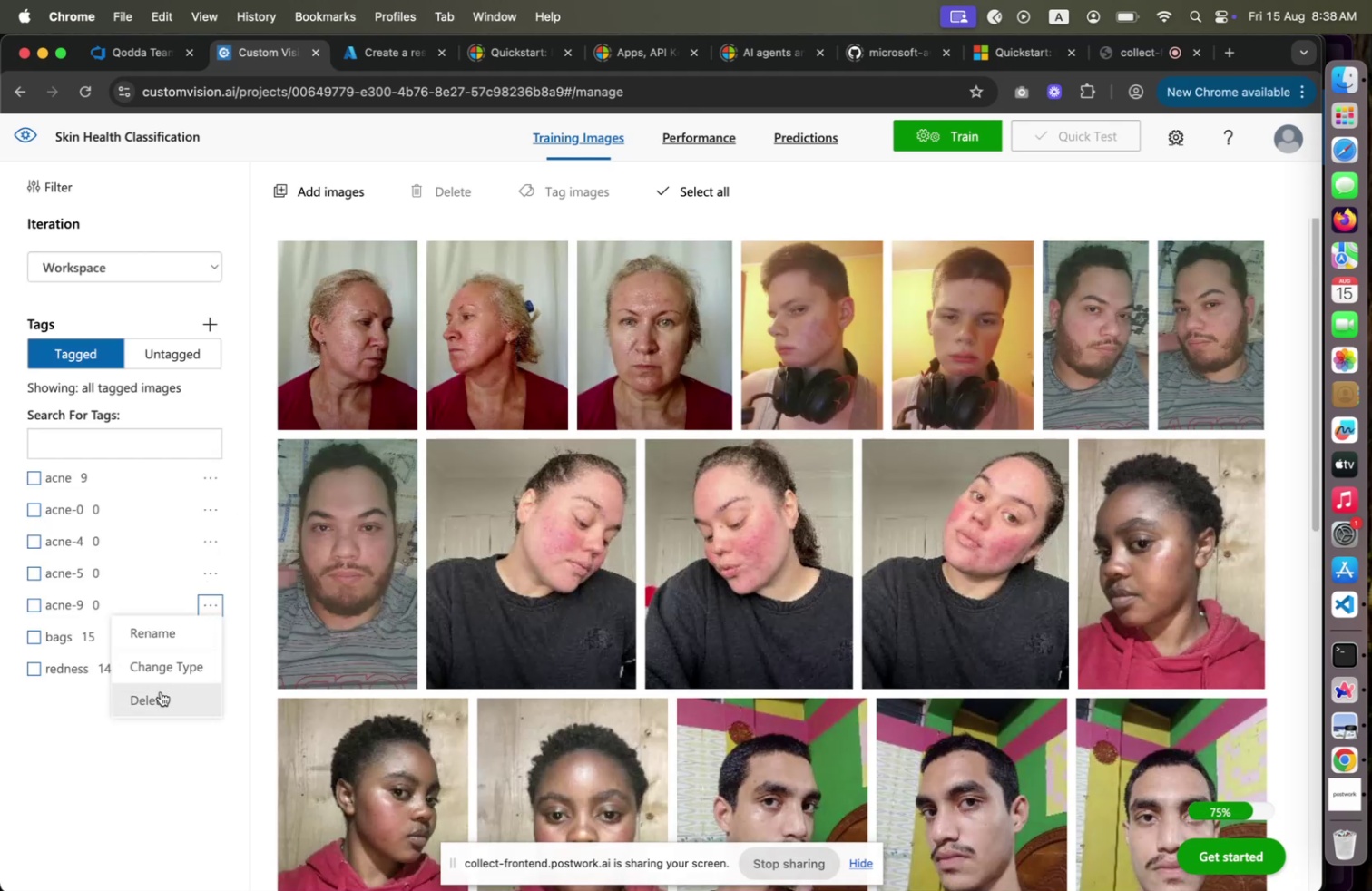 
left_click([161, 691])
 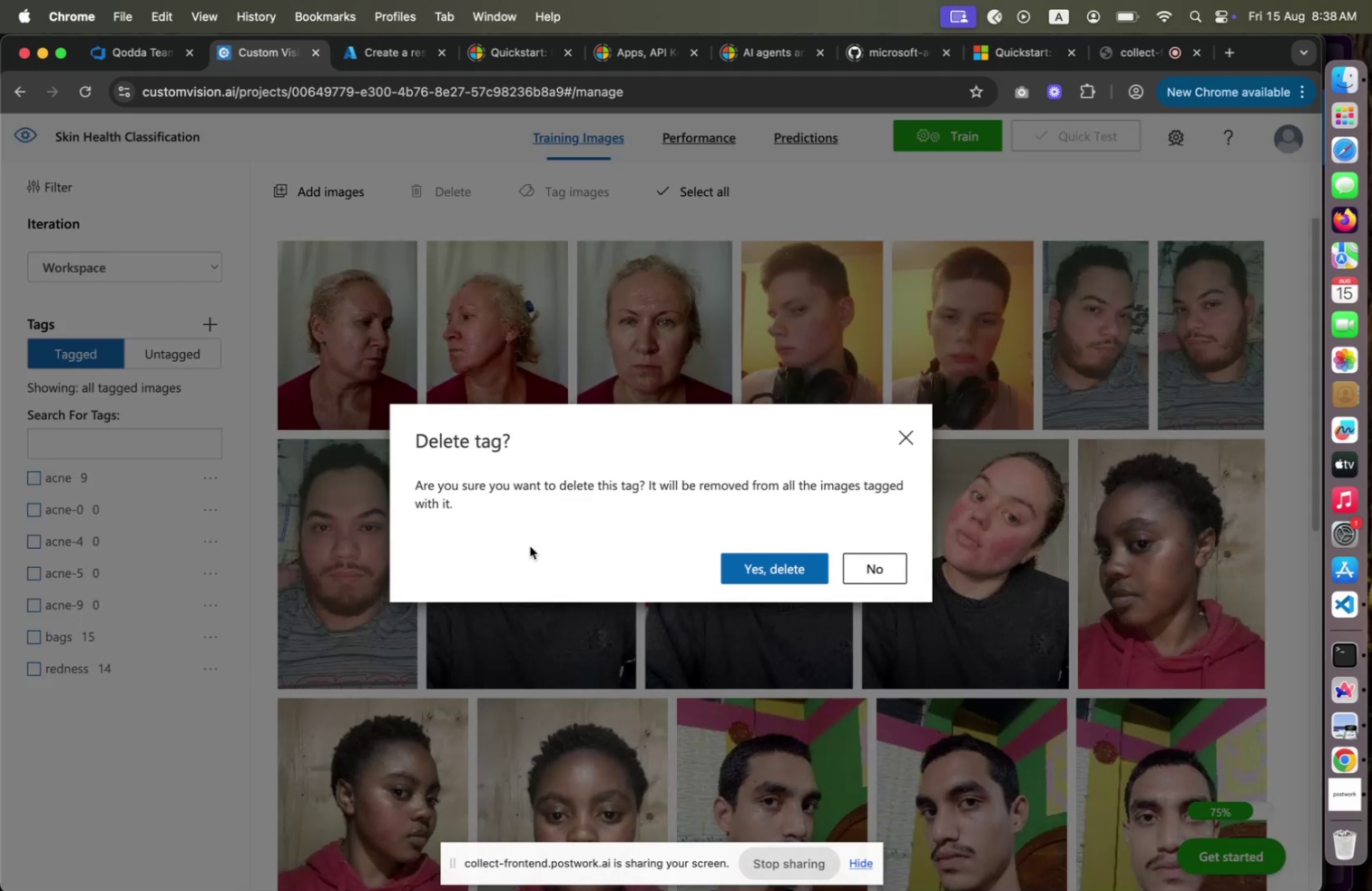 
left_click([769, 566])
 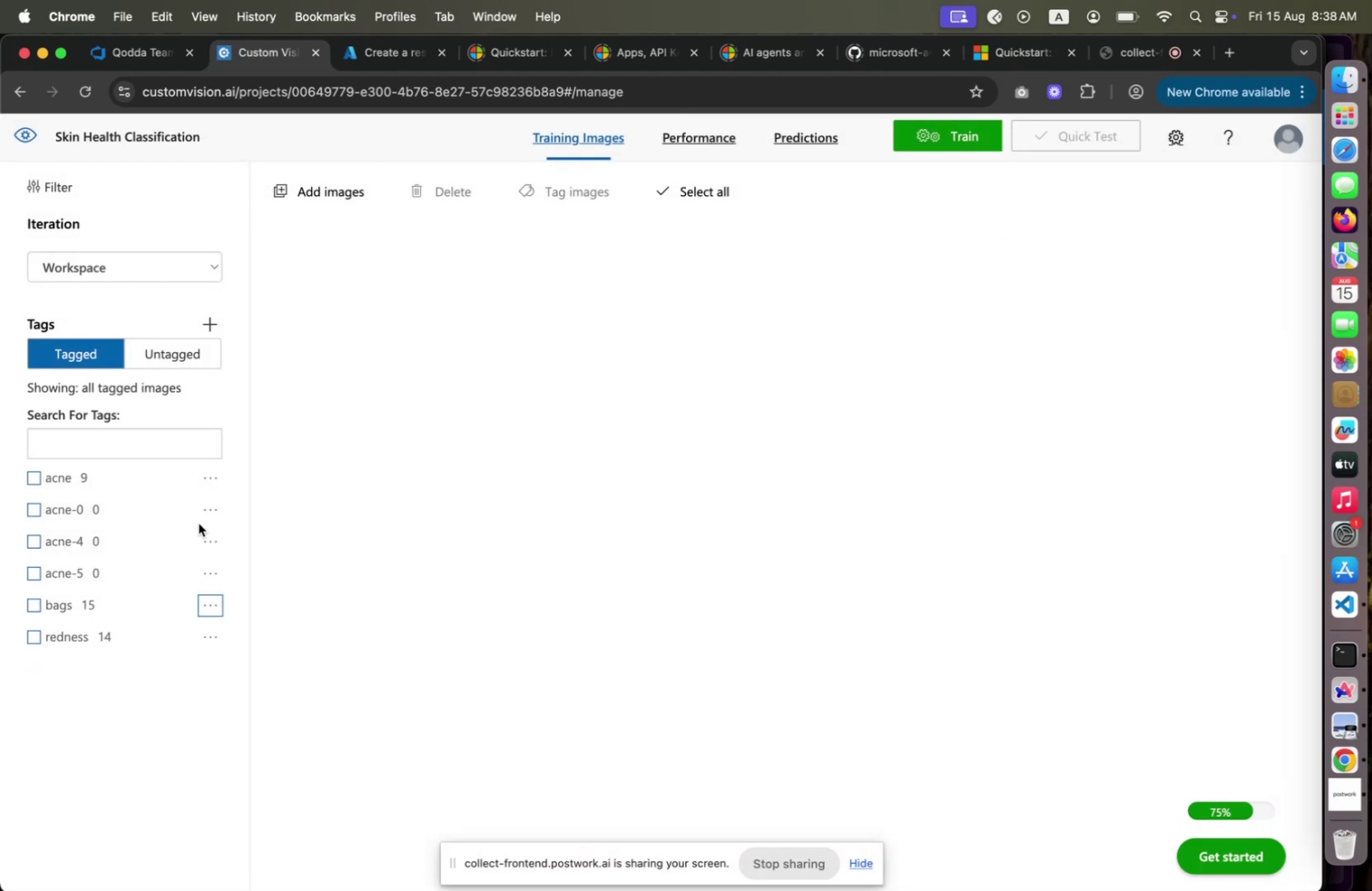 
left_click([210, 513])
 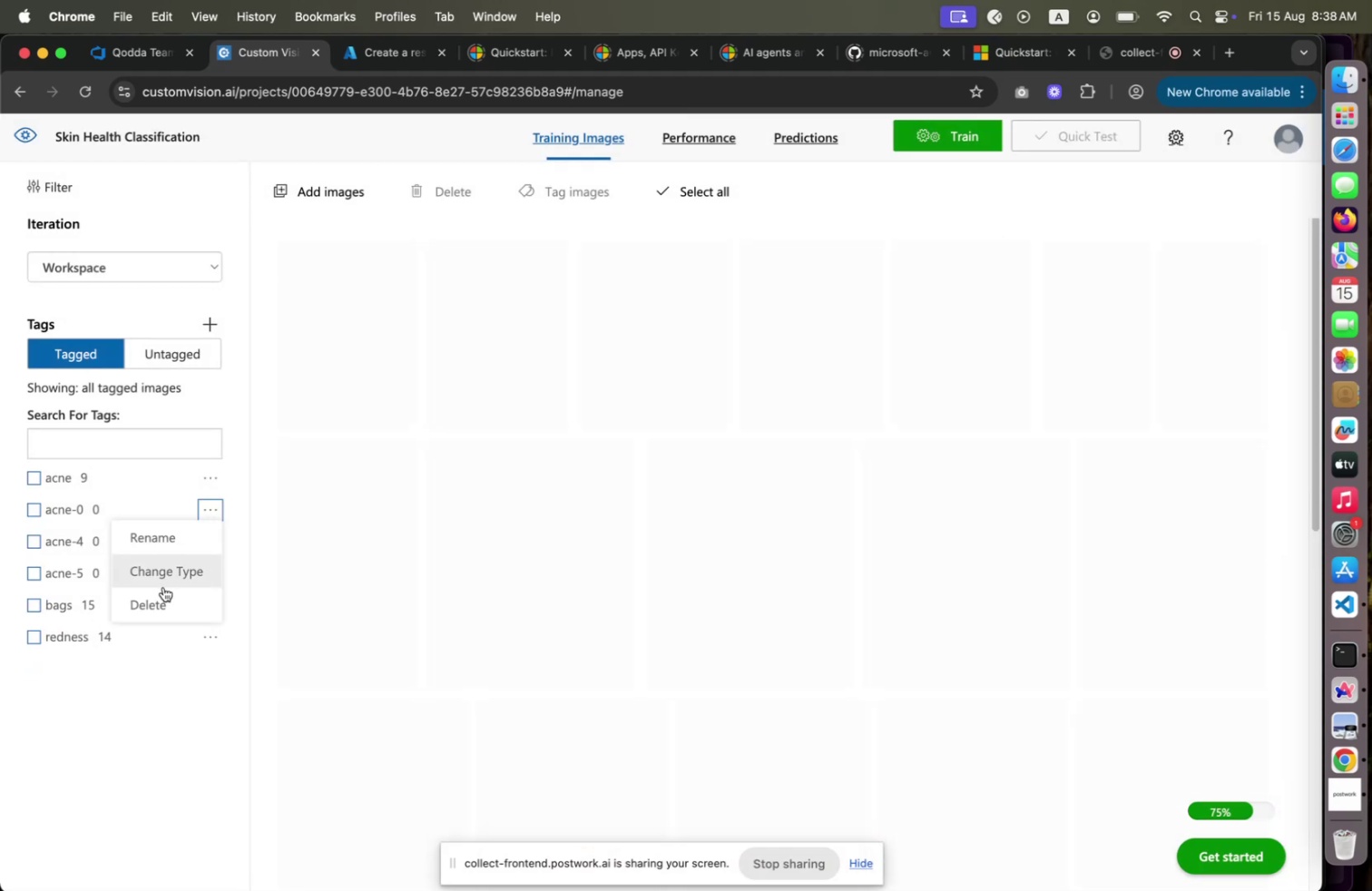 
left_click([162, 596])
 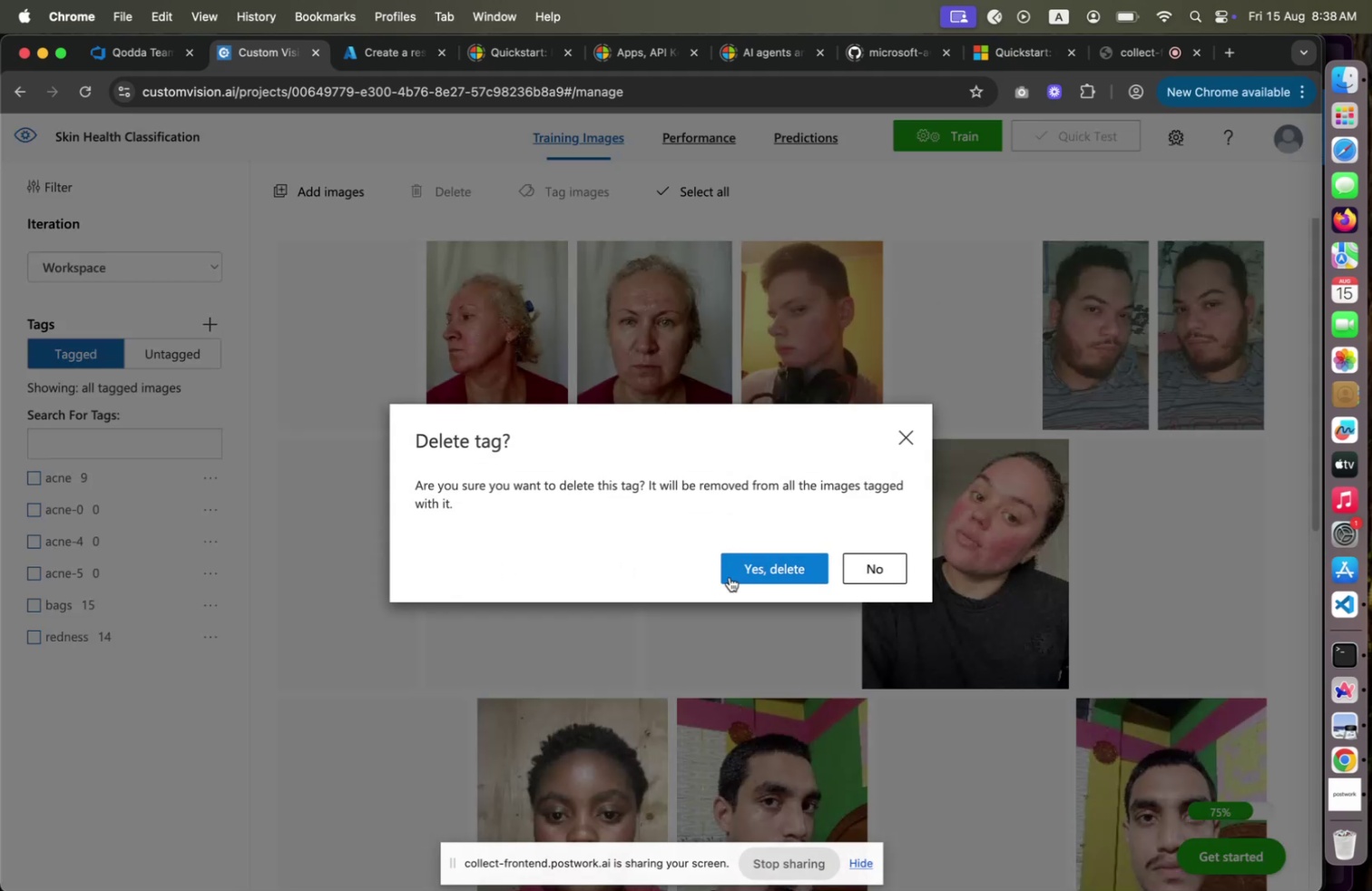 
left_click([765, 576])
 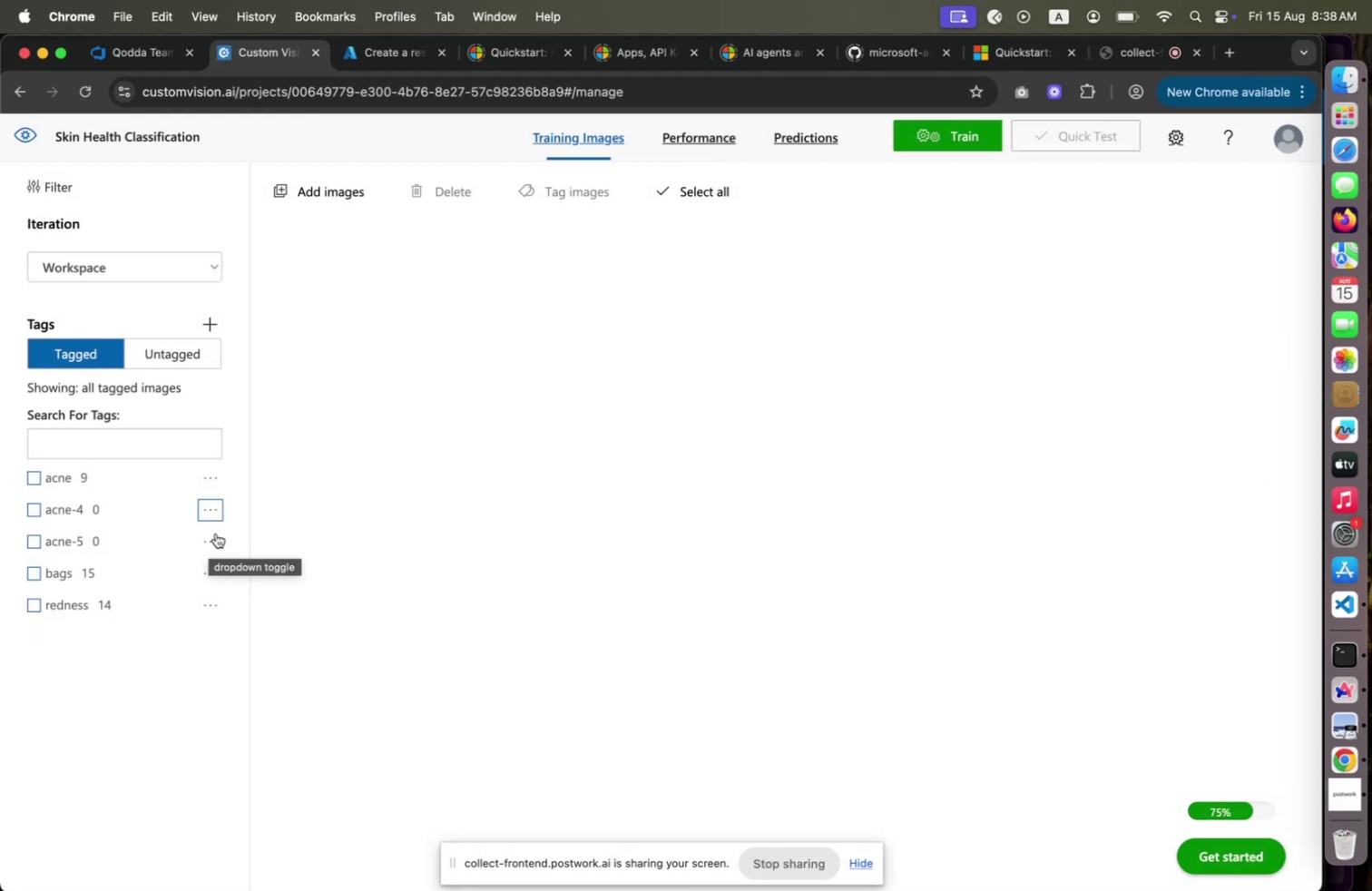 
left_click([212, 515])
 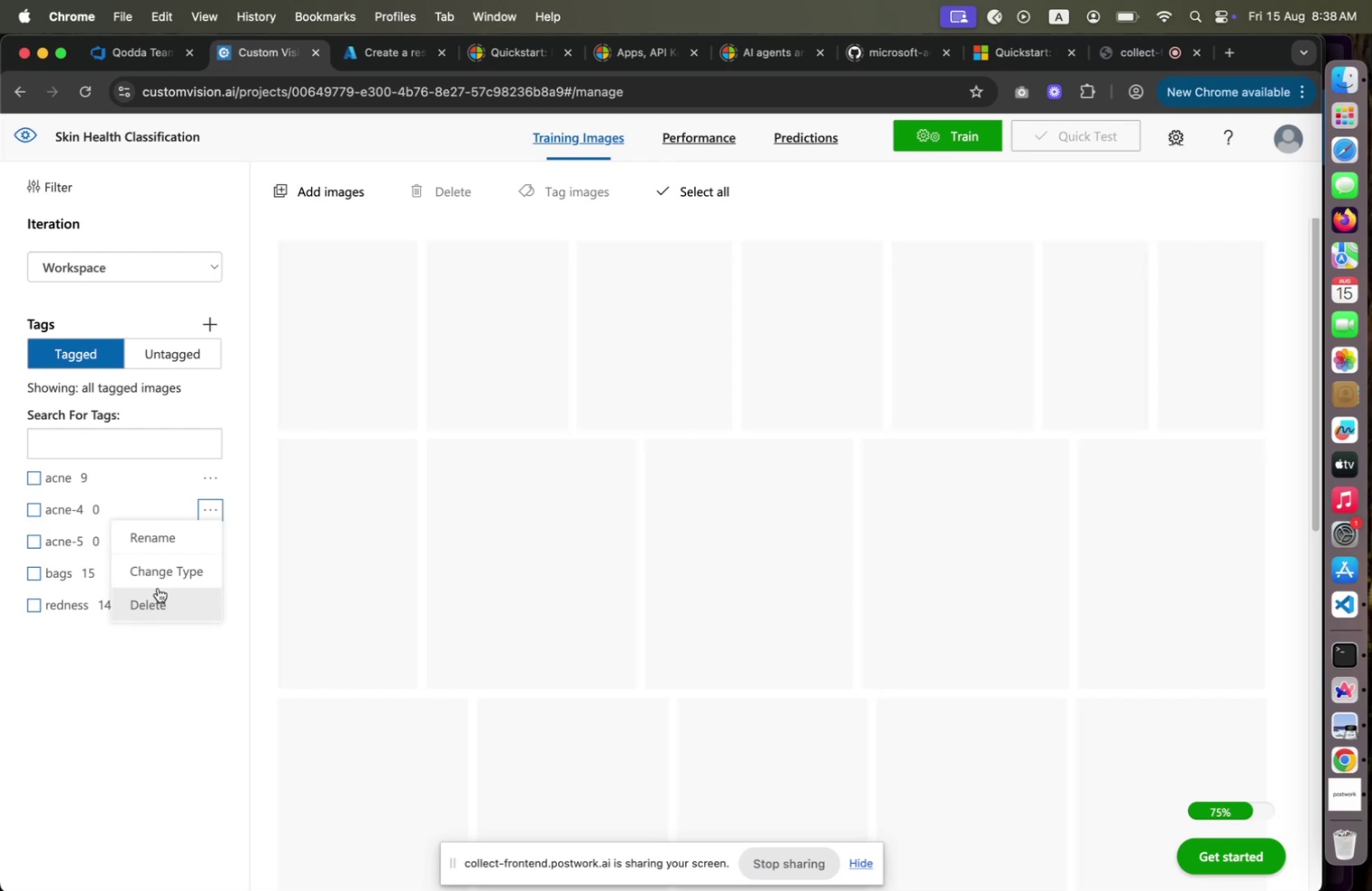 
left_click([154, 598])
 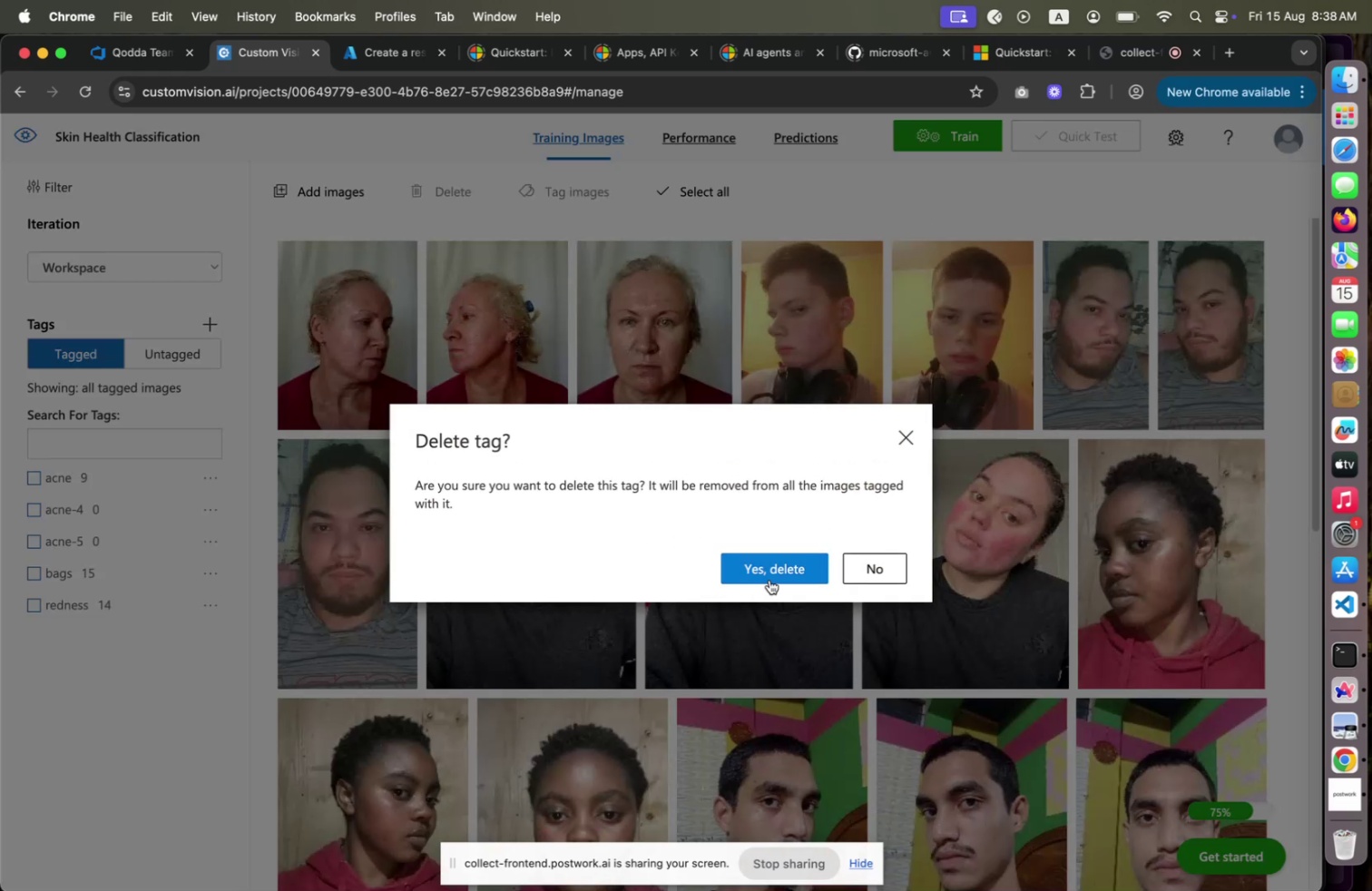 
left_click([769, 576])
 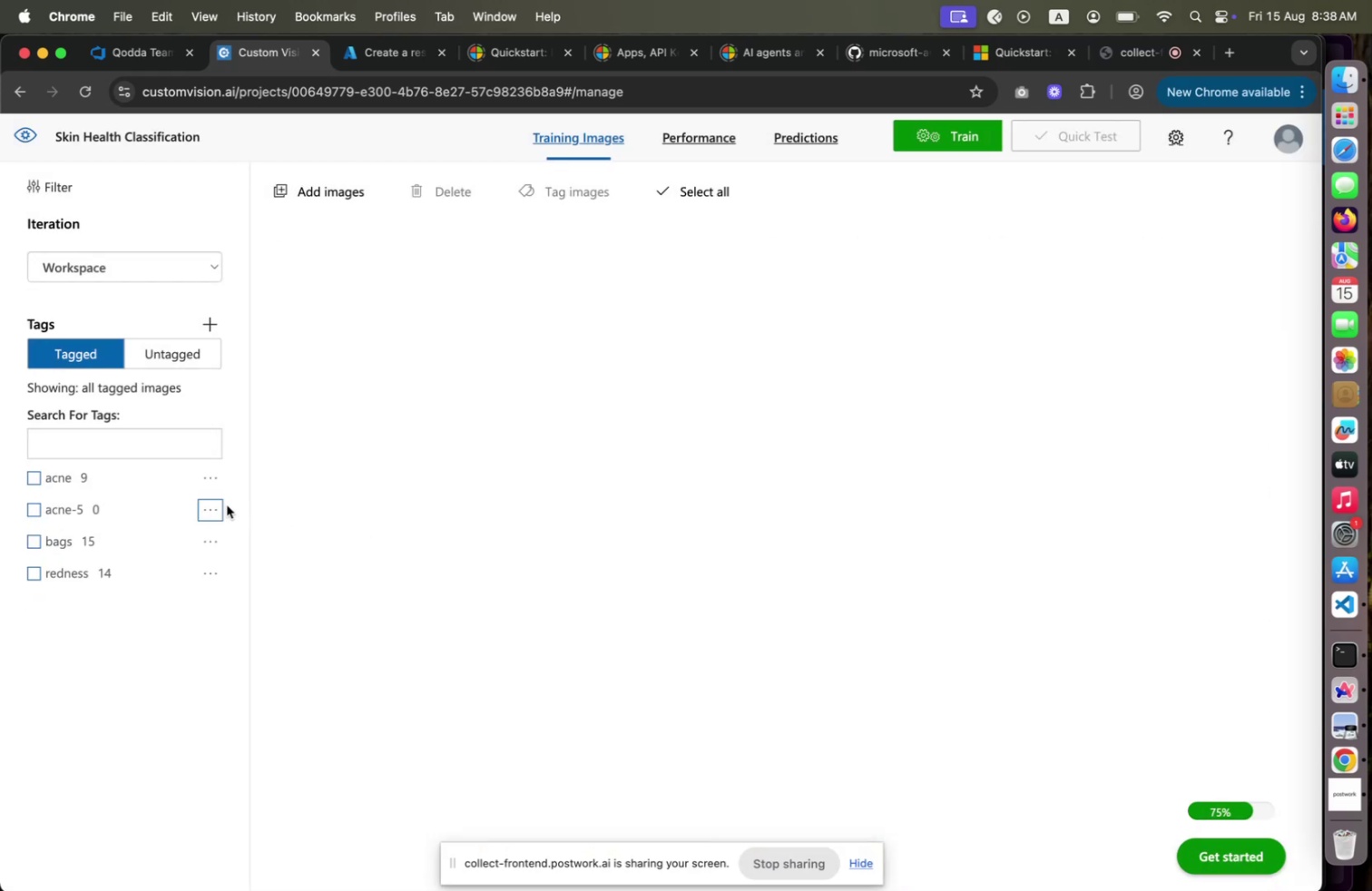 
left_click([217, 504])
 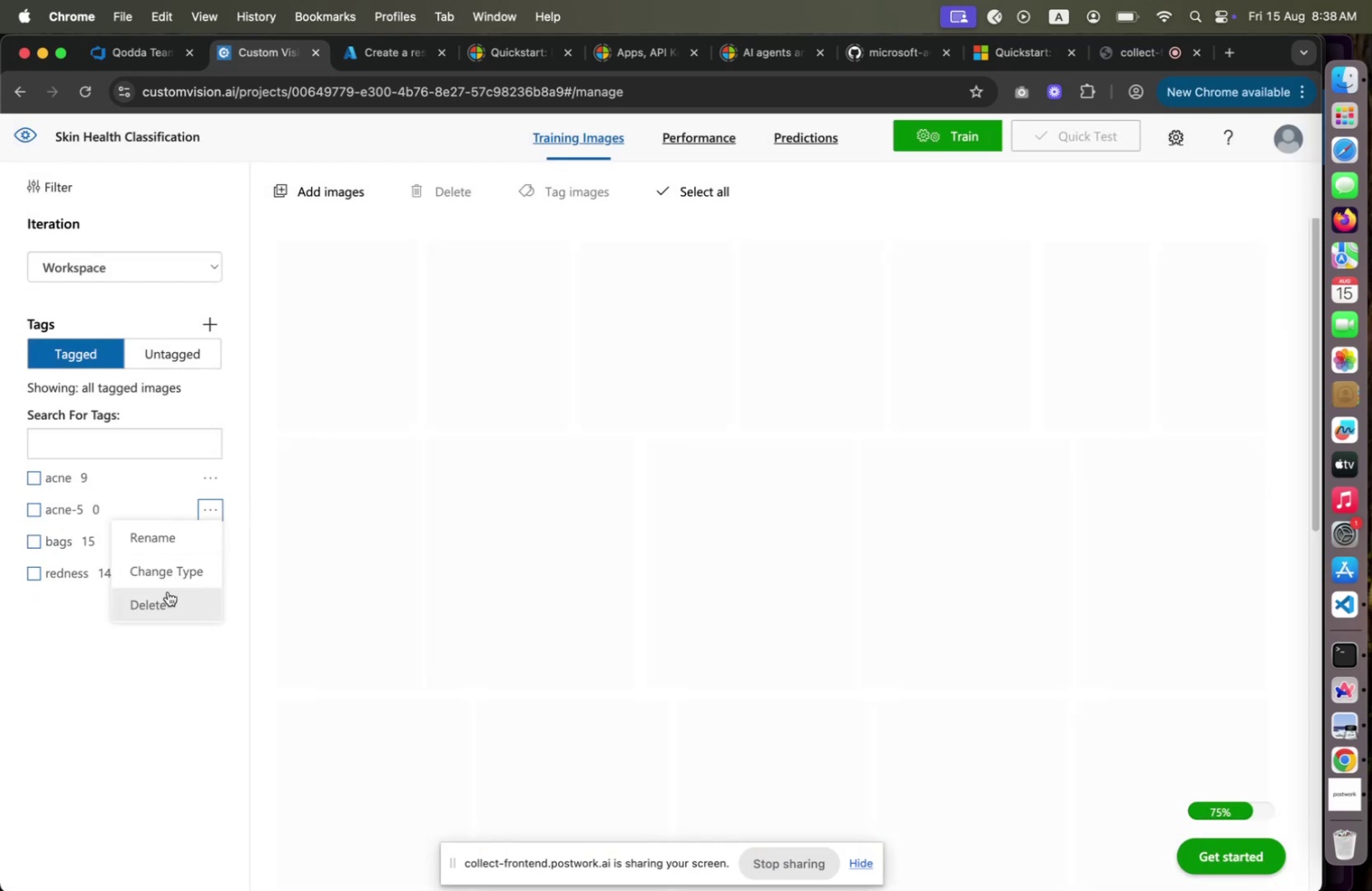 
left_click([165, 596])
 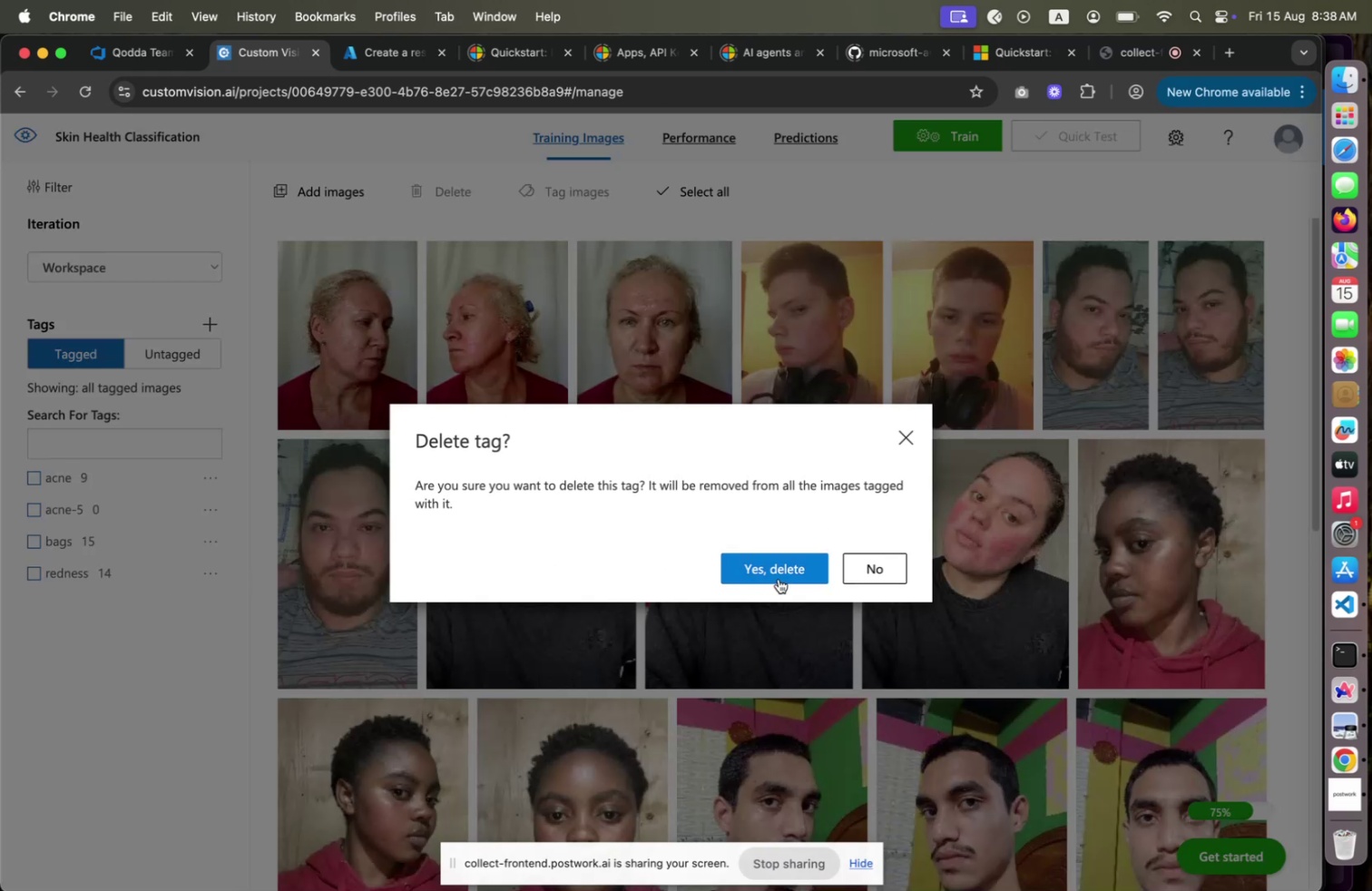 
left_click([781, 571])
 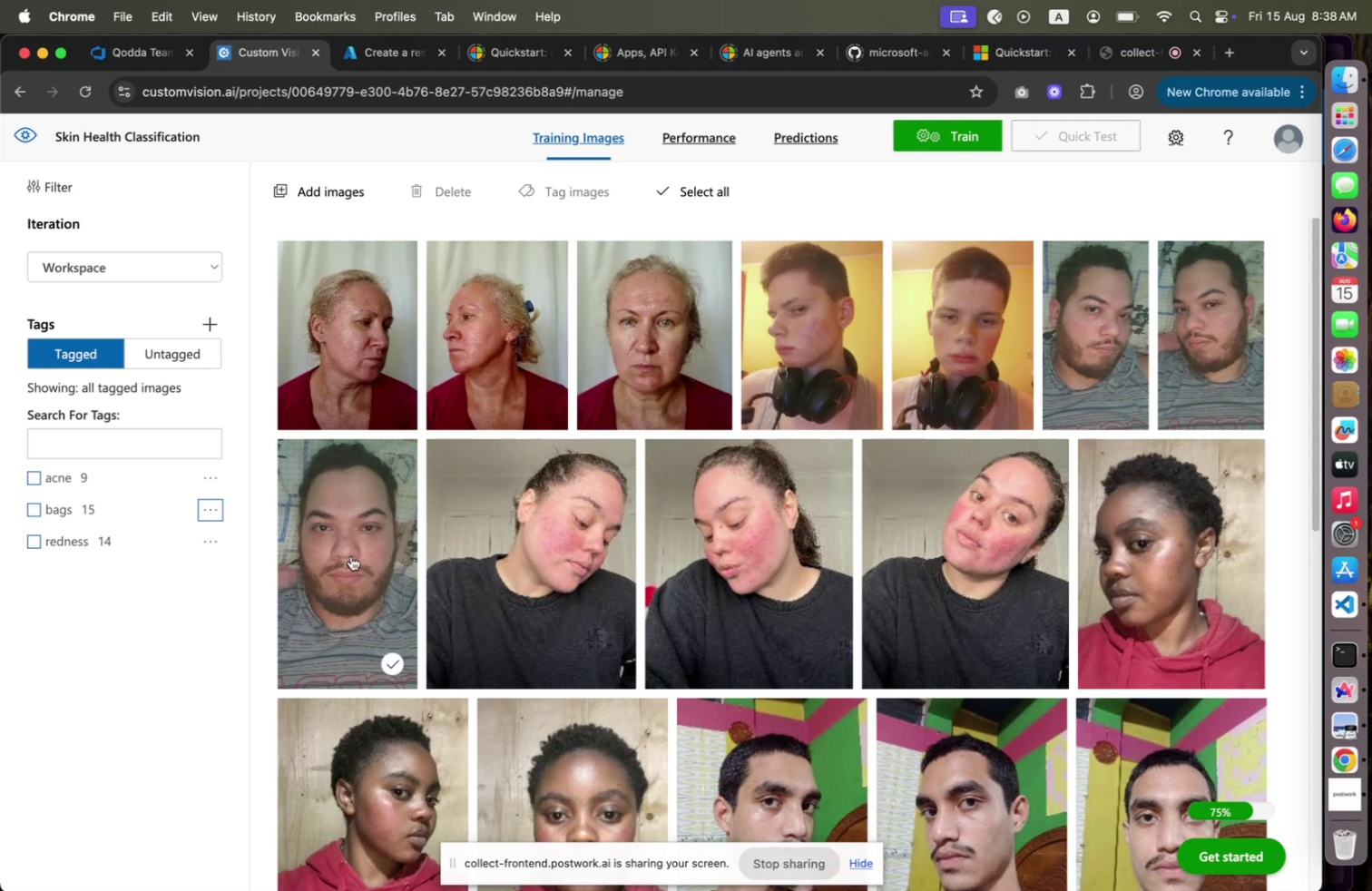 
wait(6.51)
 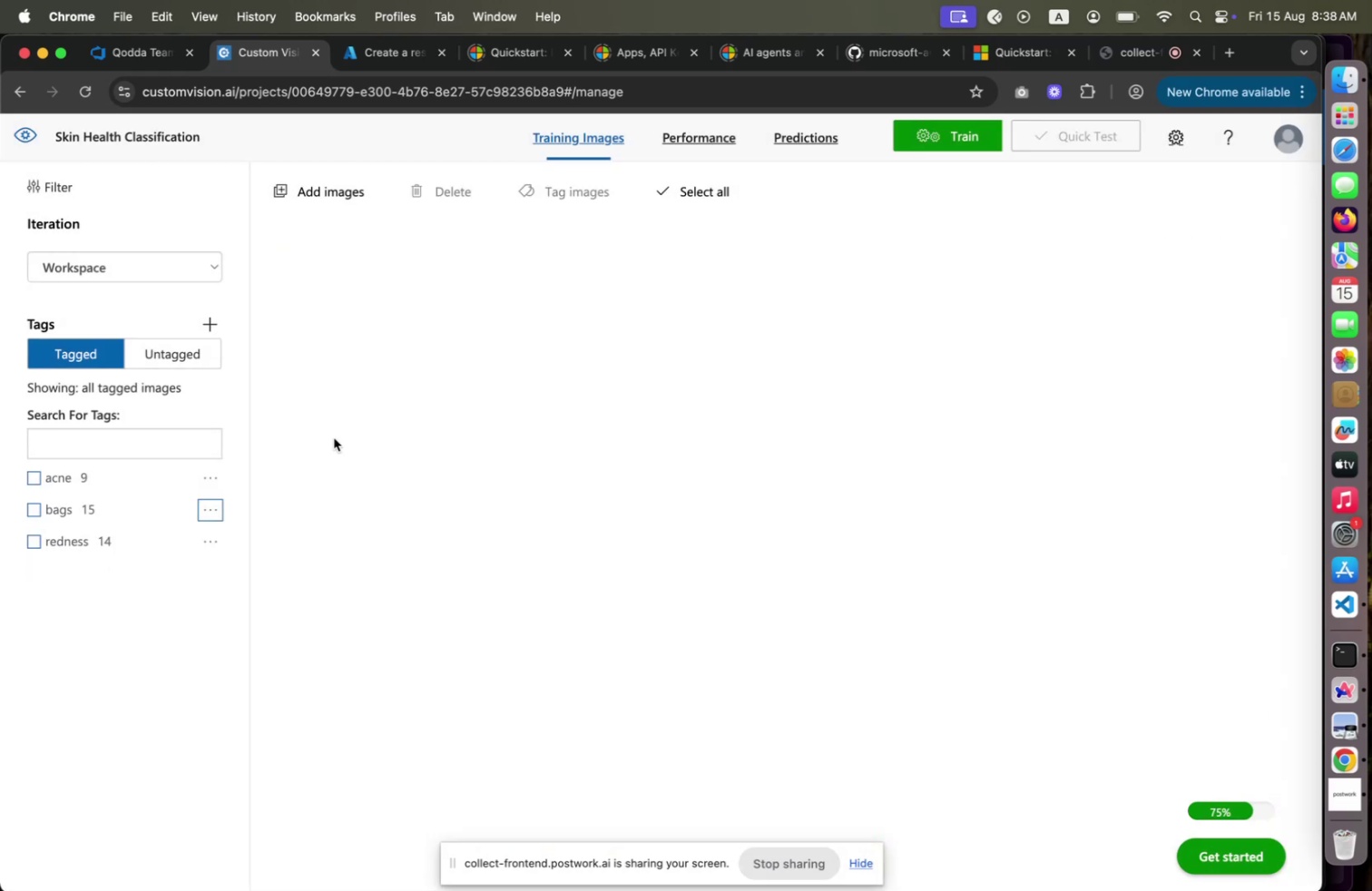 
left_click([350, 187])
 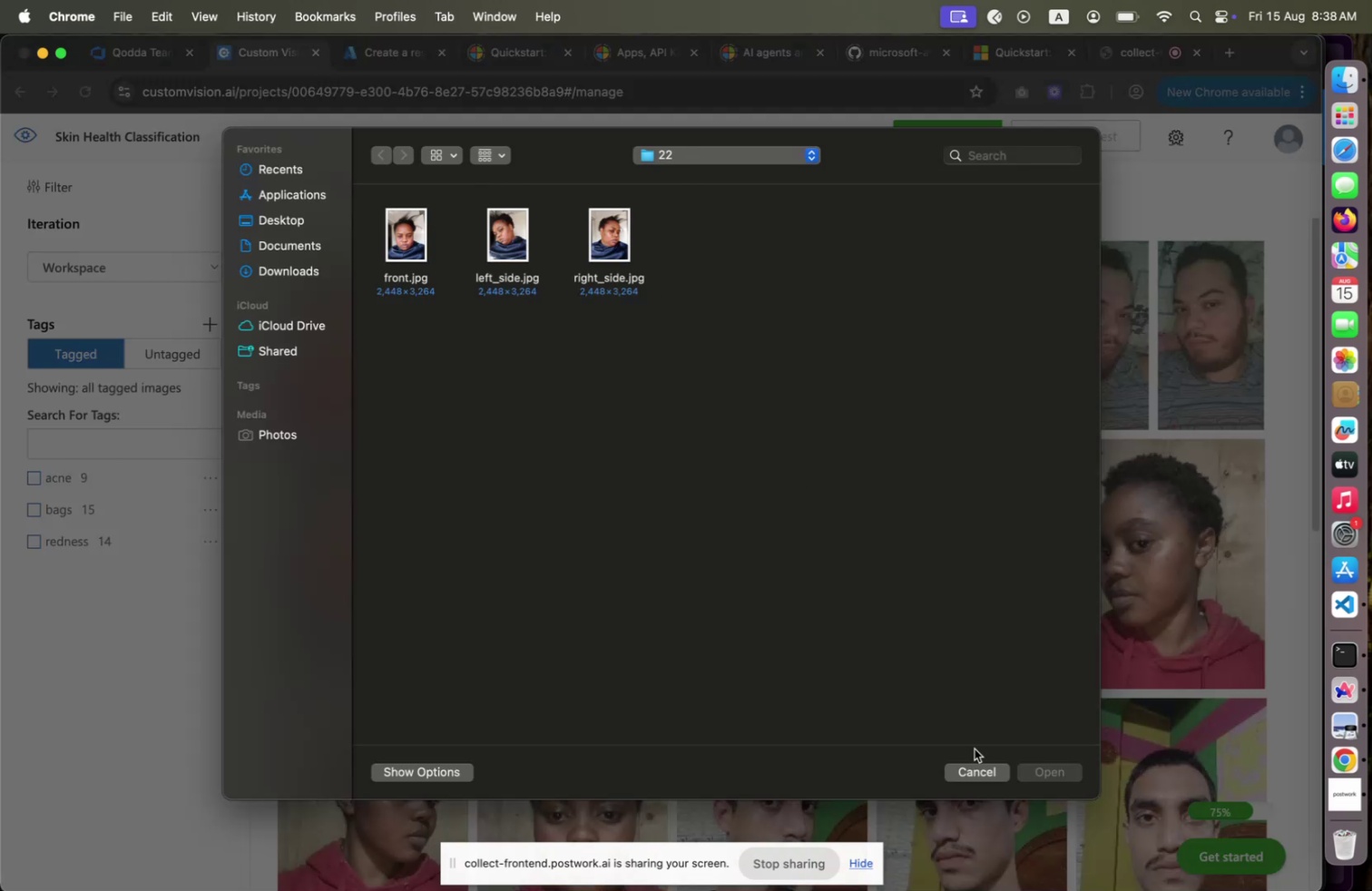 
scroll: coordinate [832, 524], scroll_direction: down, amount: 24.0
 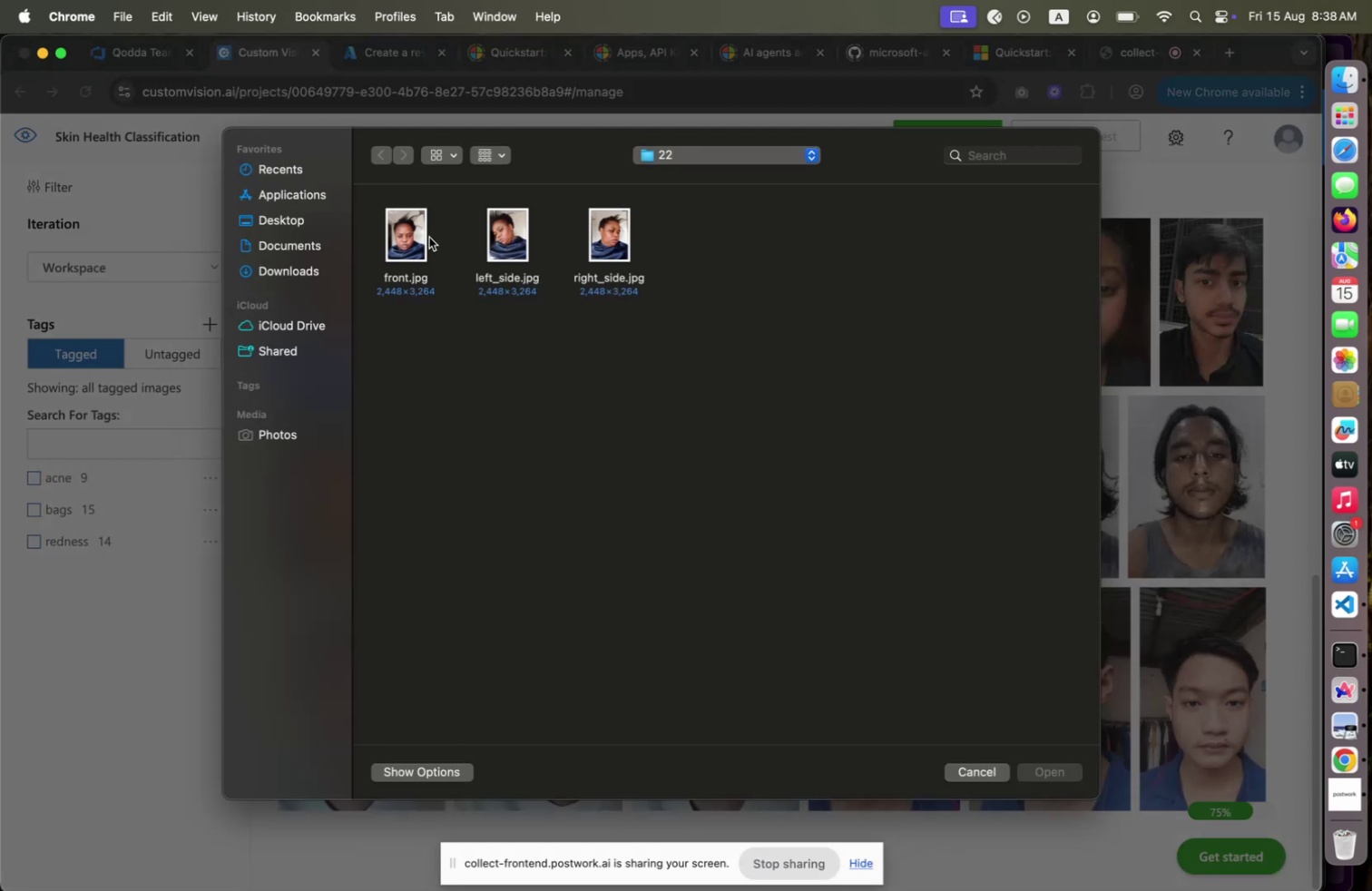 
left_click([388, 233])
 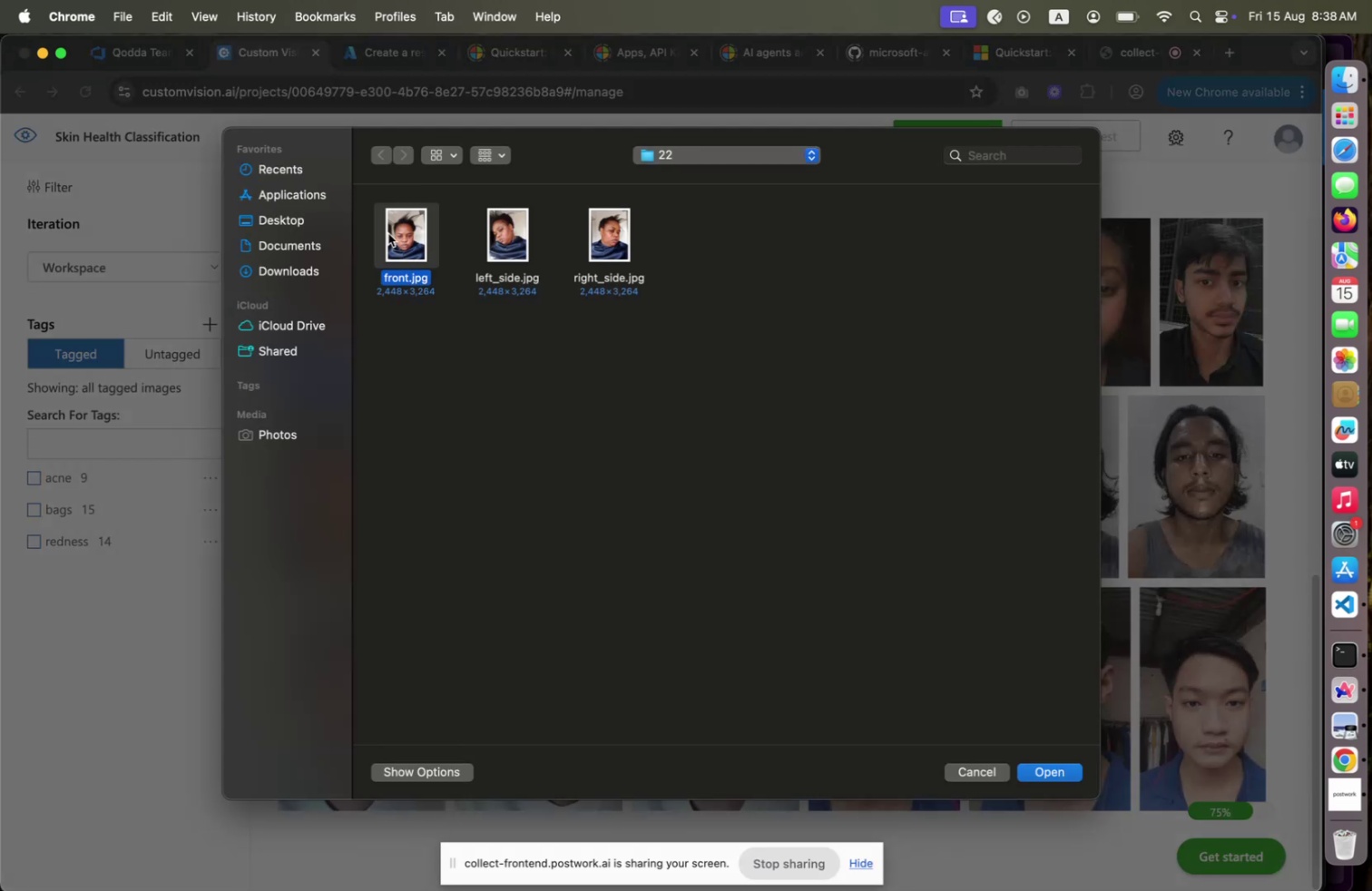 
key(Shift+ArrowRight)
 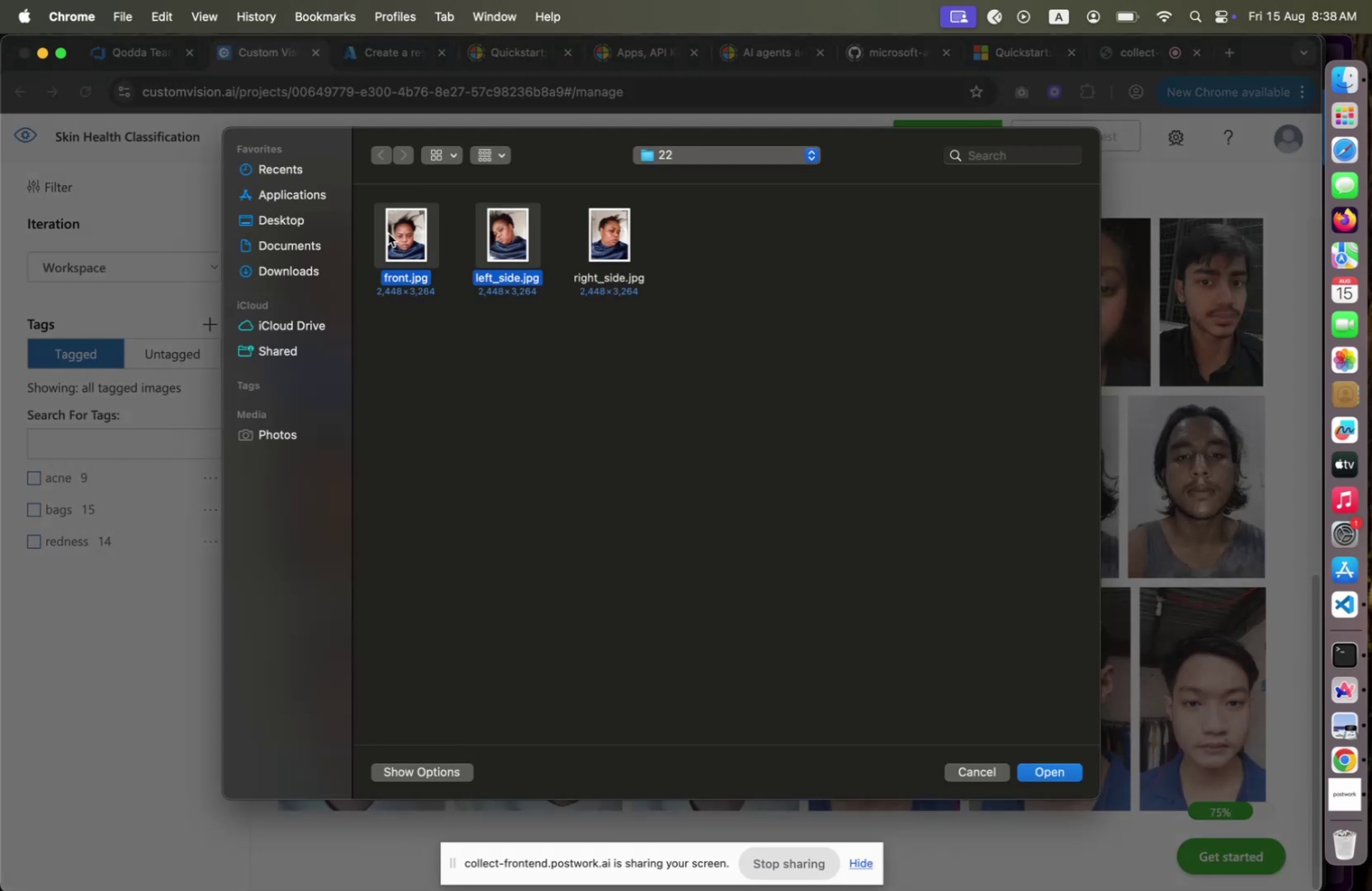 
key(Shift+ArrowRight)
 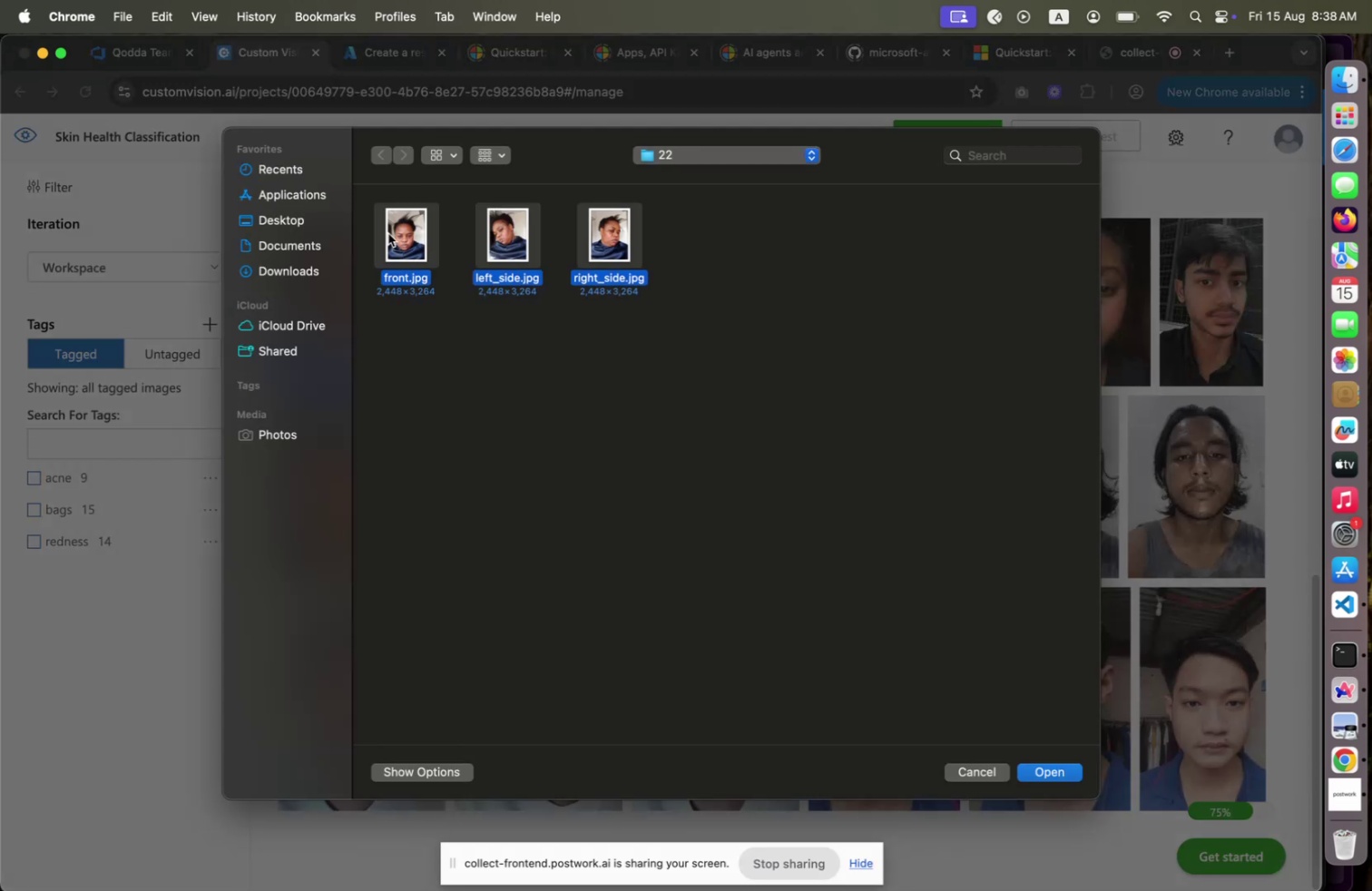 
key(Shift+ArrowRight)
 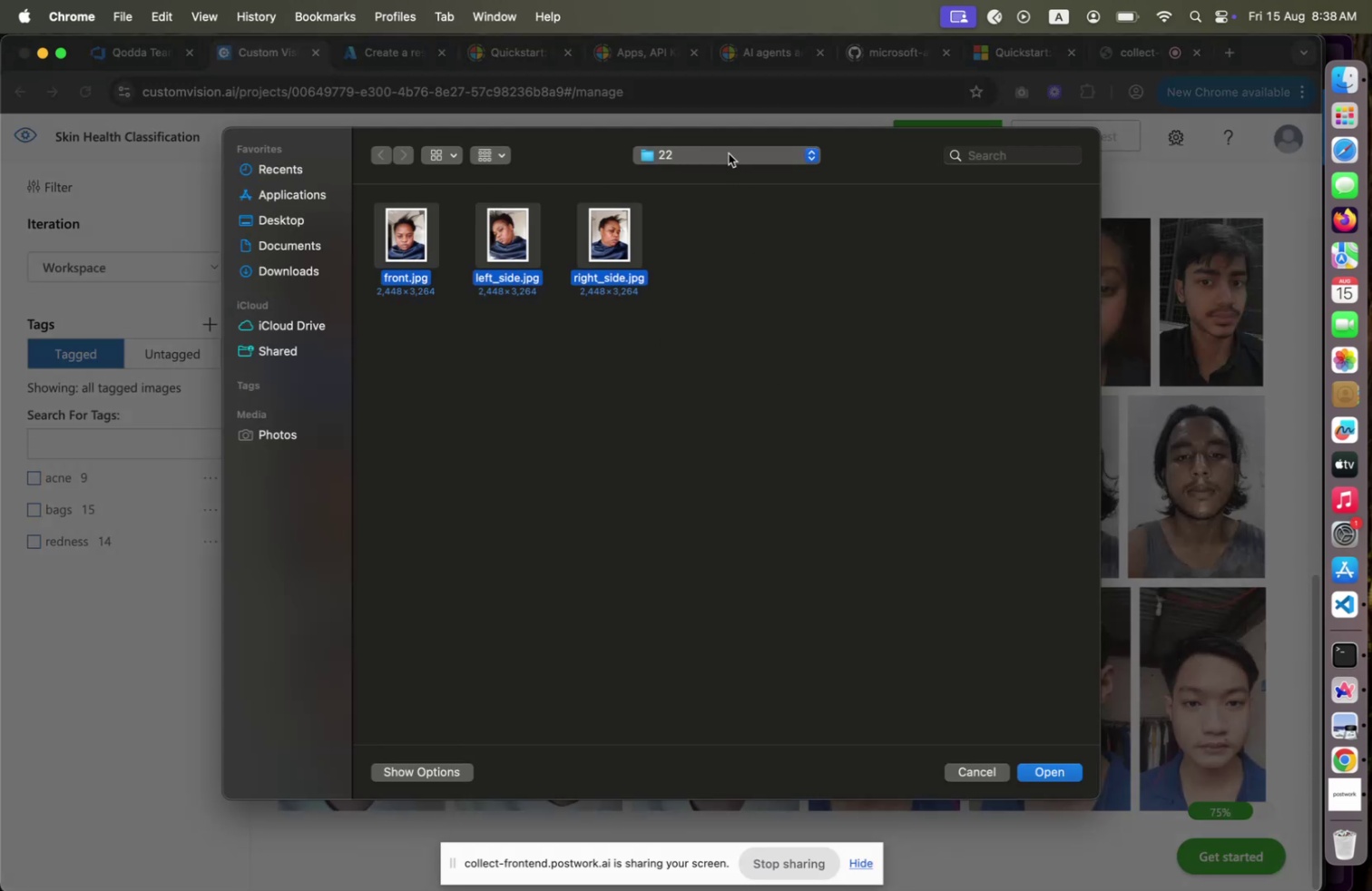 
left_click([715, 170])
 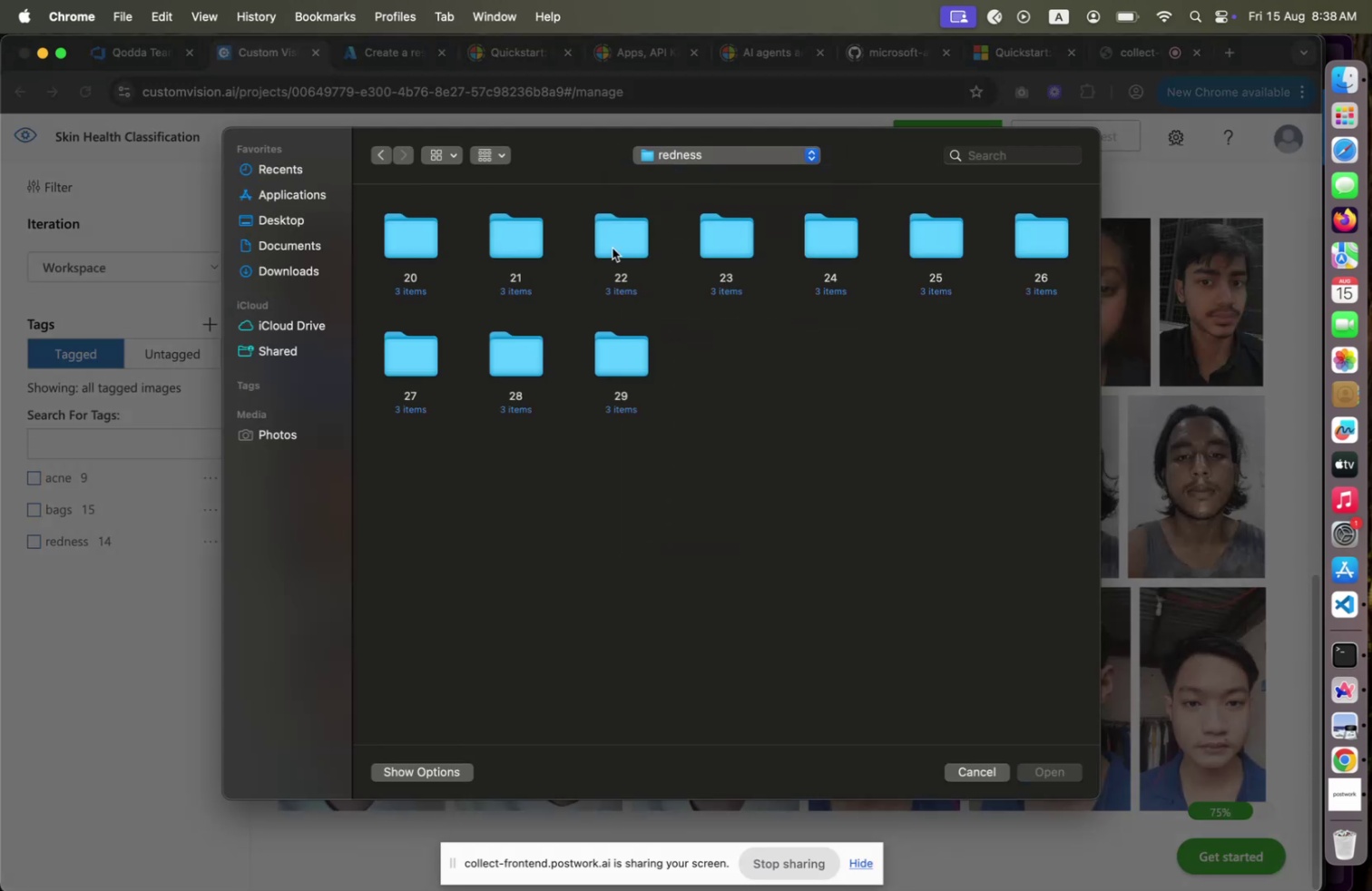 
double_click([612, 247])
 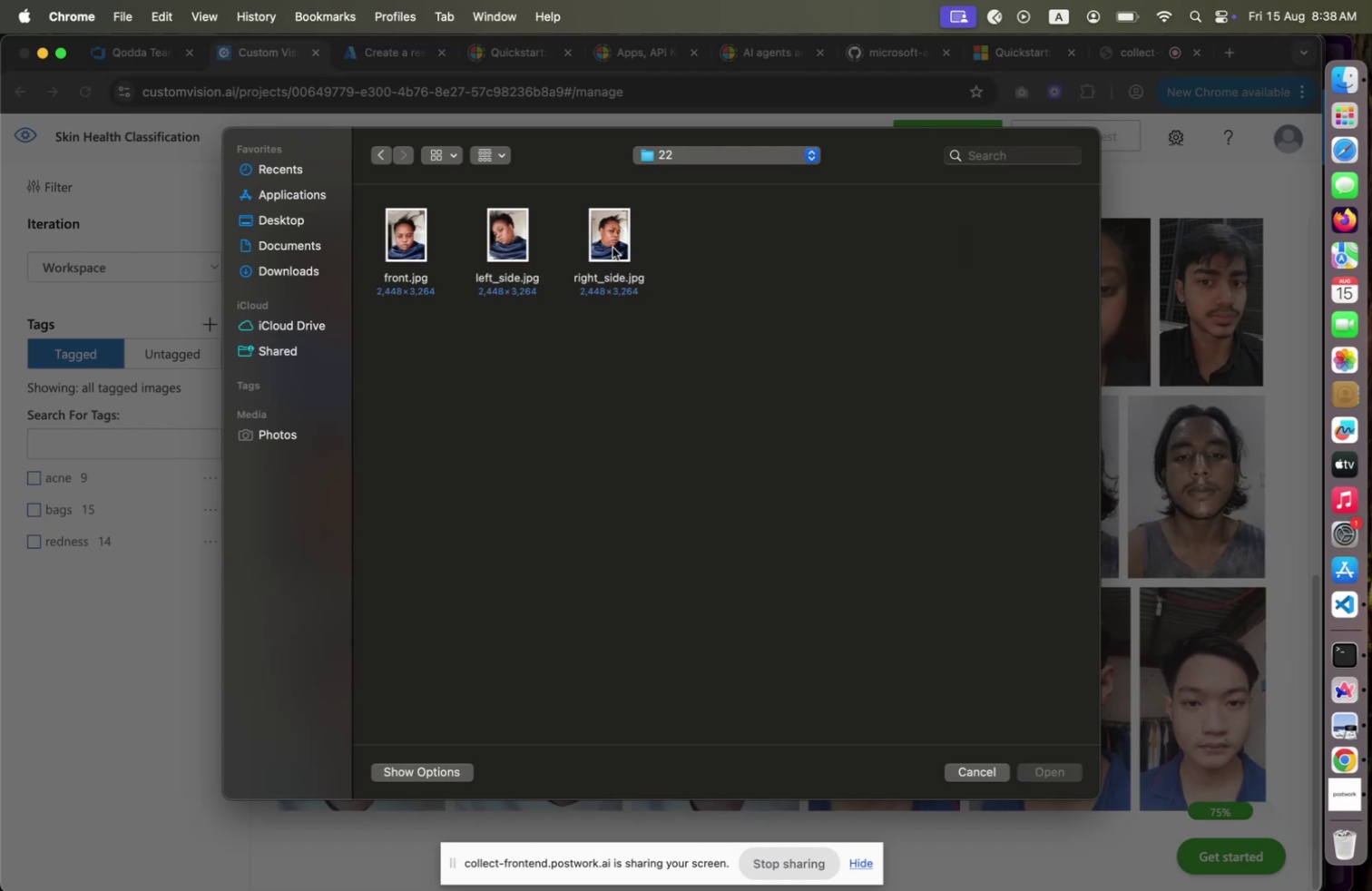 
left_click([612, 247])
 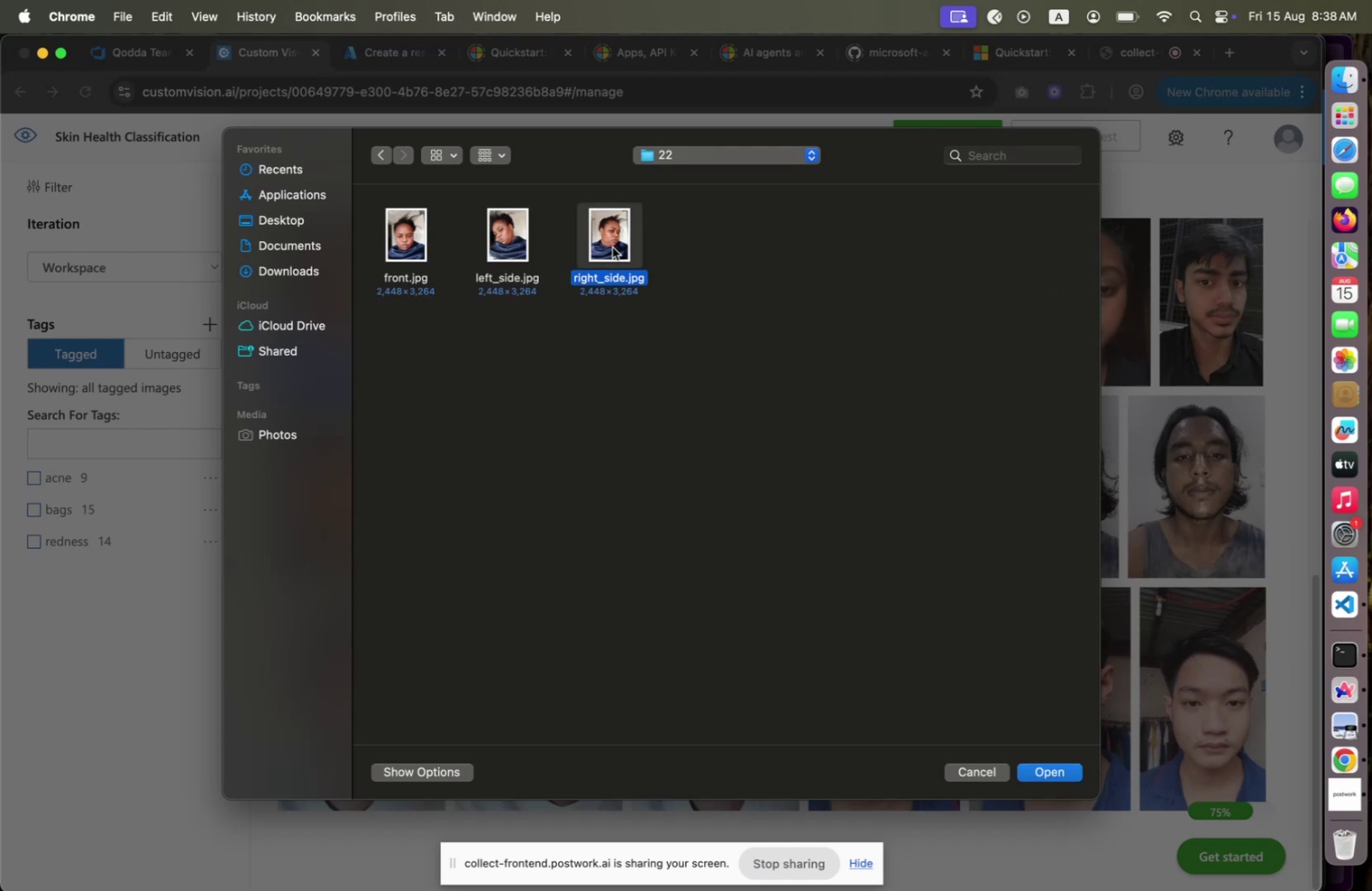 
key(Meta+CommandLeft)
 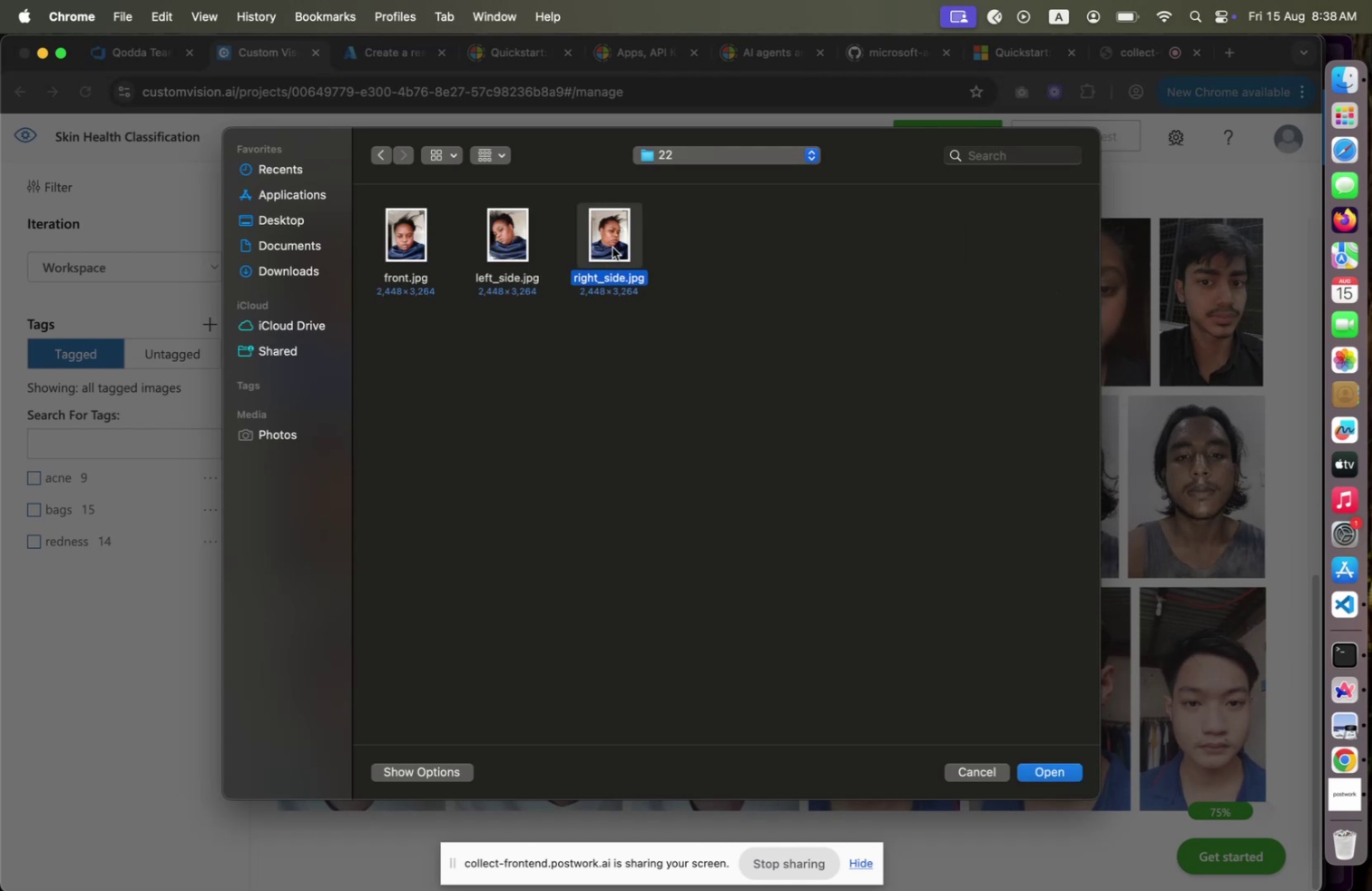 
key(Meta+A)
 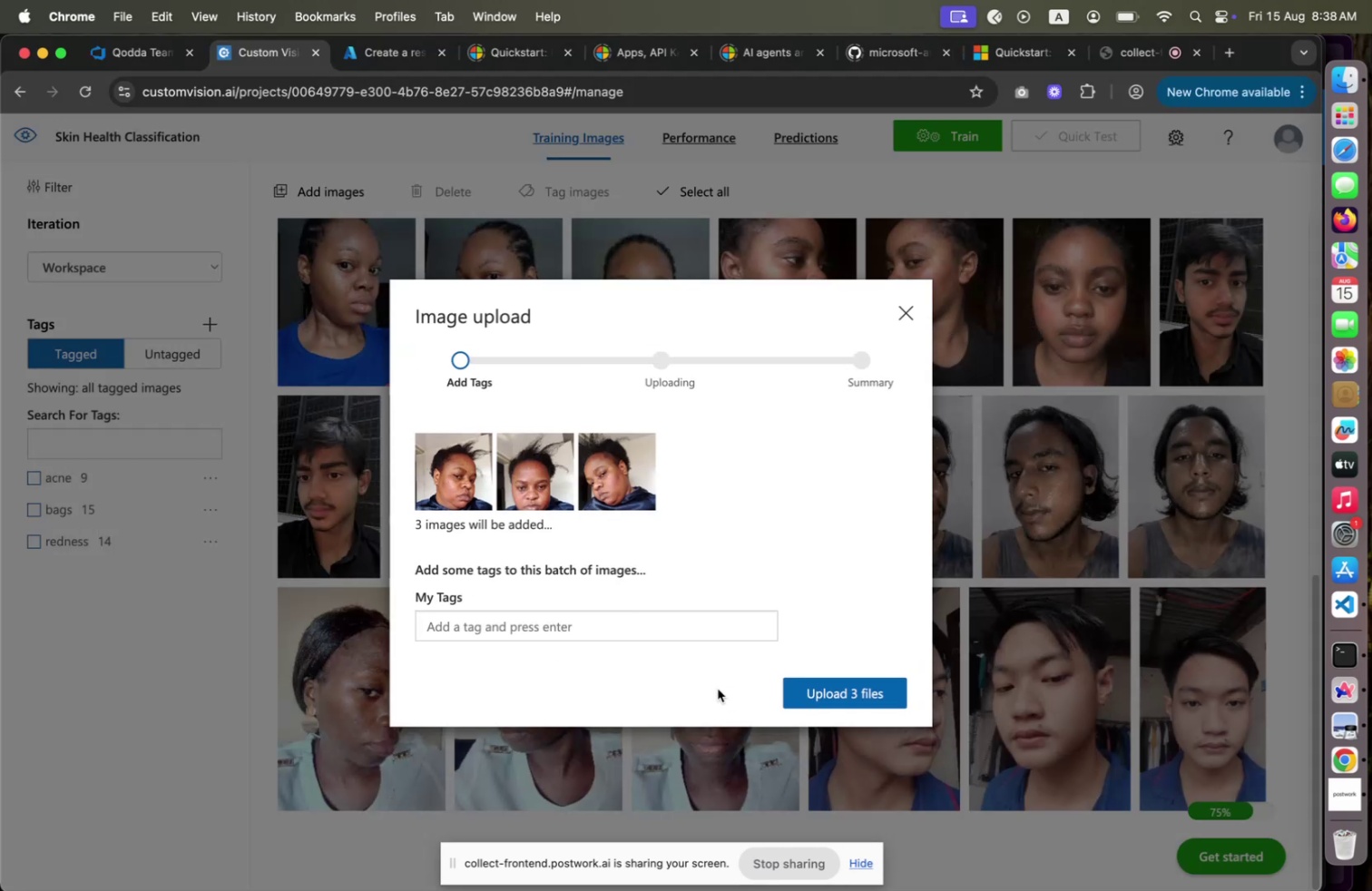 
left_click([666, 621])
 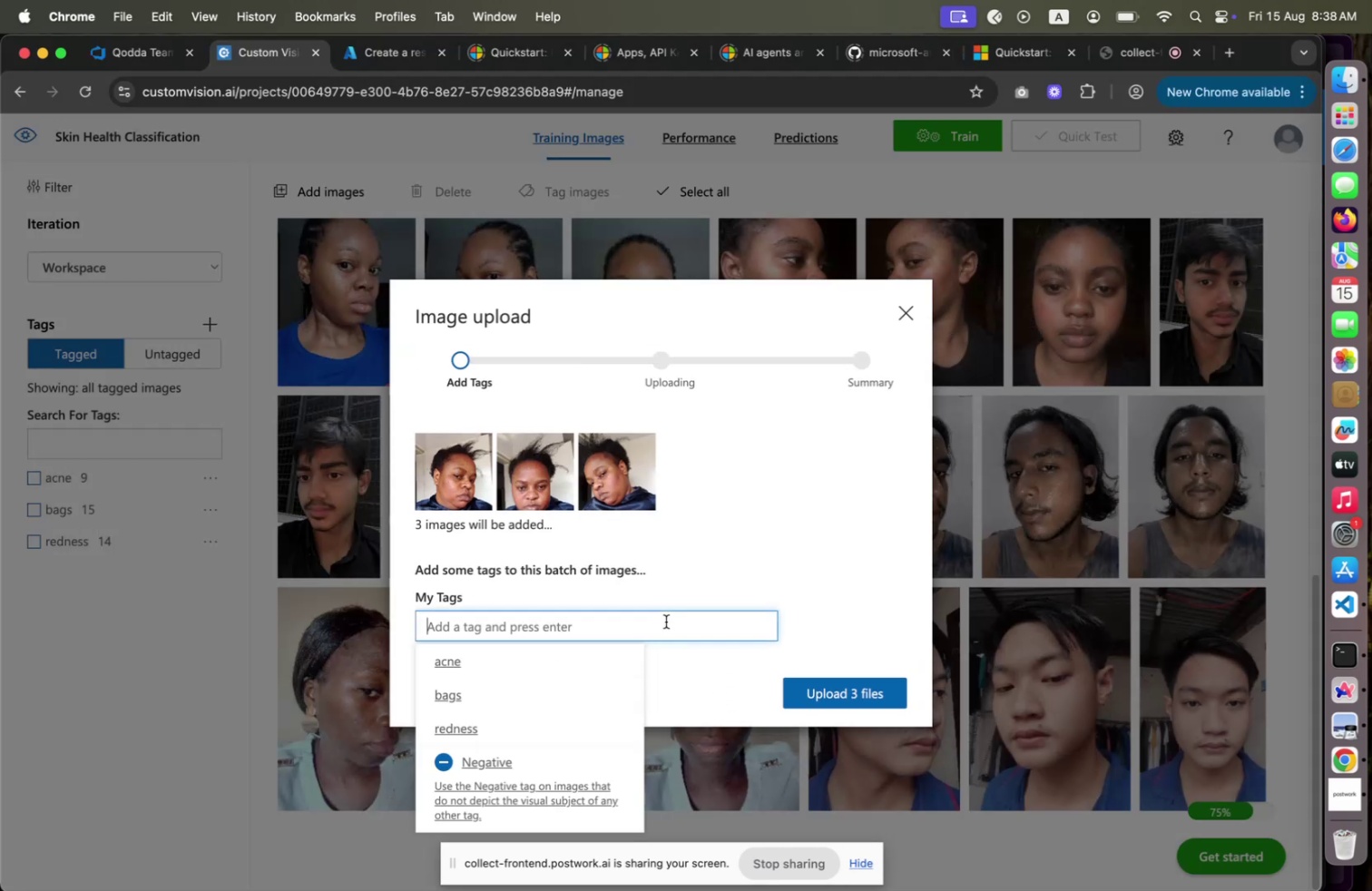 
type(redness)
 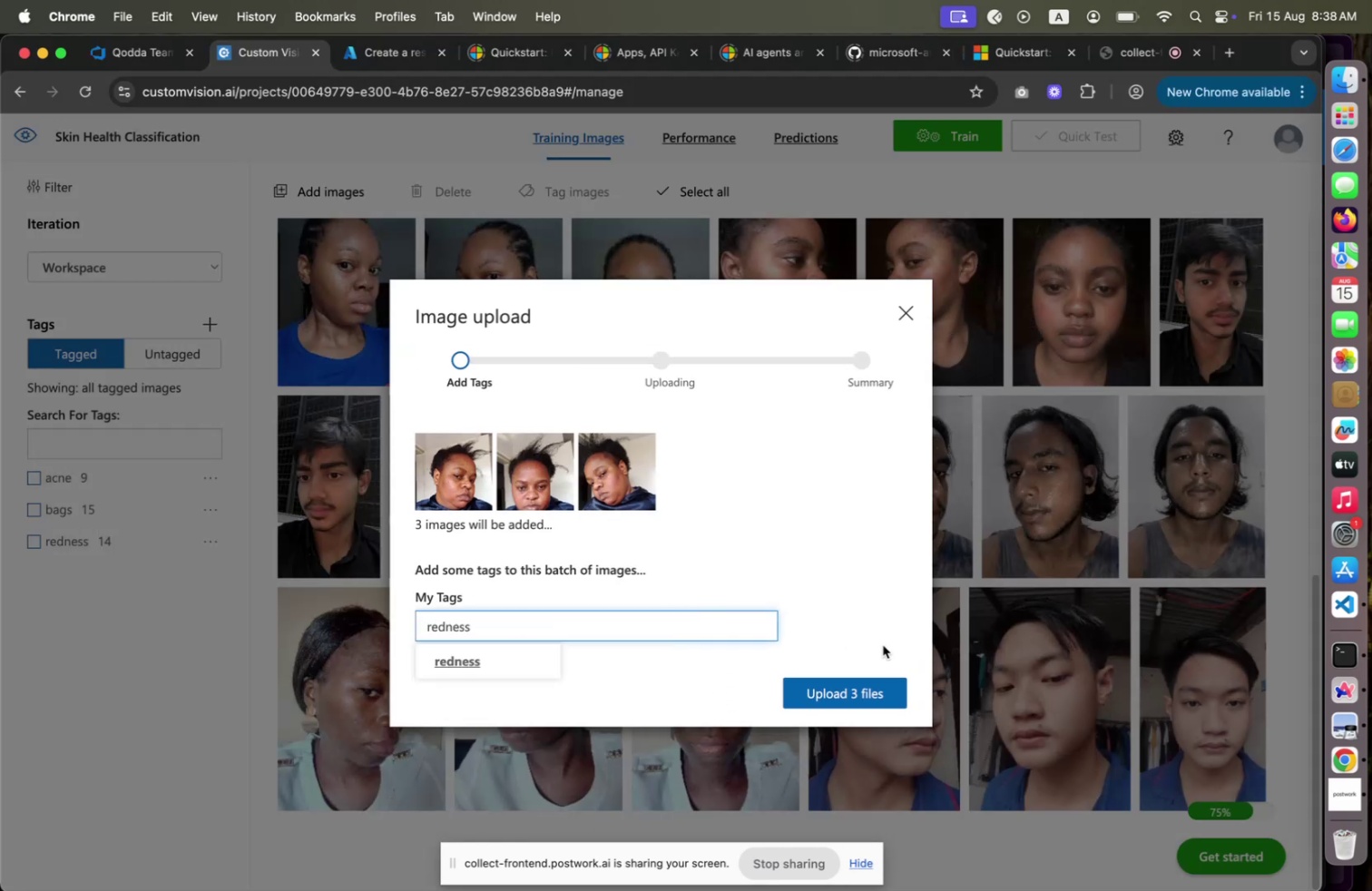 
left_click([867, 682])
 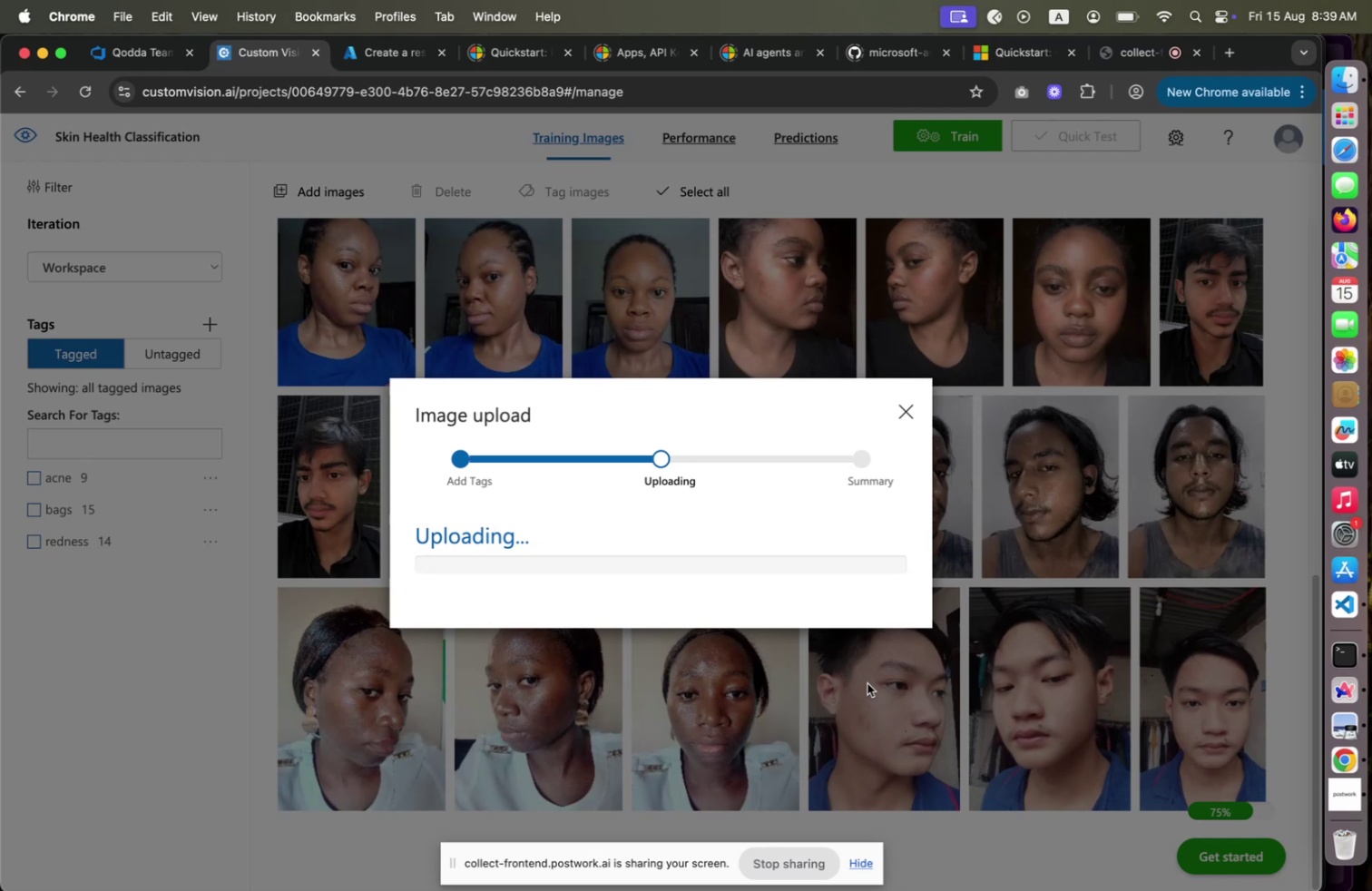 
wait(11.92)
 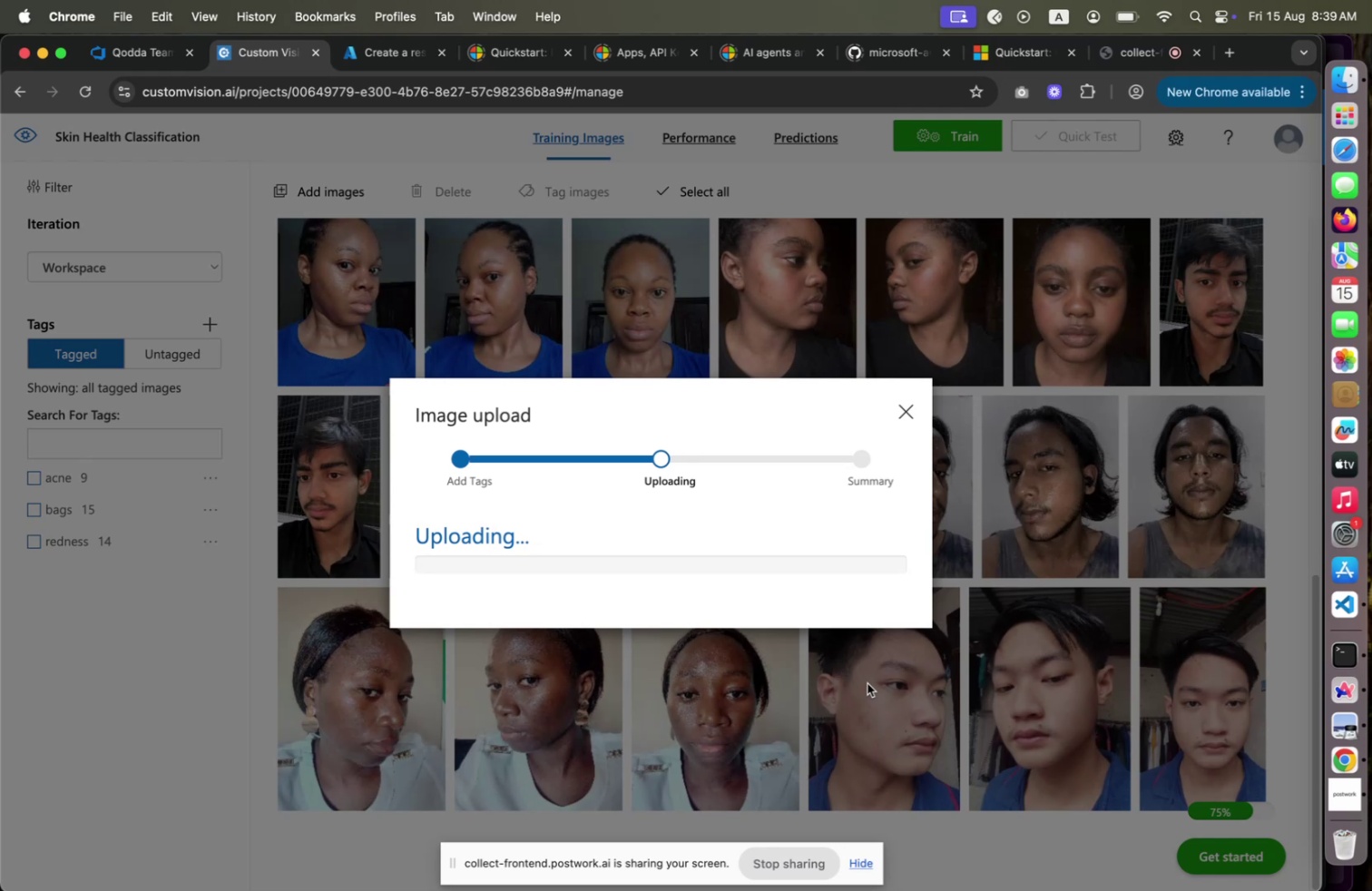 
left_click([380, 44])
 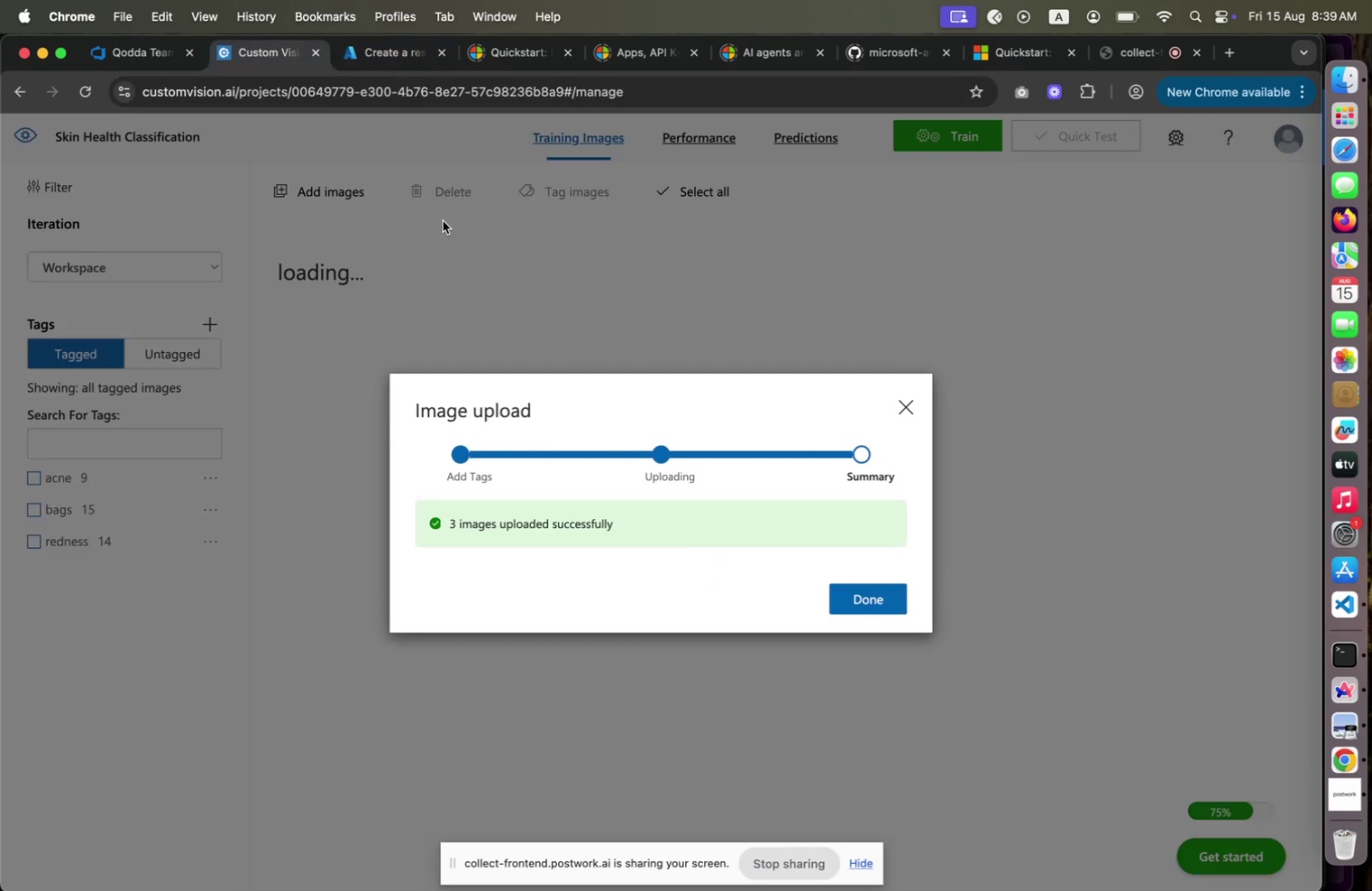 
left_click([897, 598])
 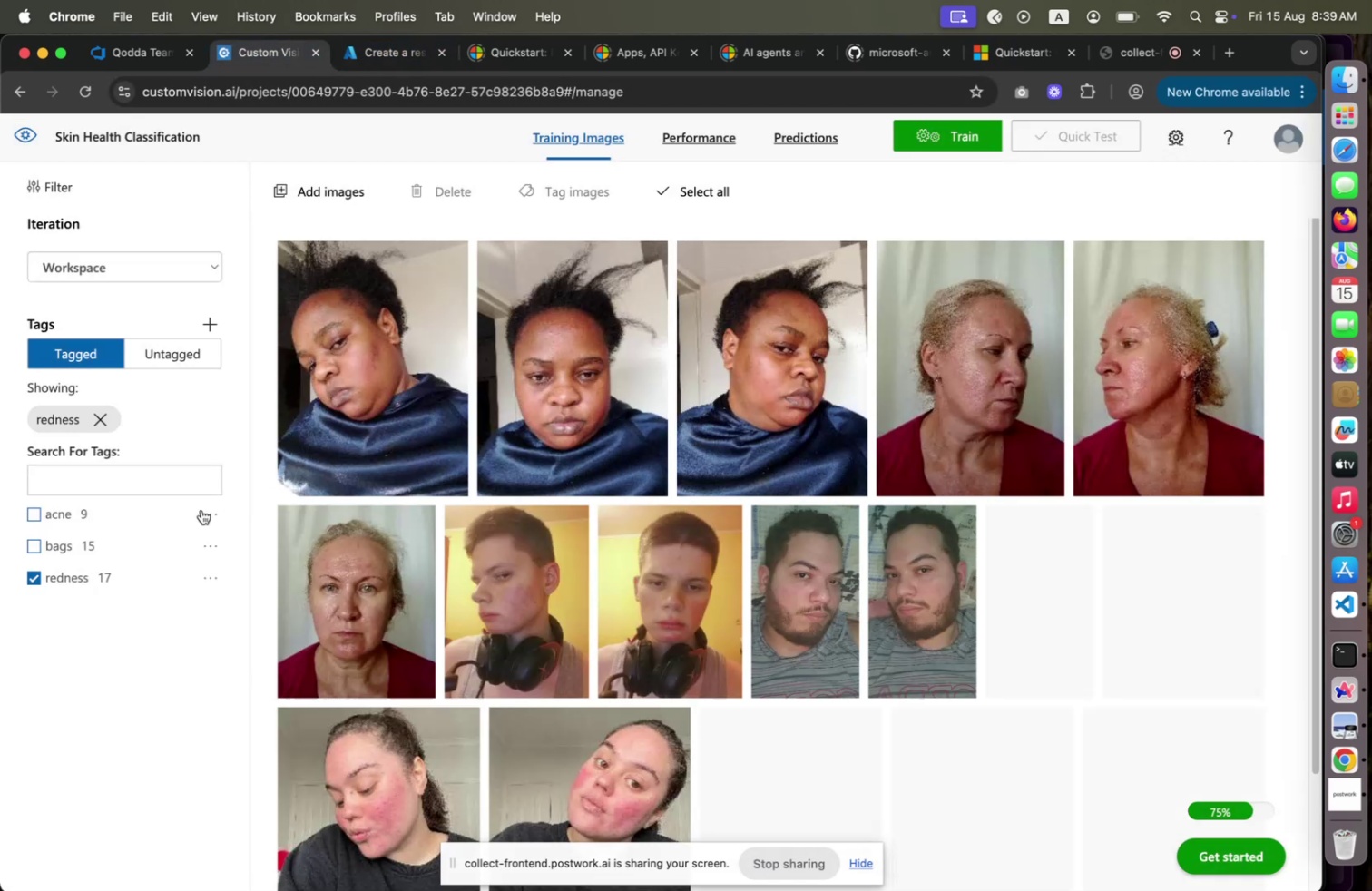 
left_click([338, 195])
 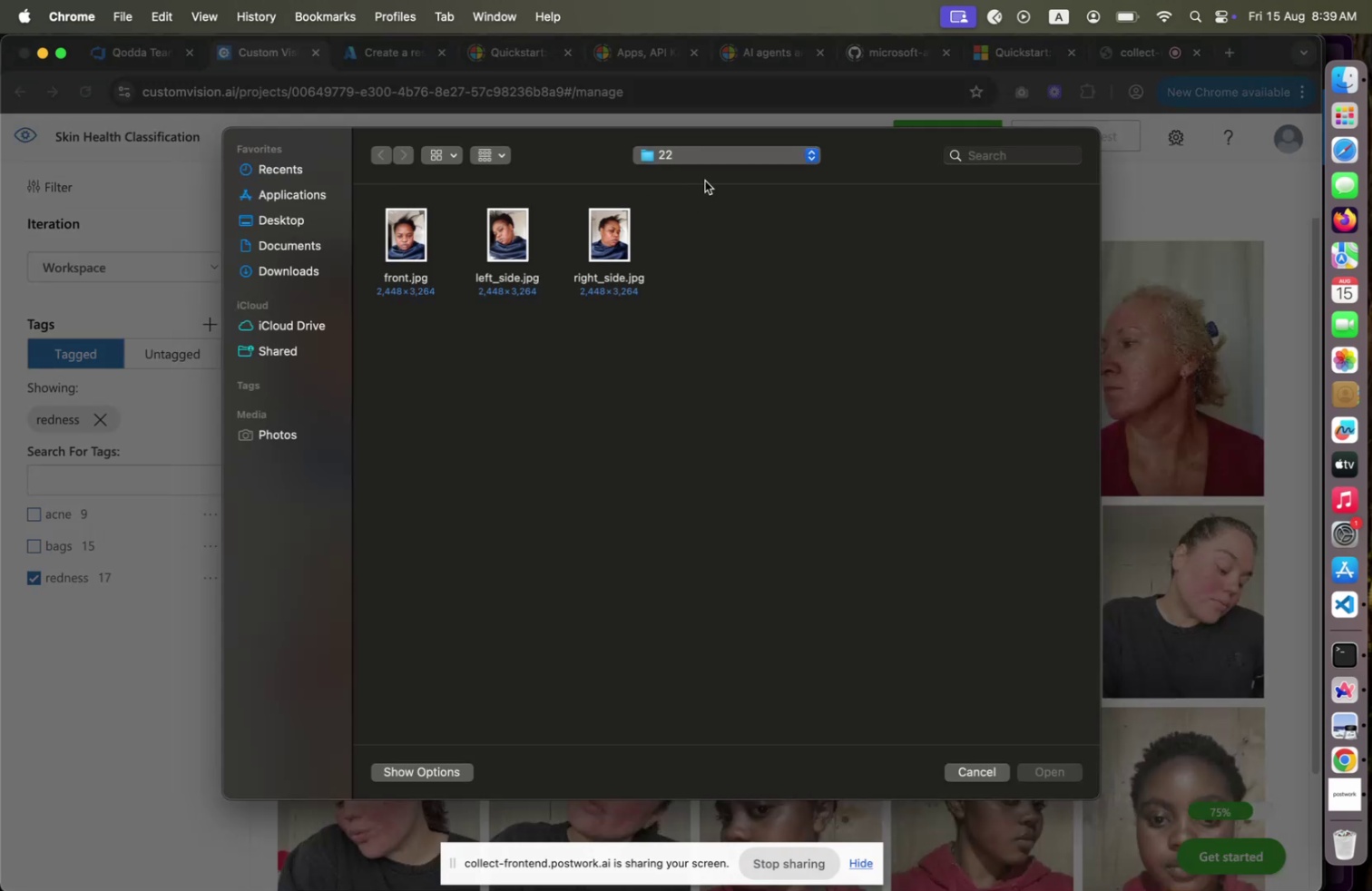 
left_click([702, 154])
 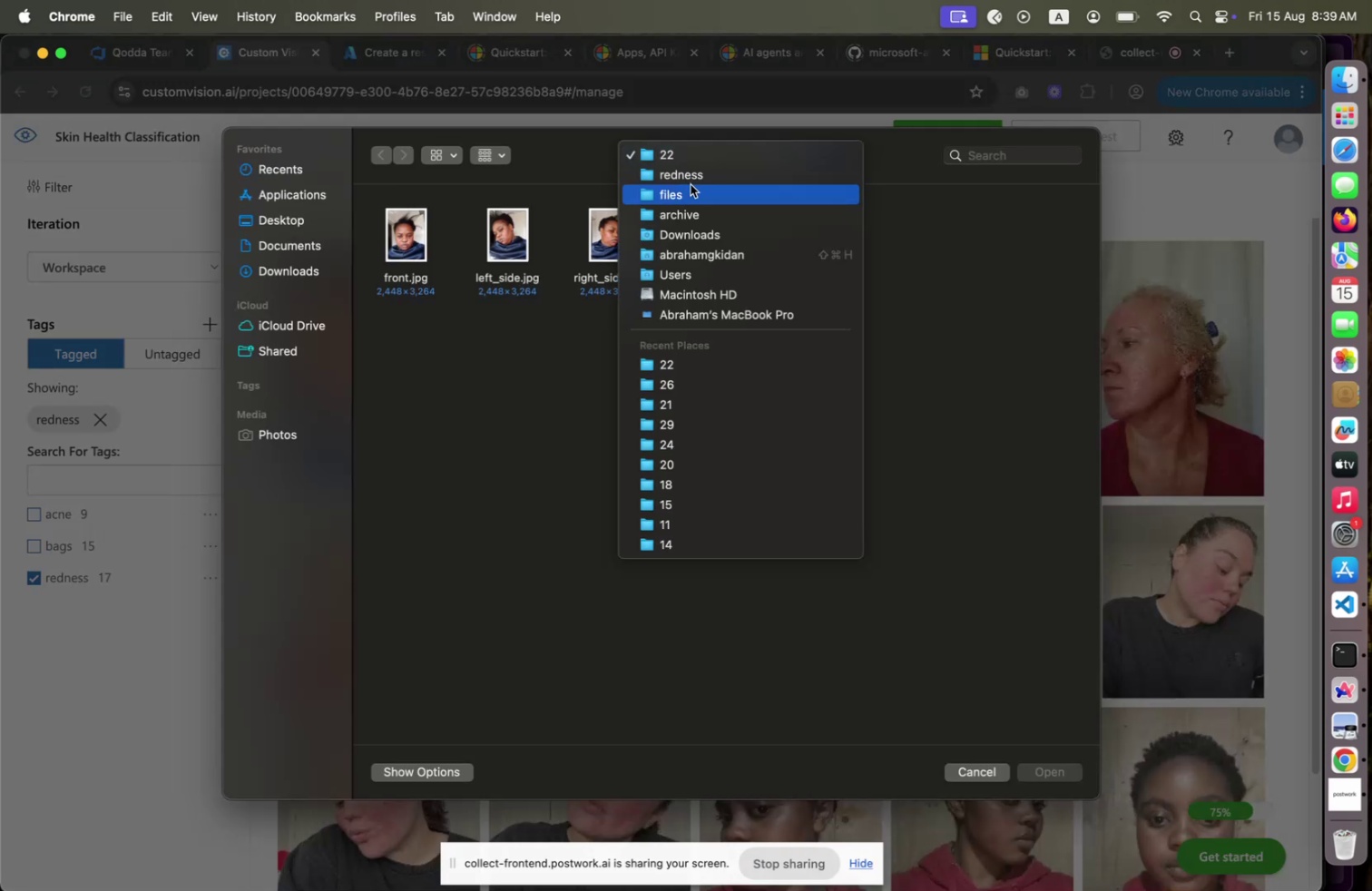 
left_click([692, 181])
 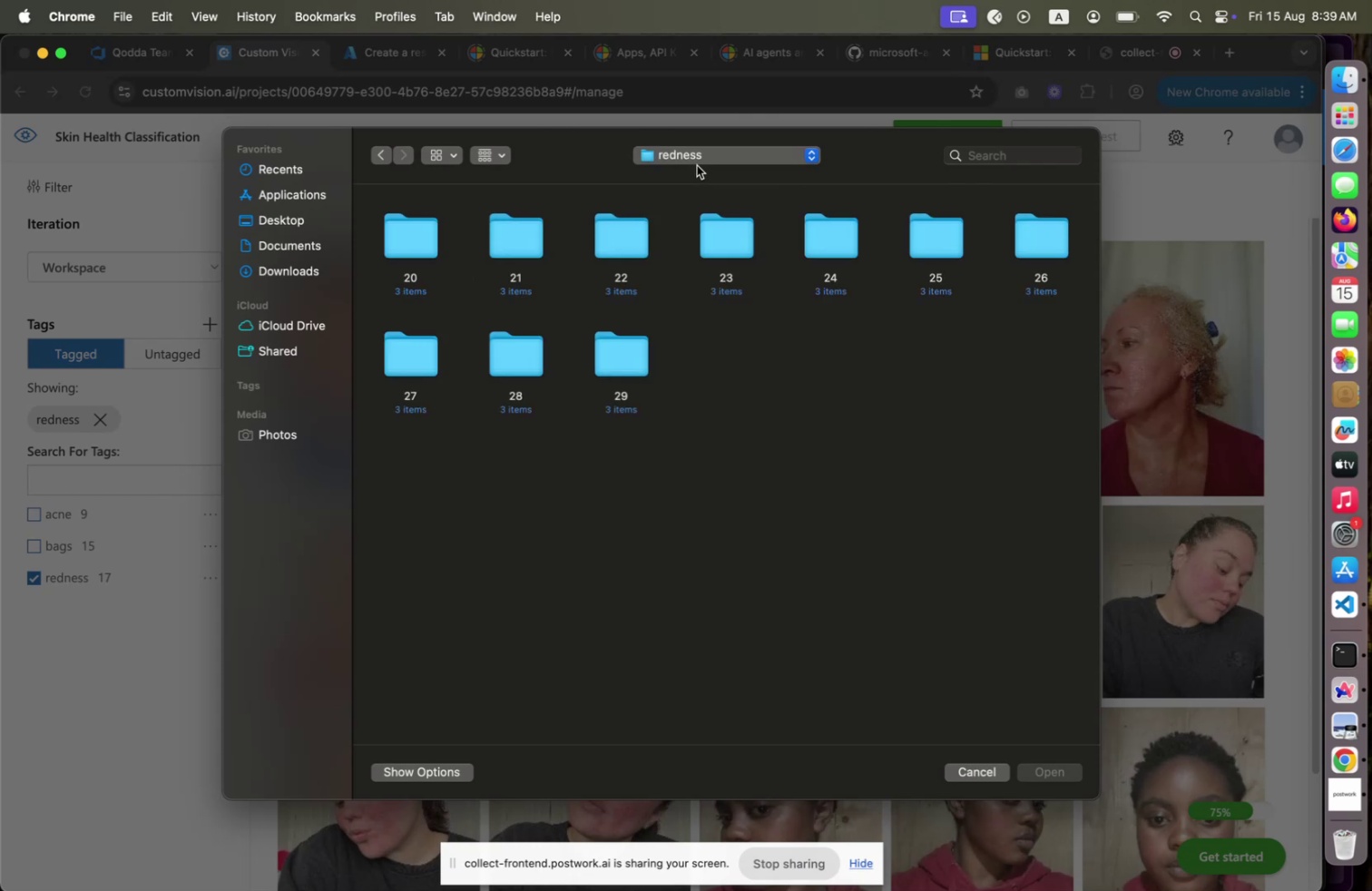 
left_click([698, 163])
 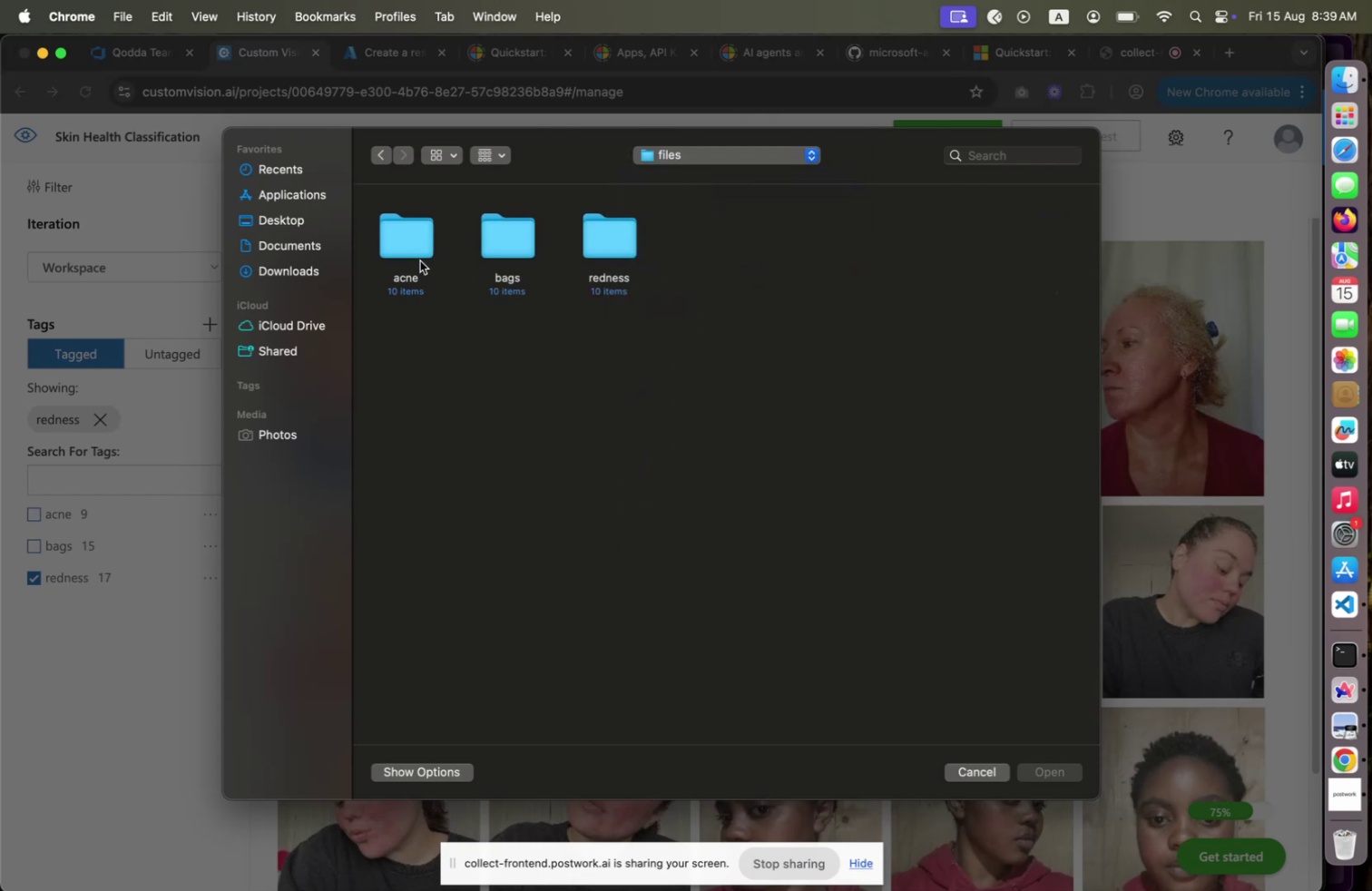 
double_click([416, 253])
 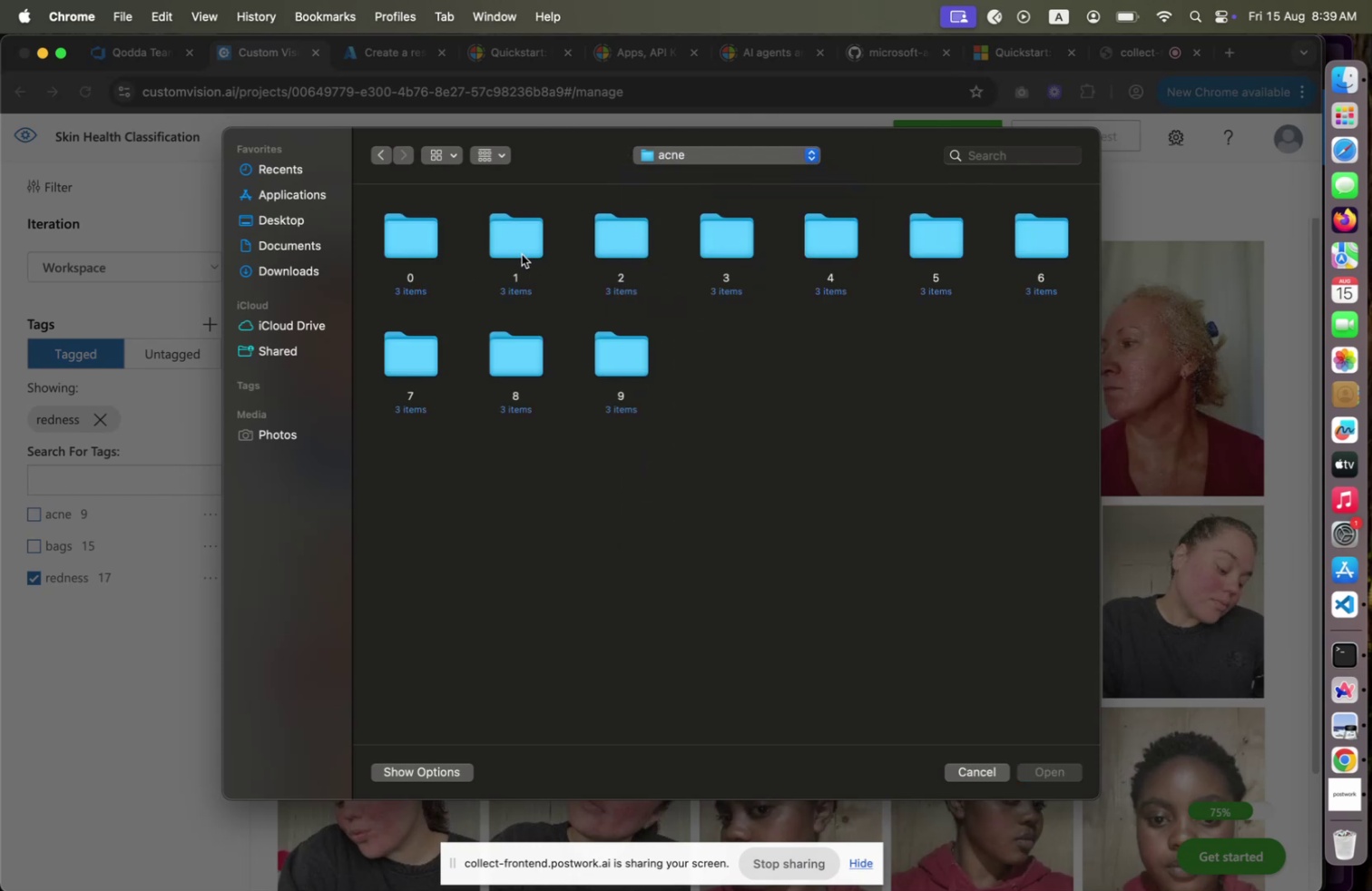 
mouse_move([611, 228])
 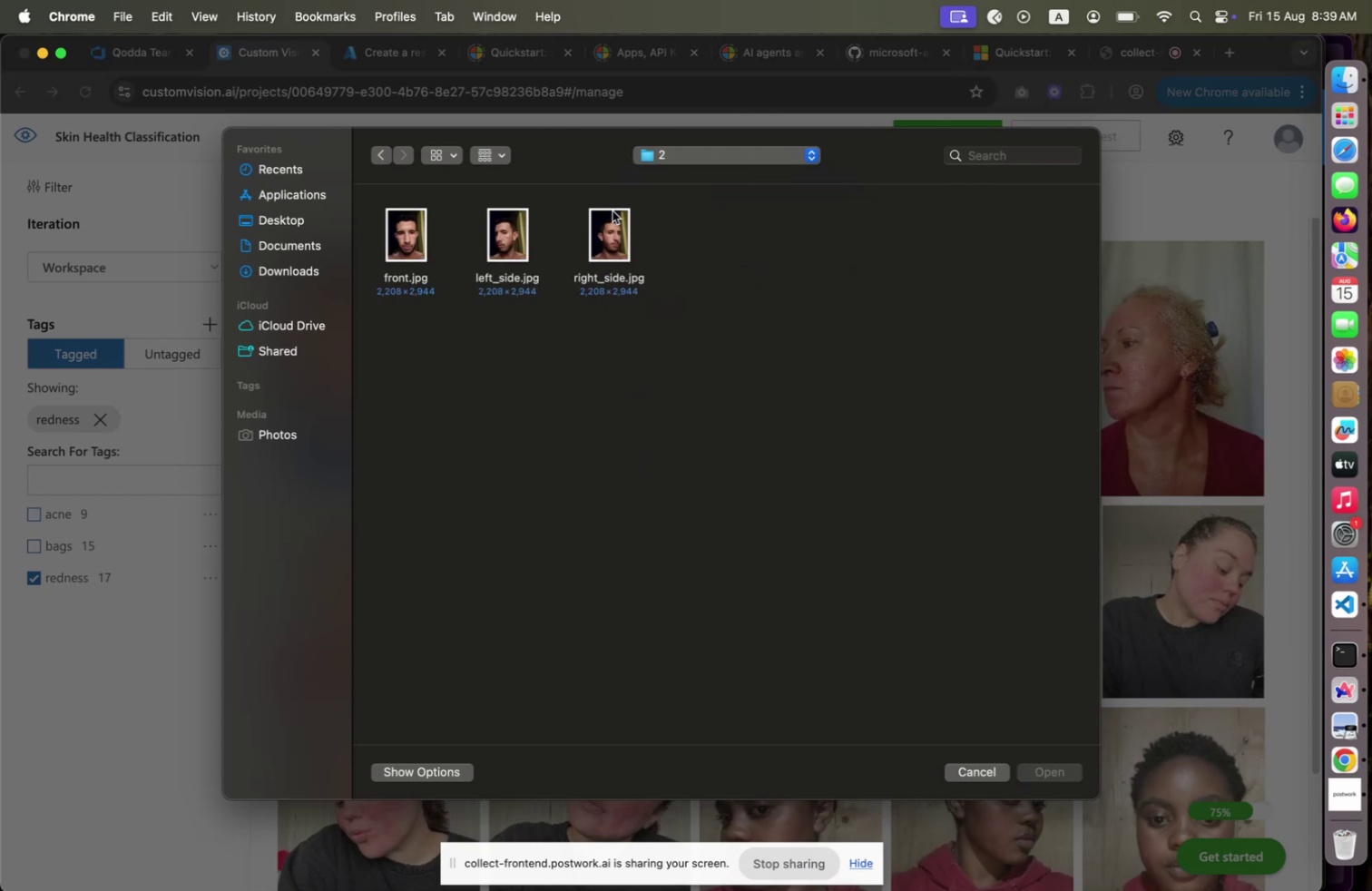 
left_click([614, 239])
 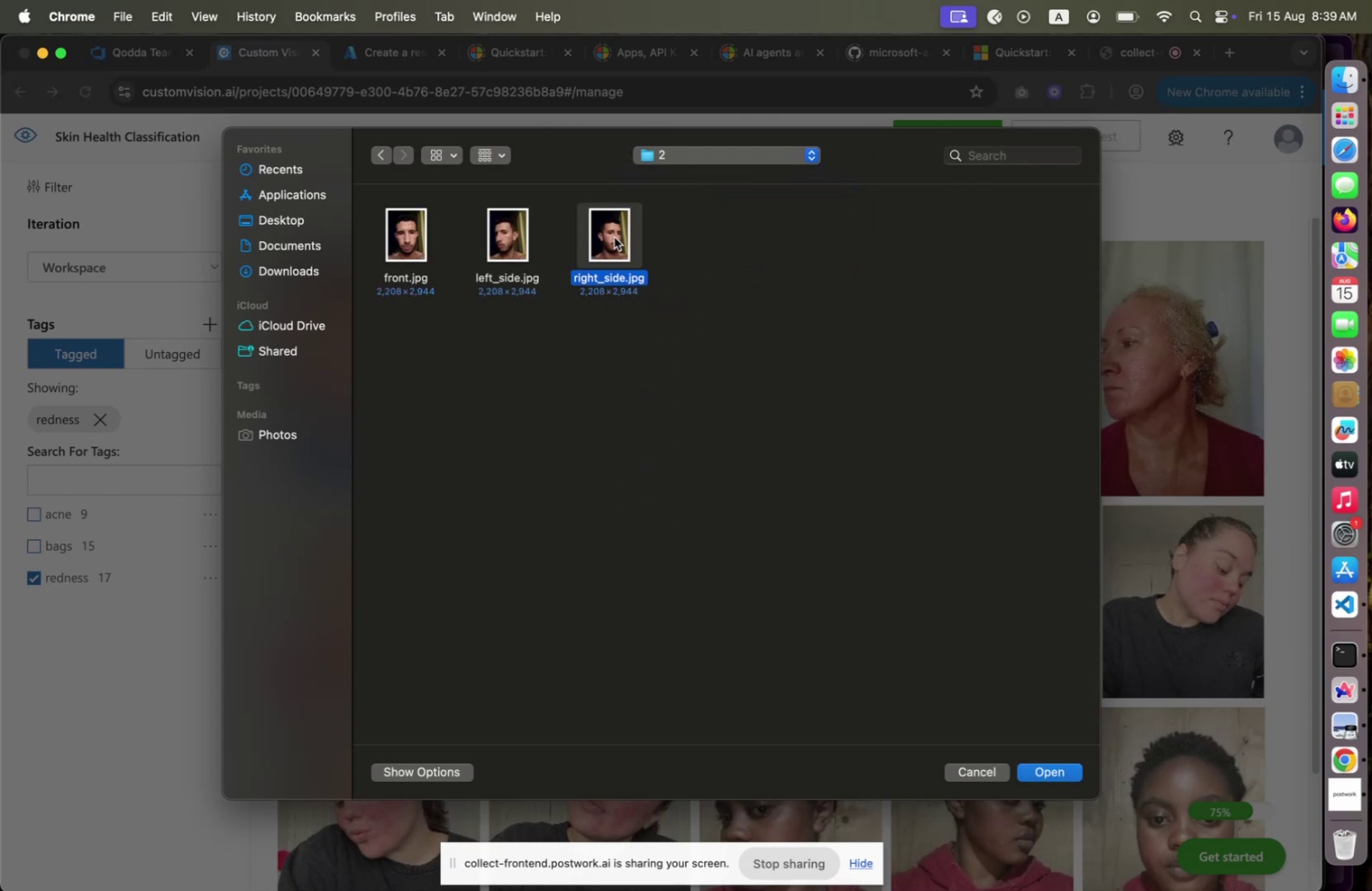 
key(Meta+CommandLeft)
 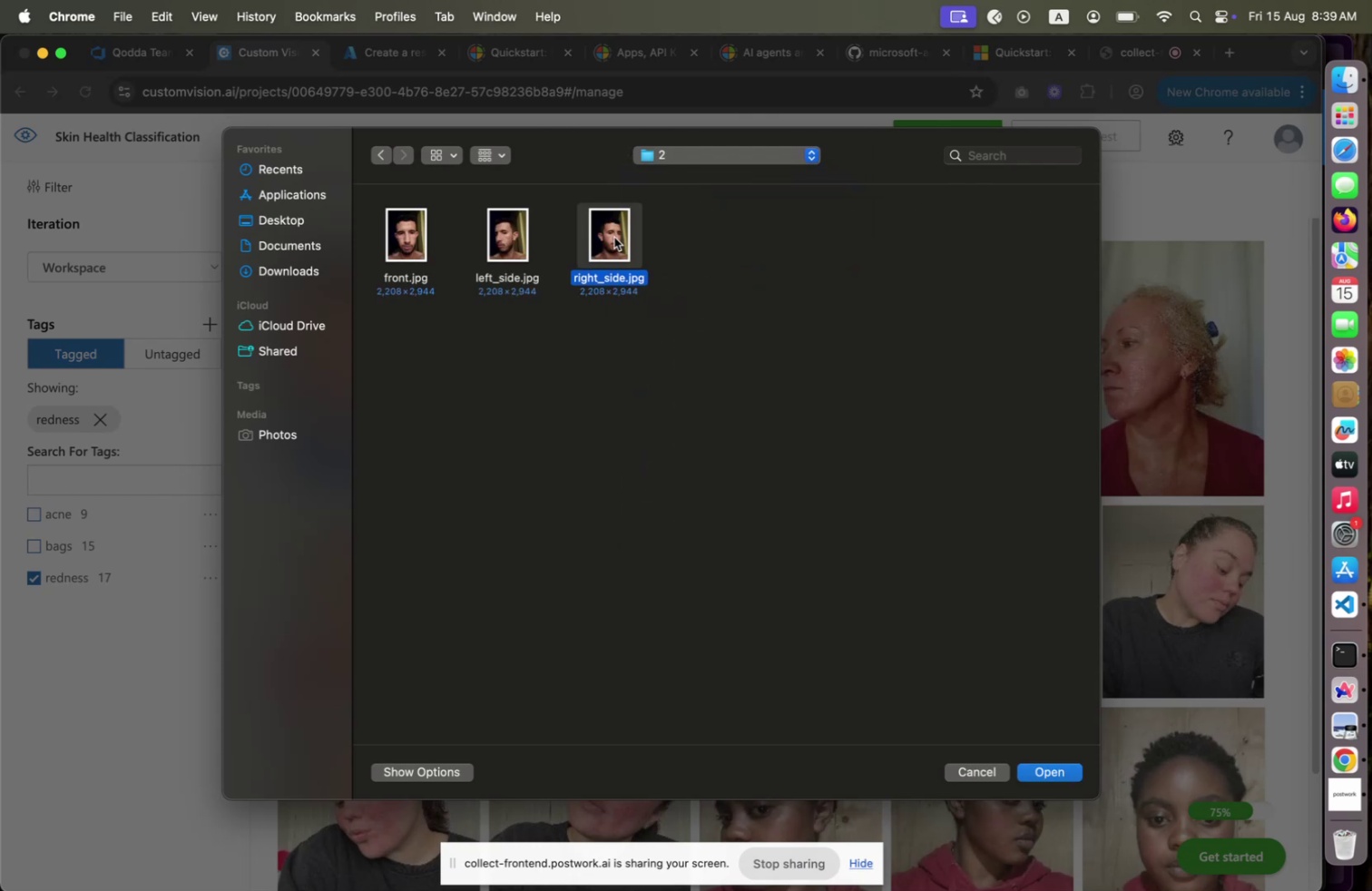 
key(Meta+A)
 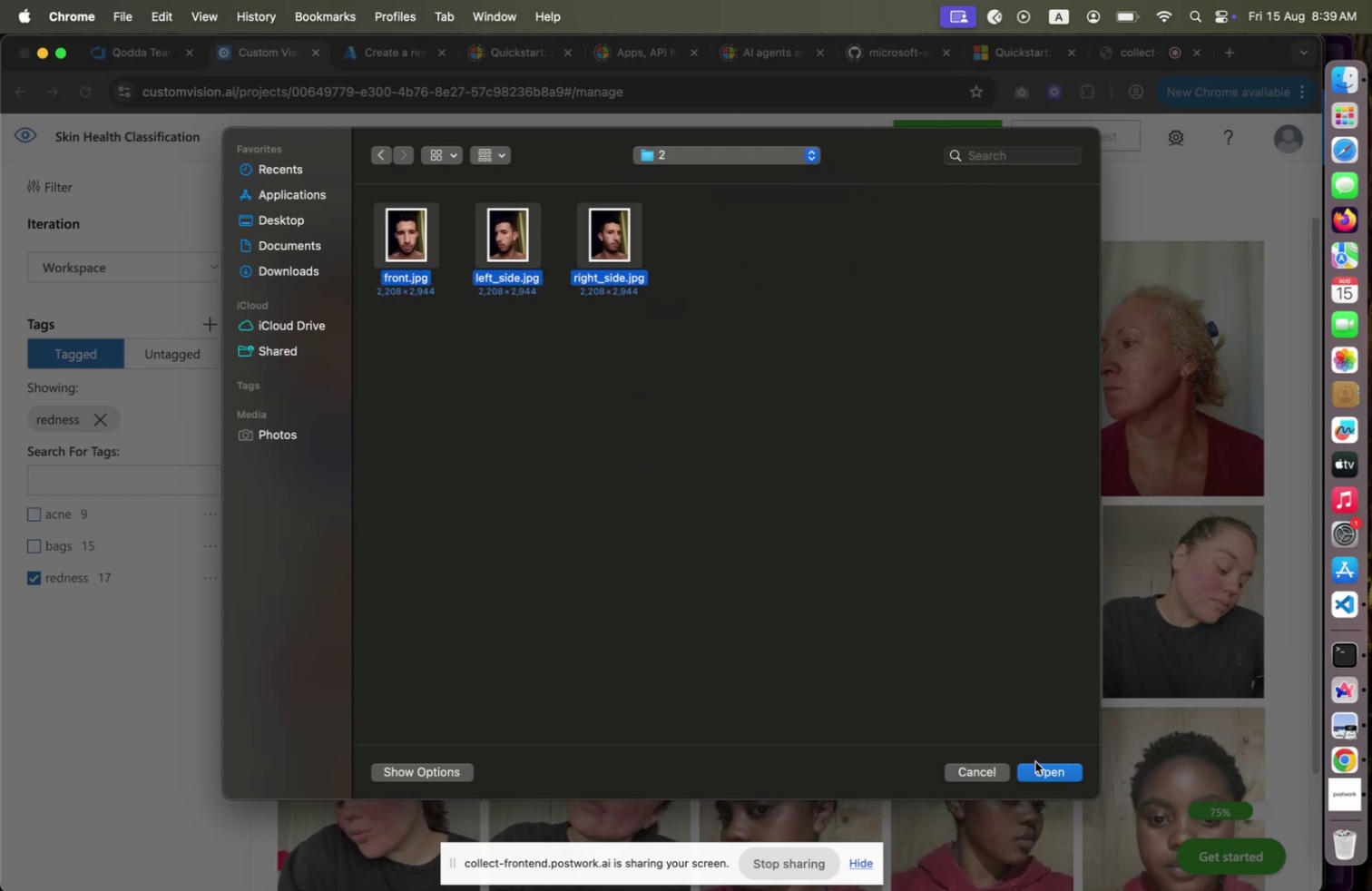 
left_click([1049, 771])
 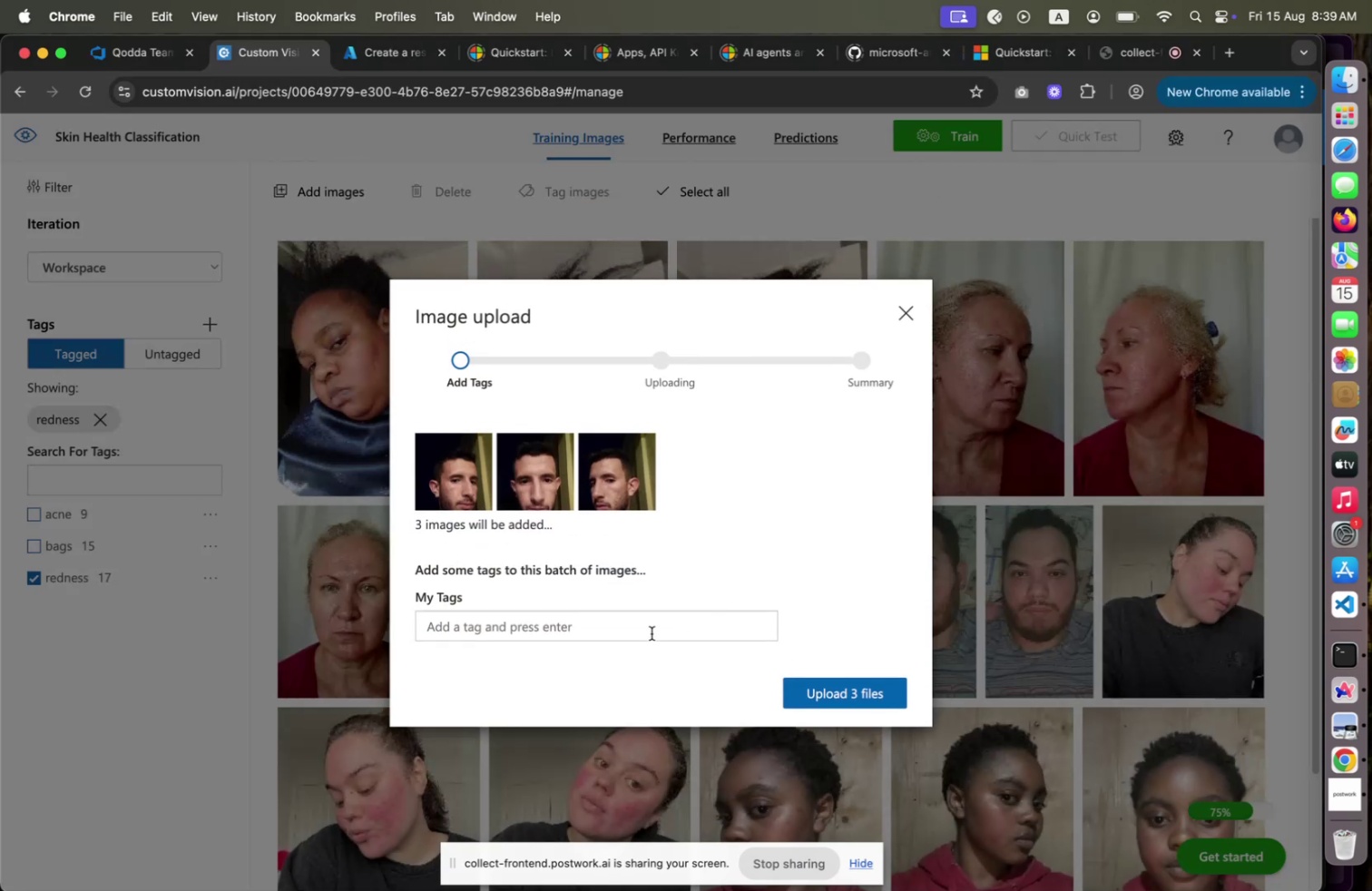 
left_click([652, 632])
 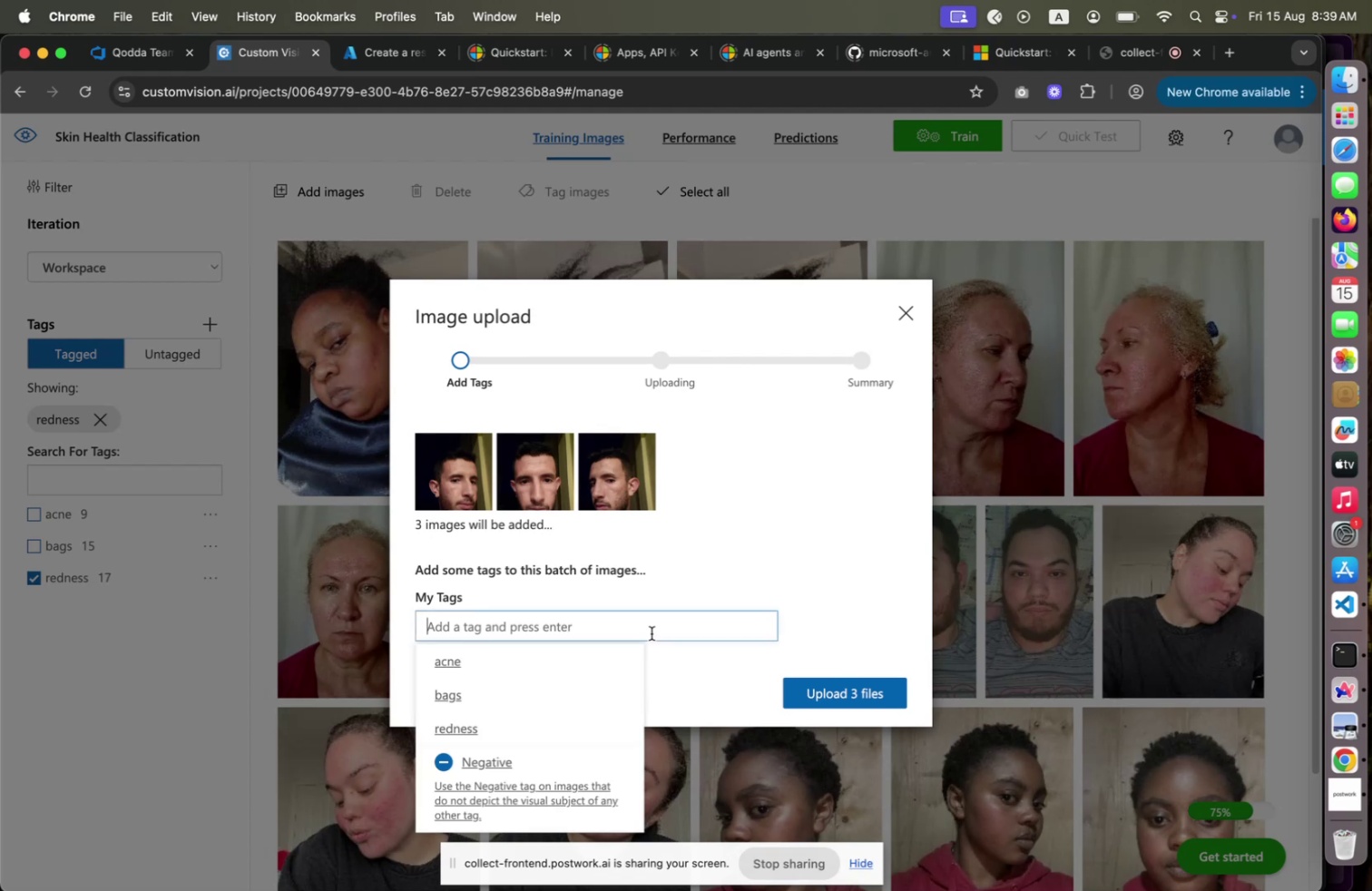 
type(ac)
 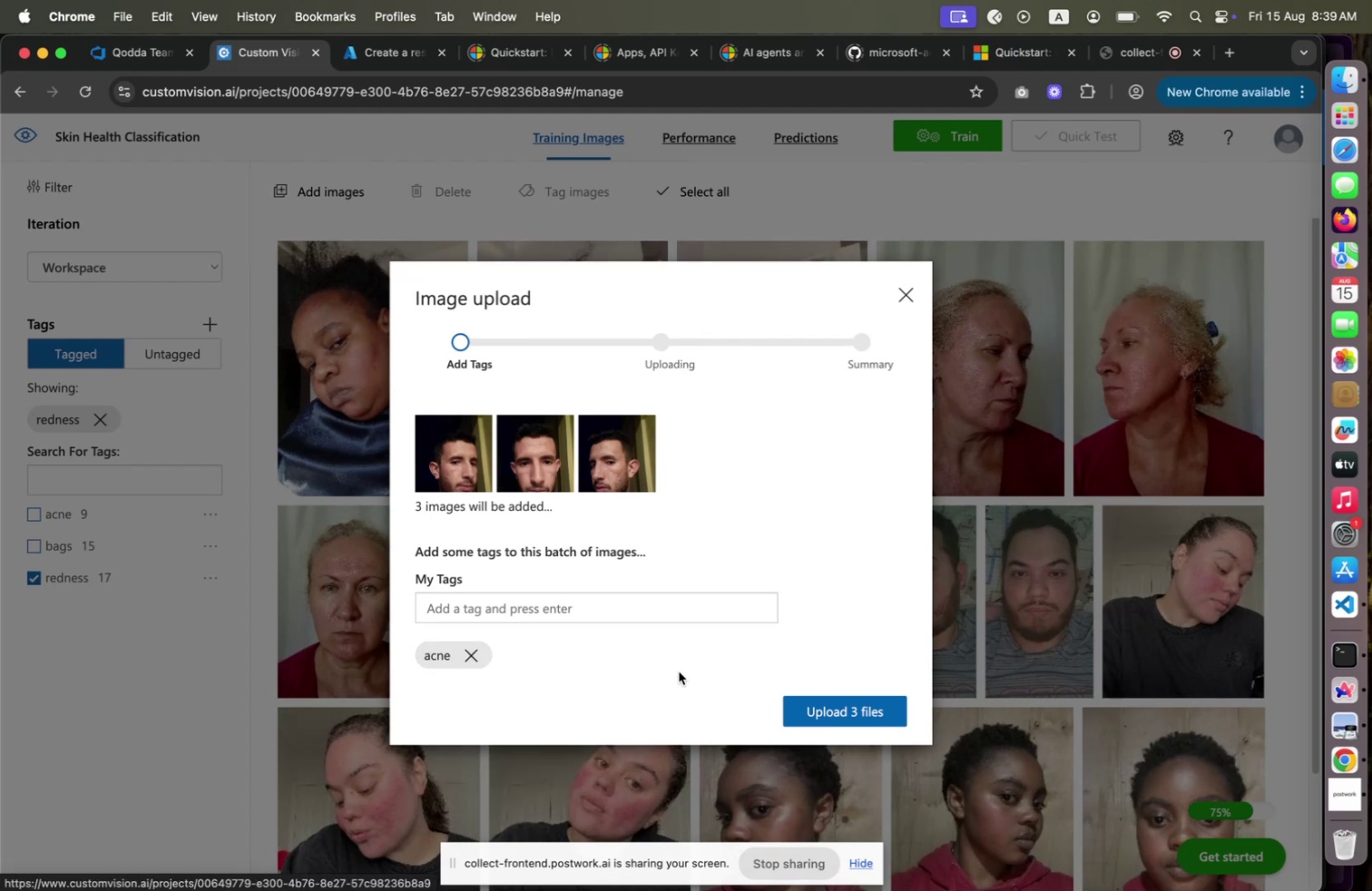 
left_click([870, 710])
 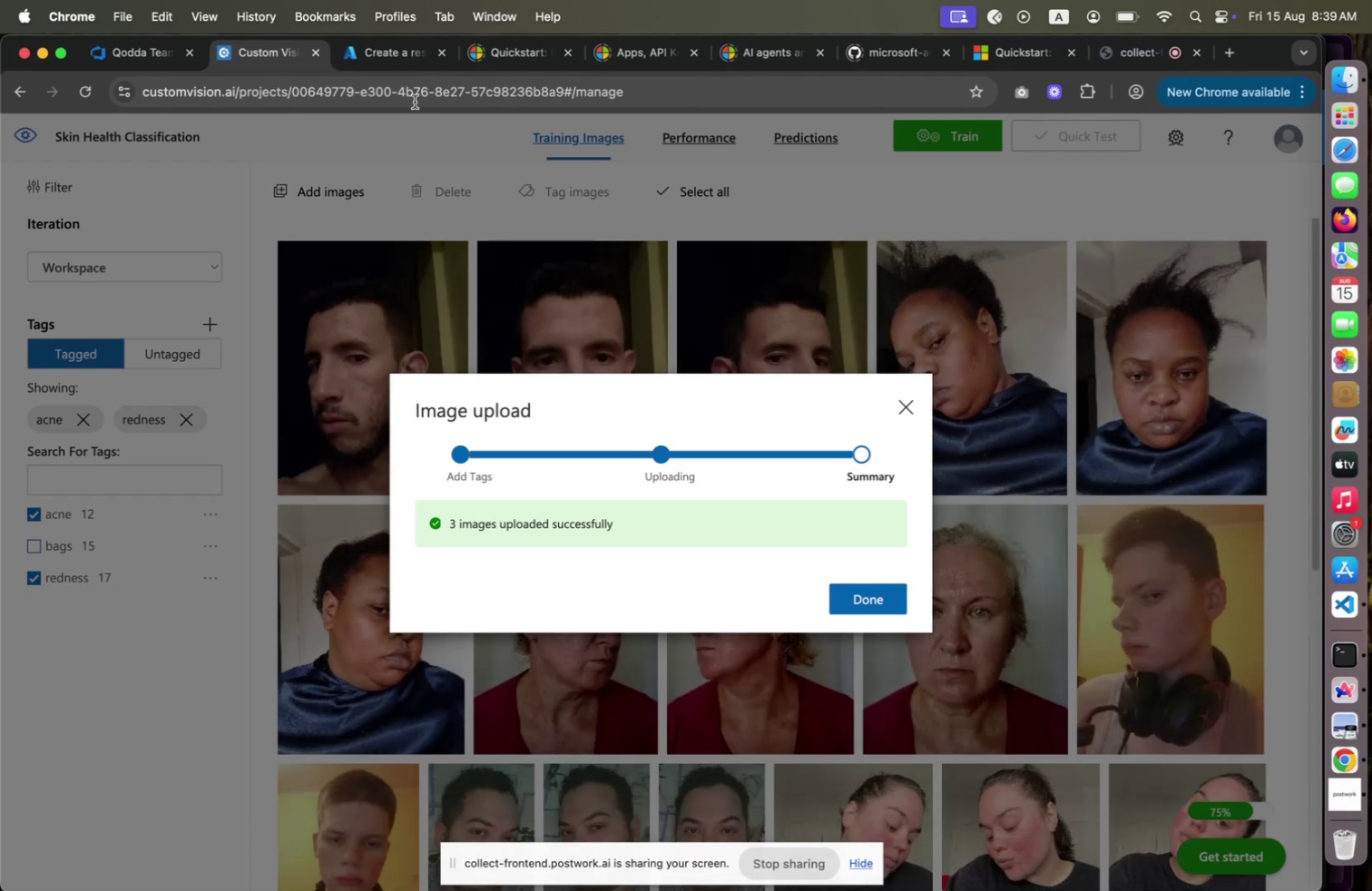 
wait(19.93)
 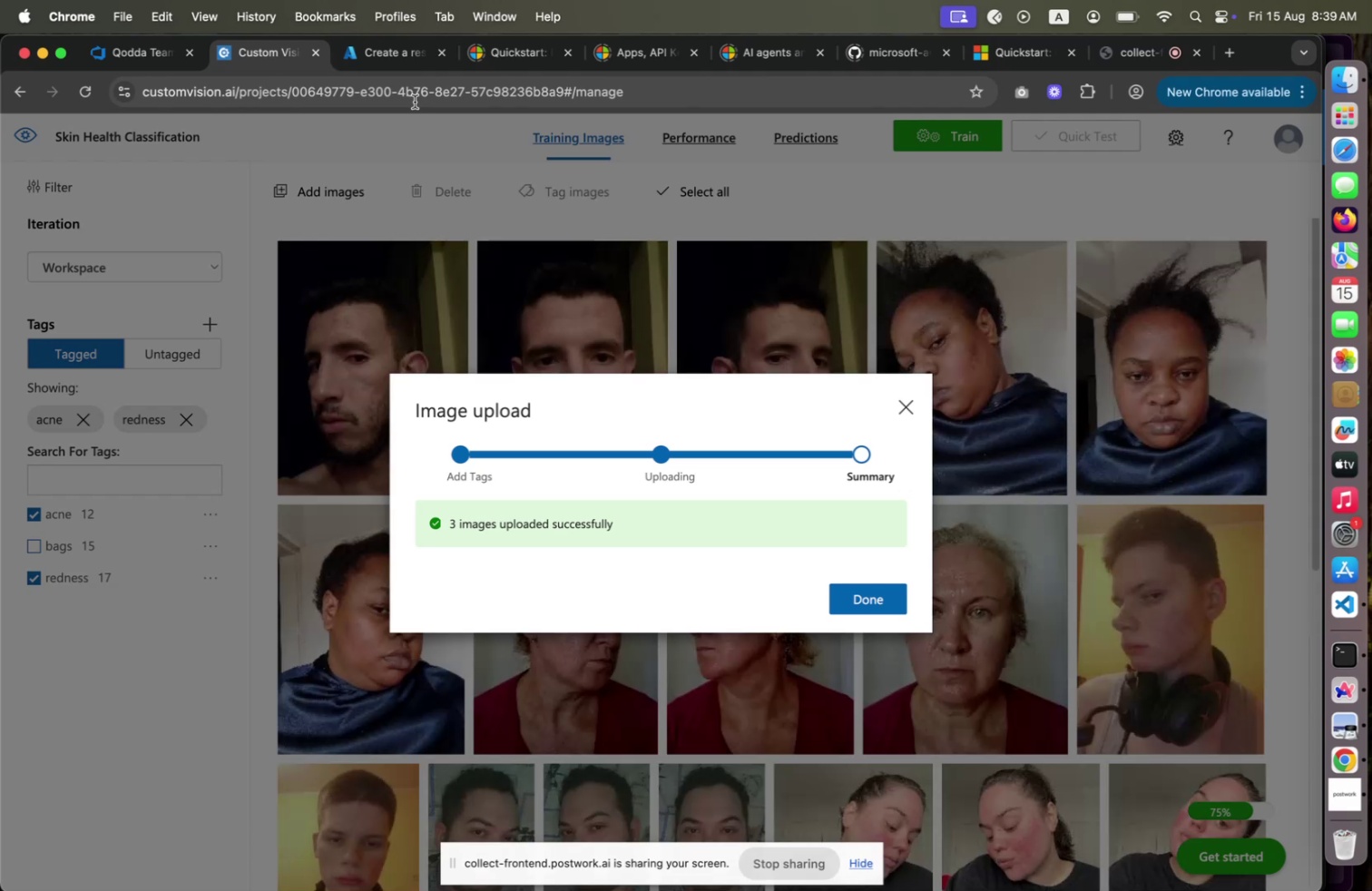 
left_click([857, 589])
 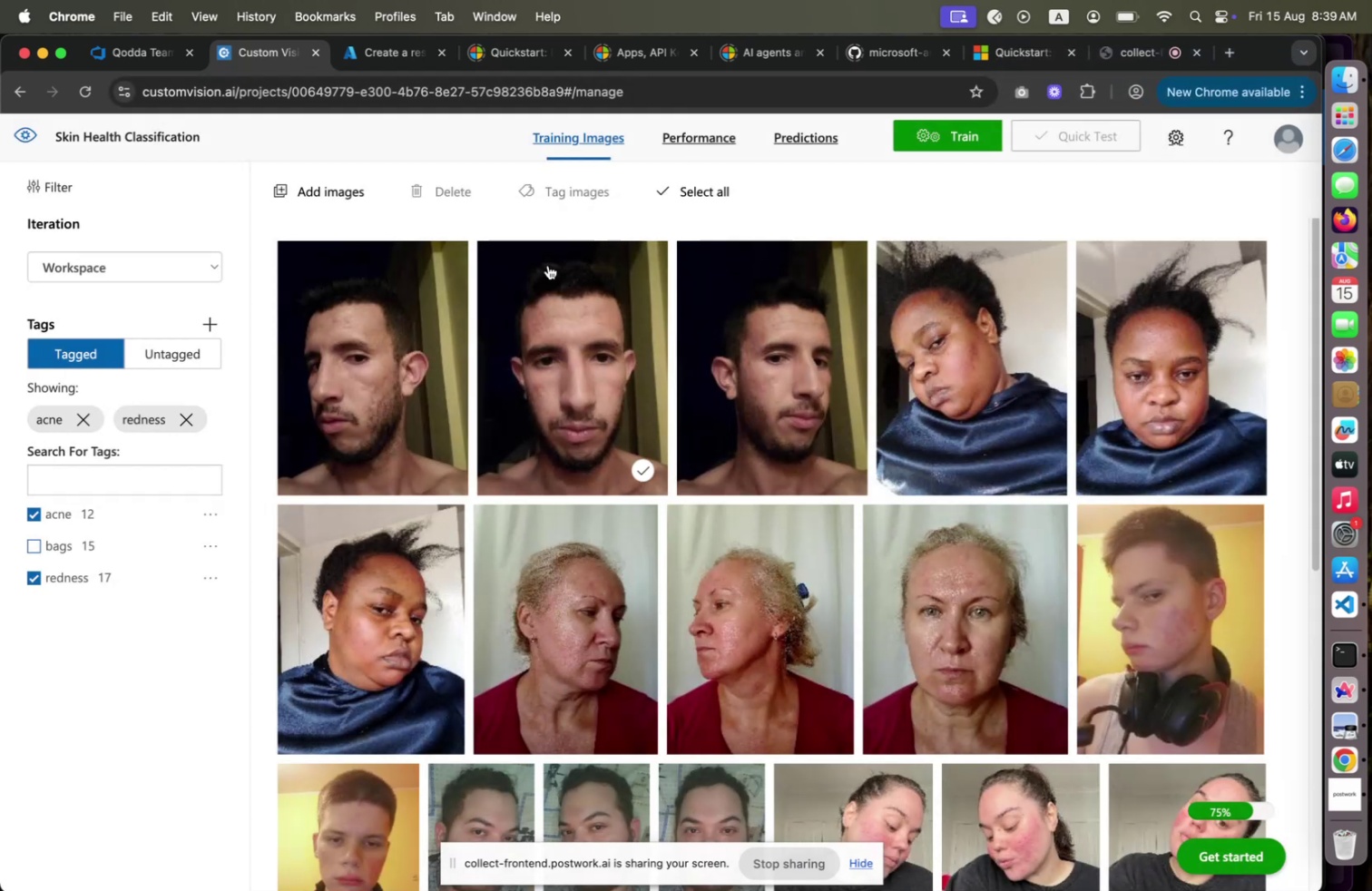 
left_click([346, 194])
 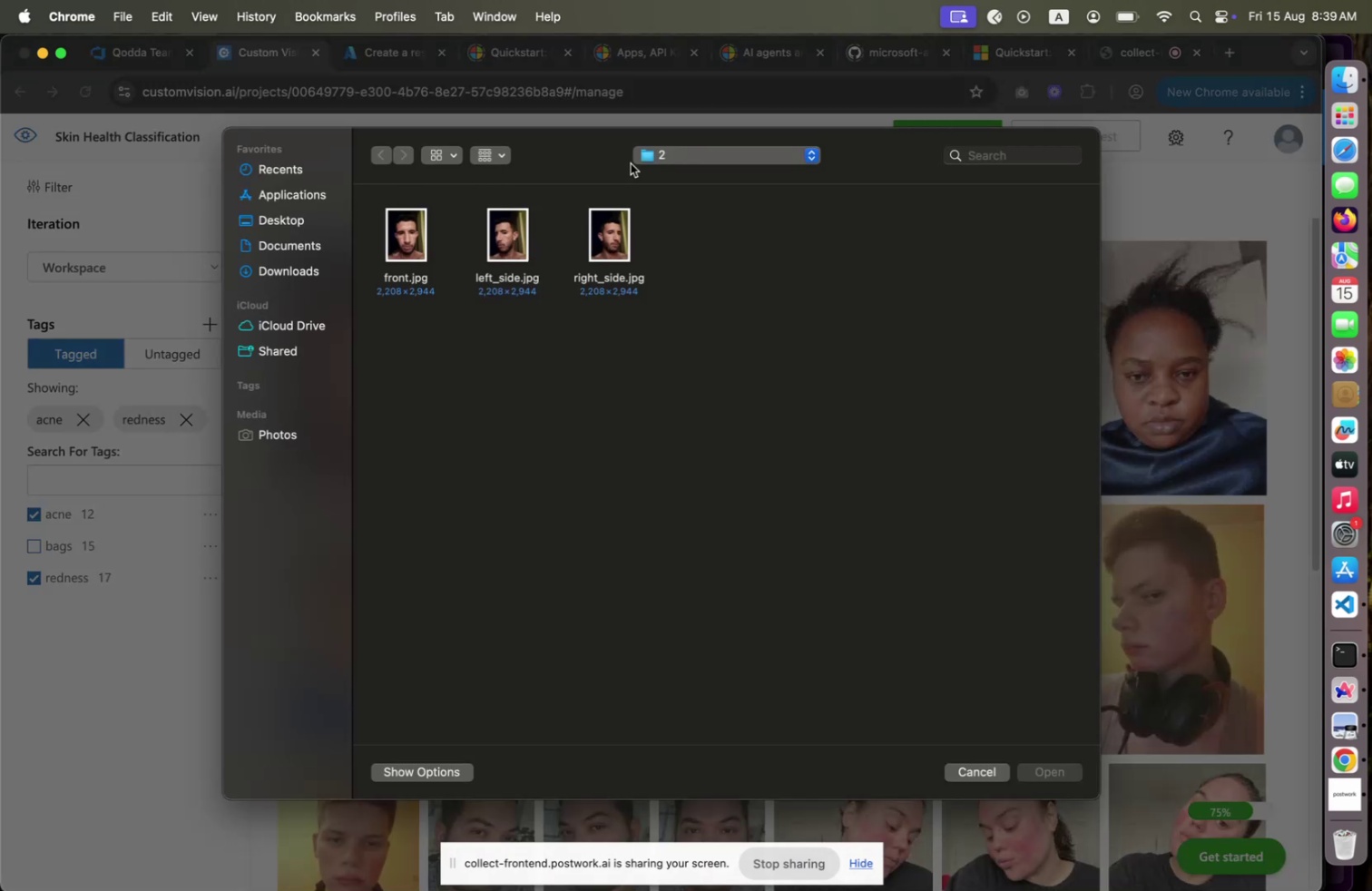 
left_click([638, 157])
 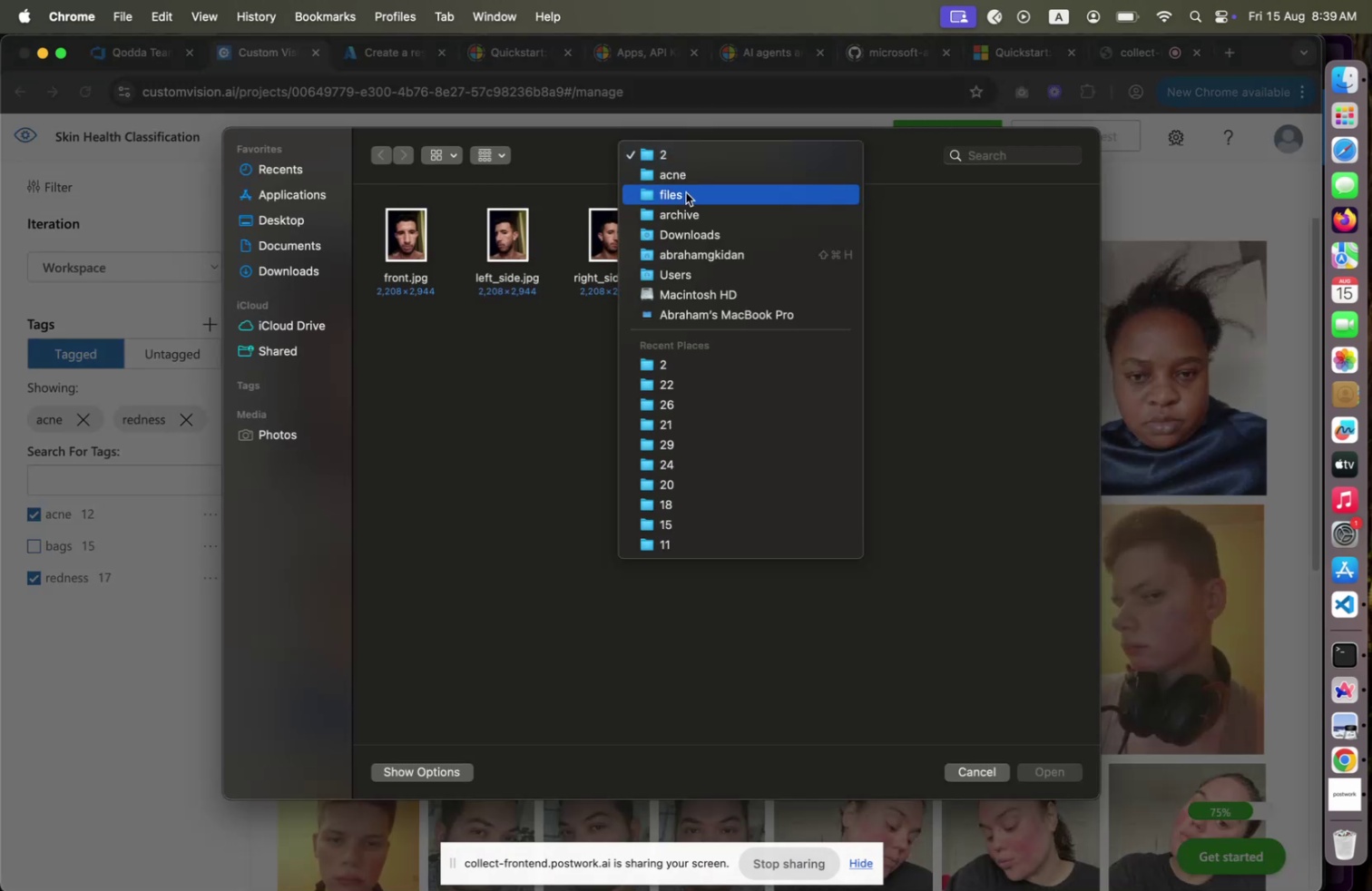 
left_click([687, 189])
 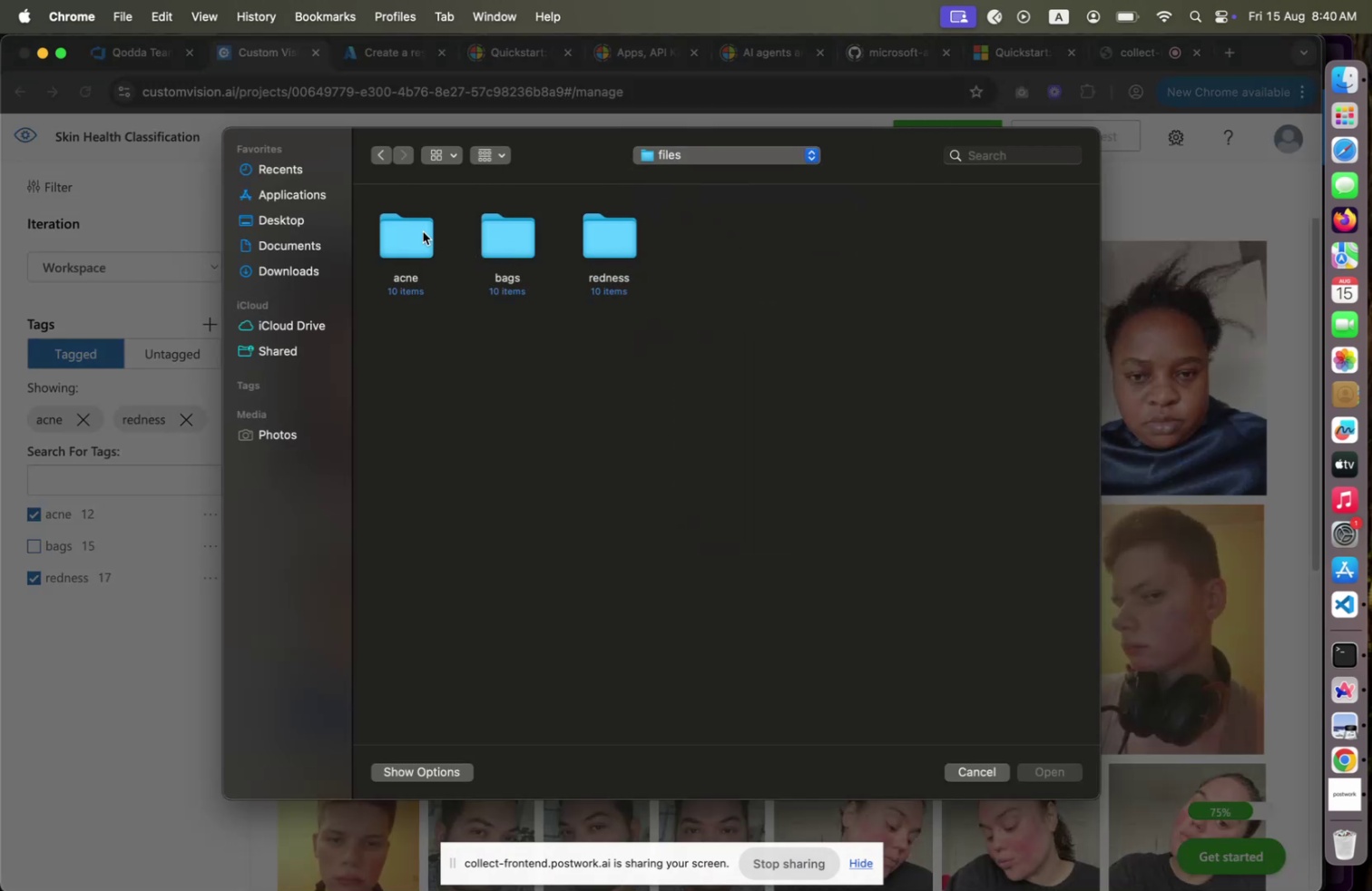 
double_click([423, 231])
 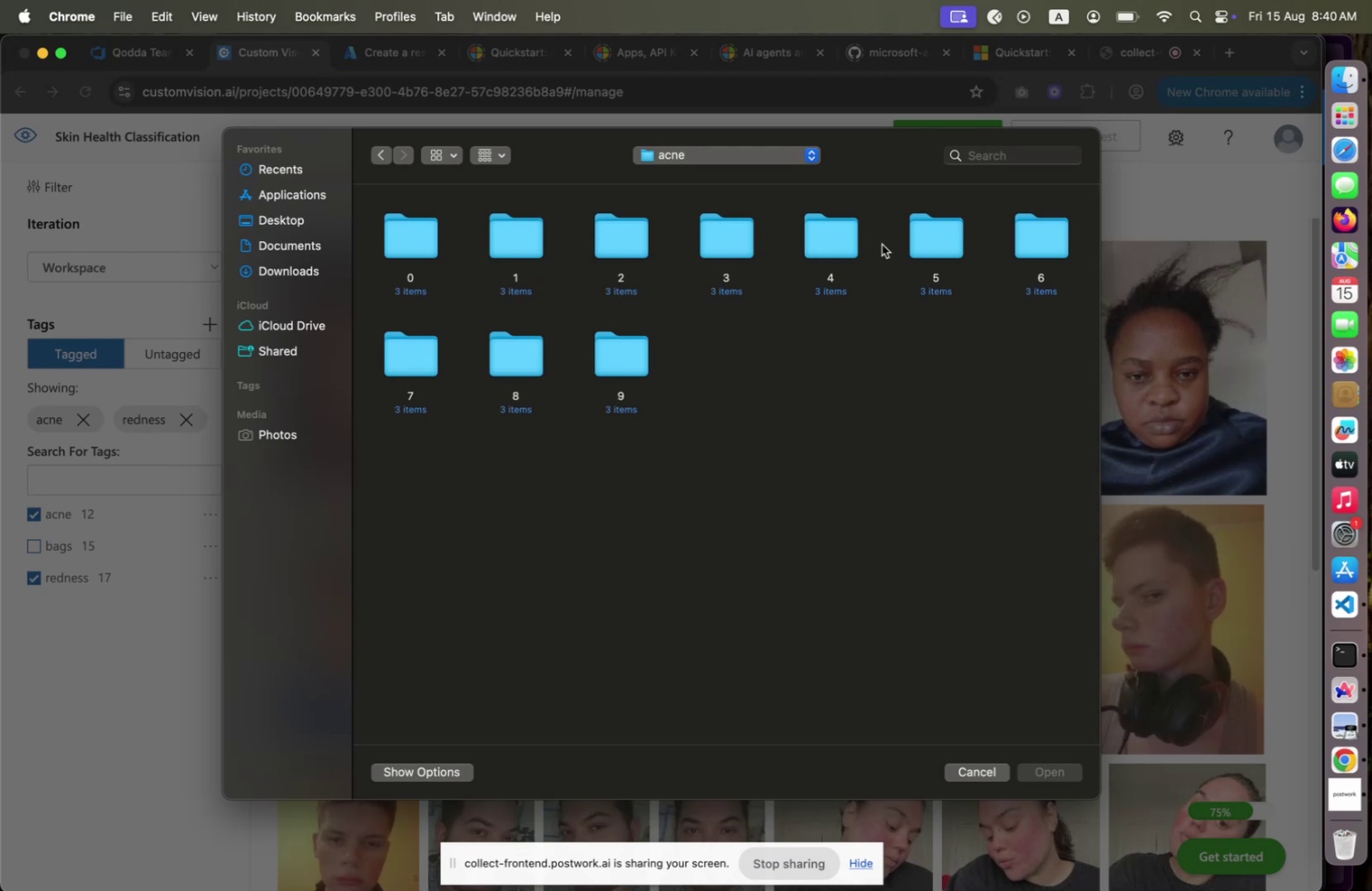 
double_click([958, 248])
 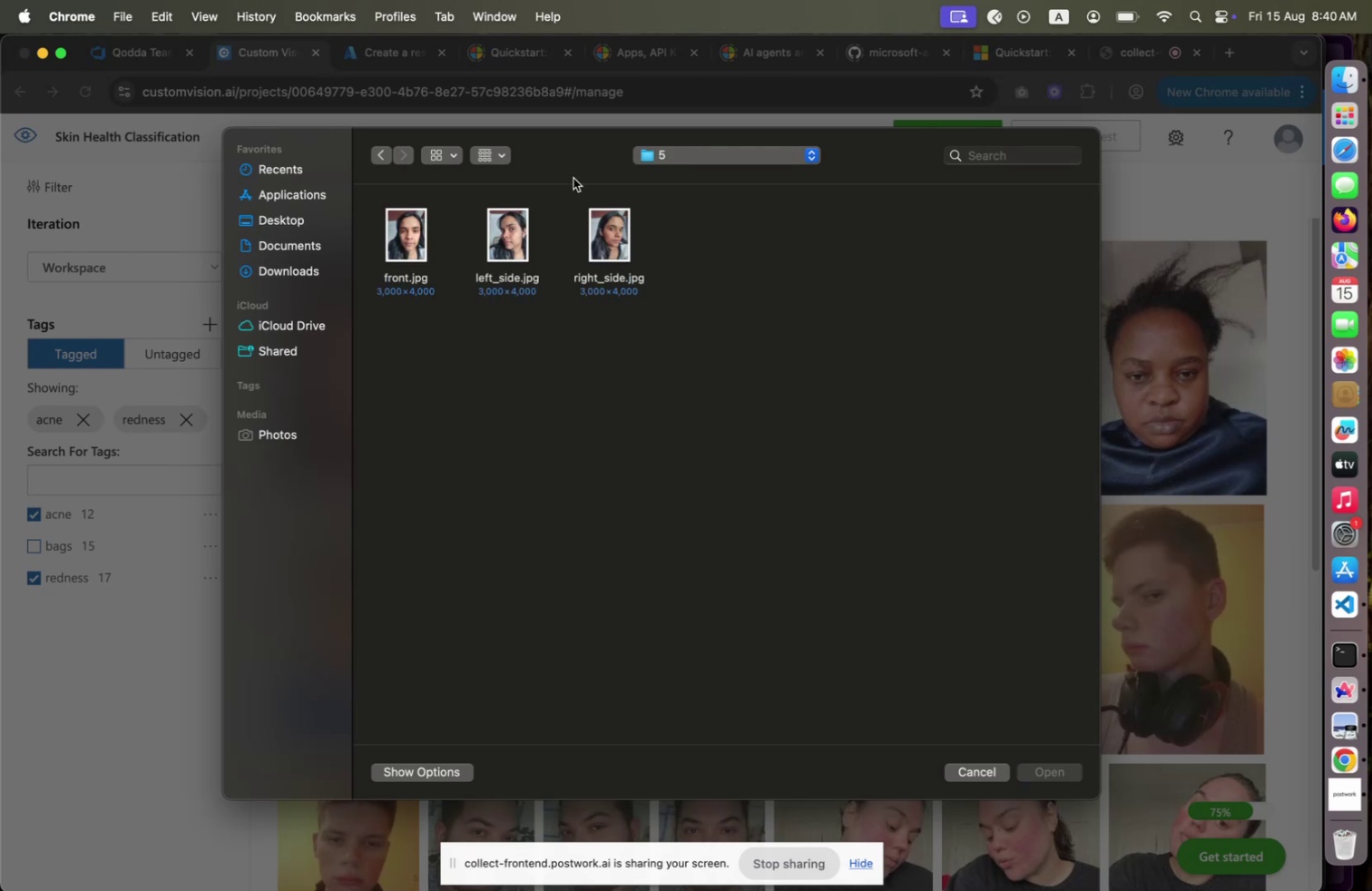 
left_click([721, 162])
 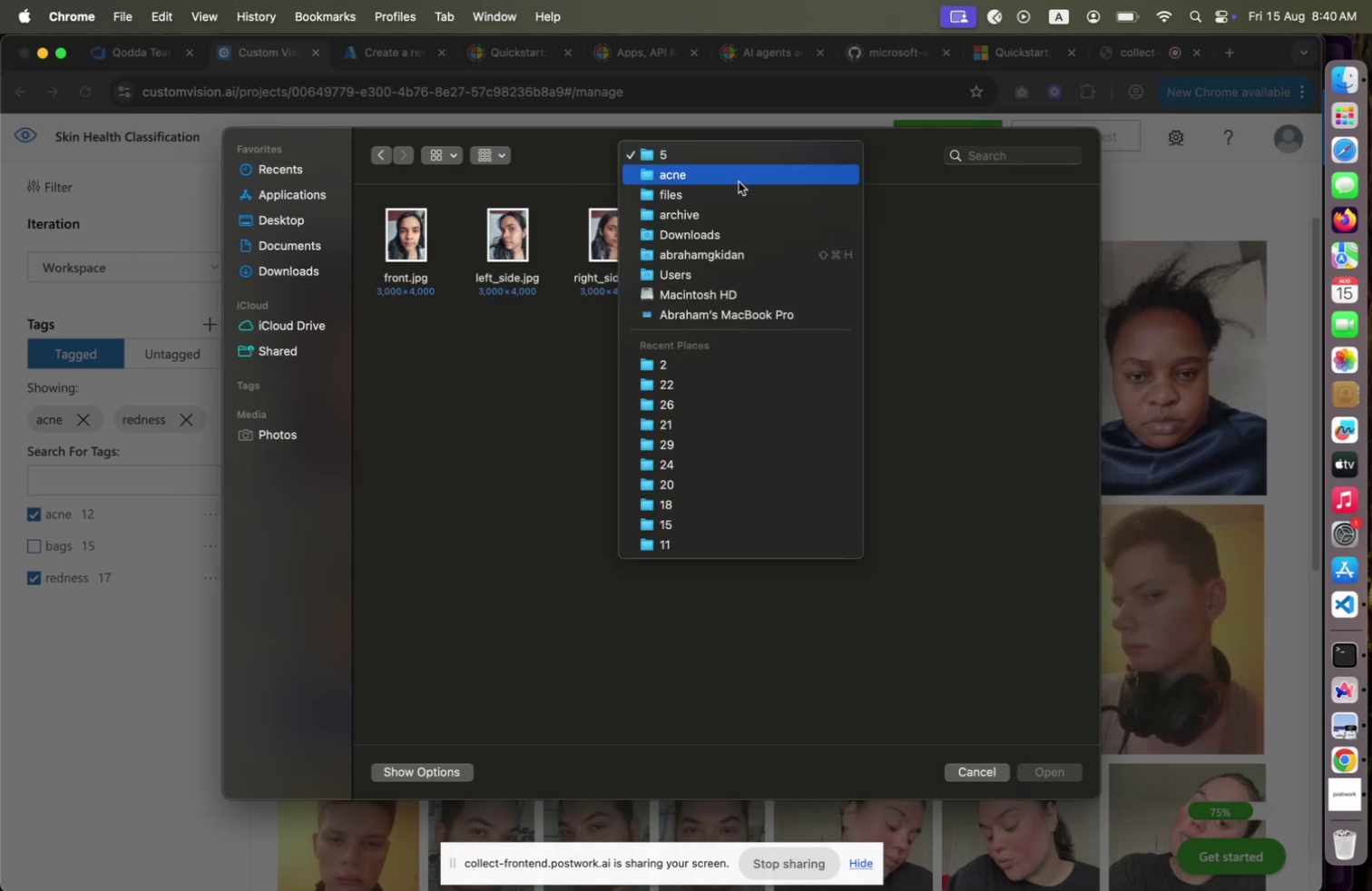 
left_click([452, 465])
 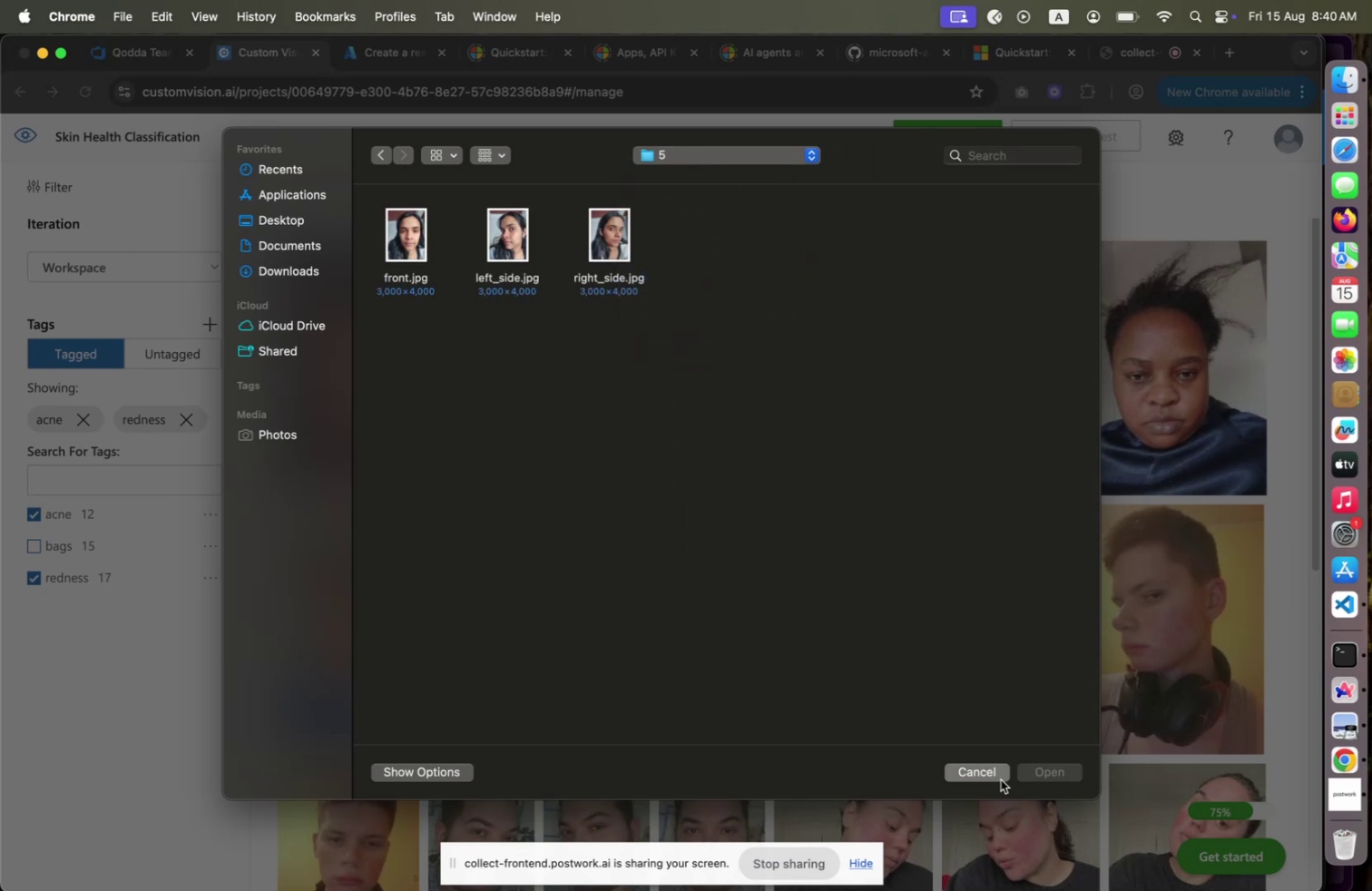 
scroll: coordinate [918, 461], scroll_direction: down, amount: 21.0
 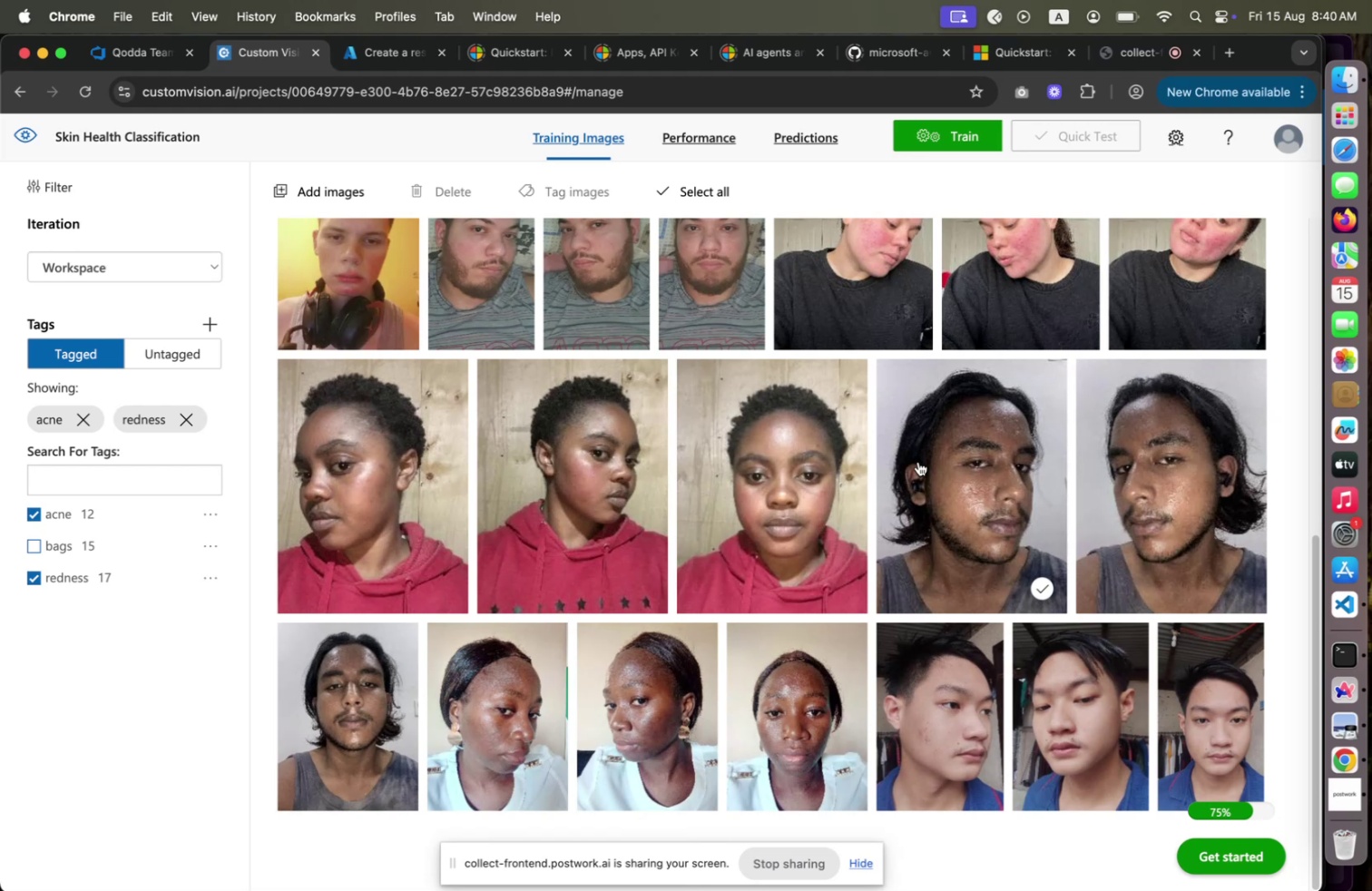 
scroll: coordinate [919, 462], scroll_direction: up, amount: 22.0
 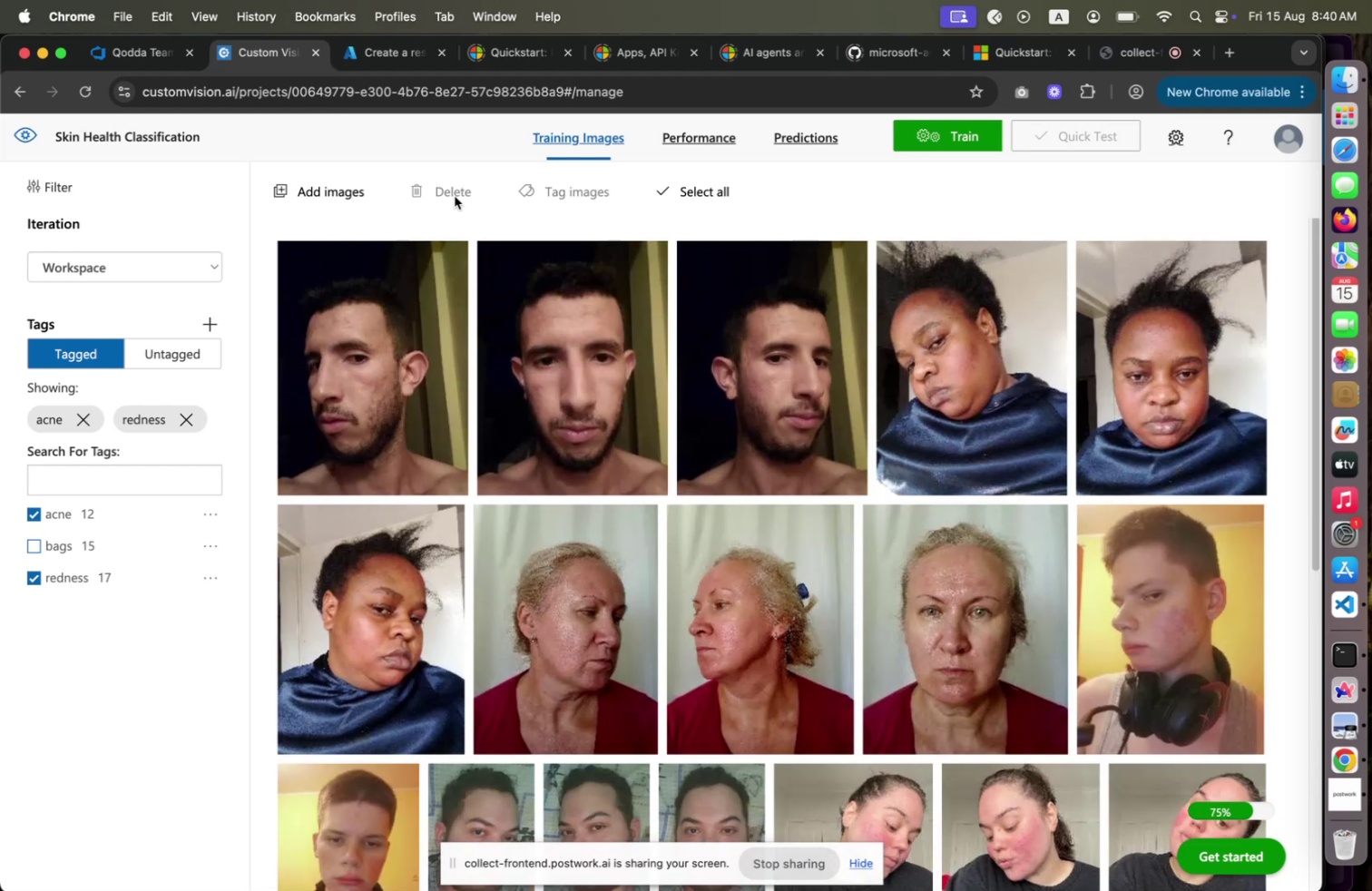 
left_click([358, 186])
 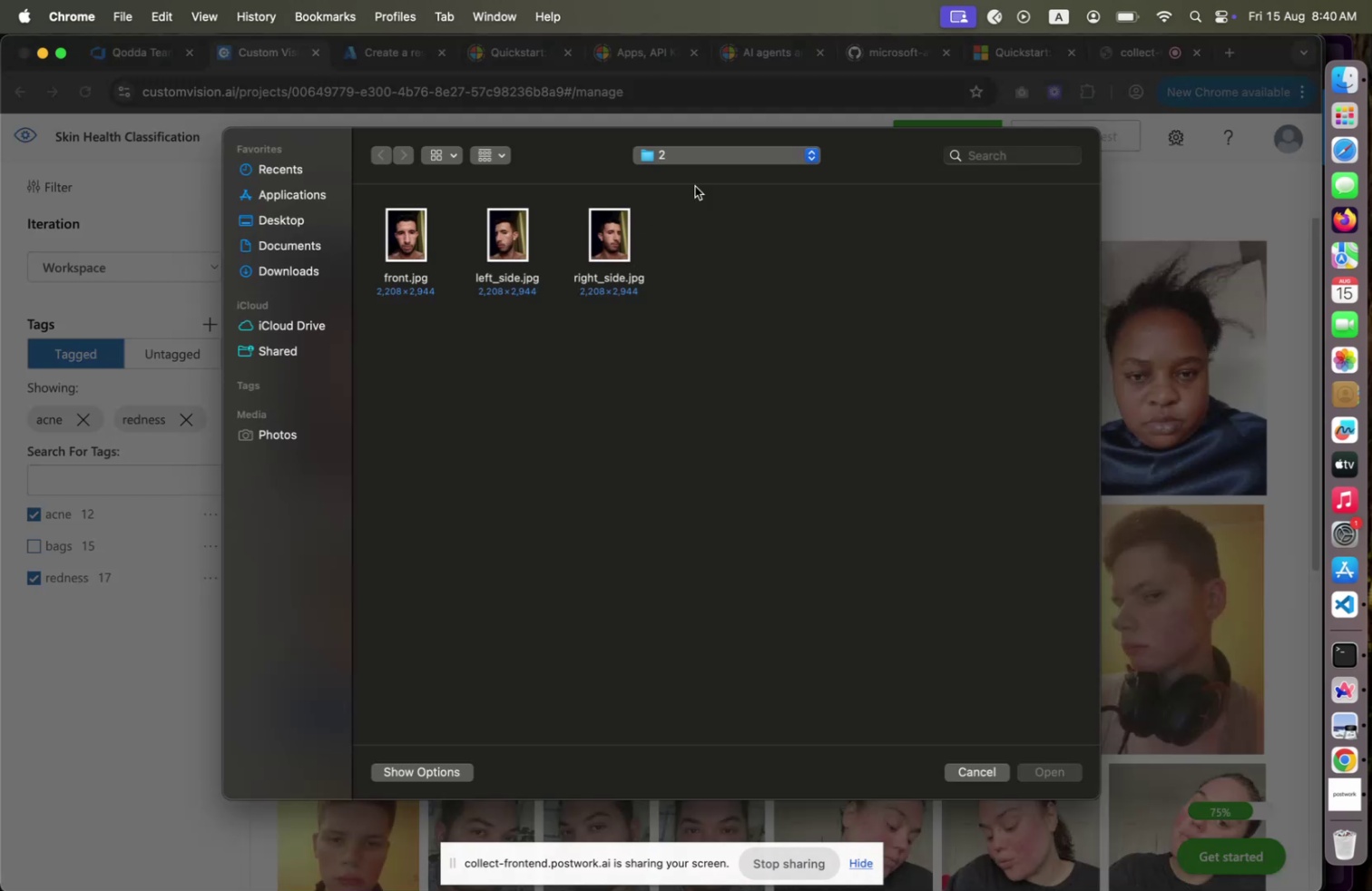 
left_click([711, 161])
 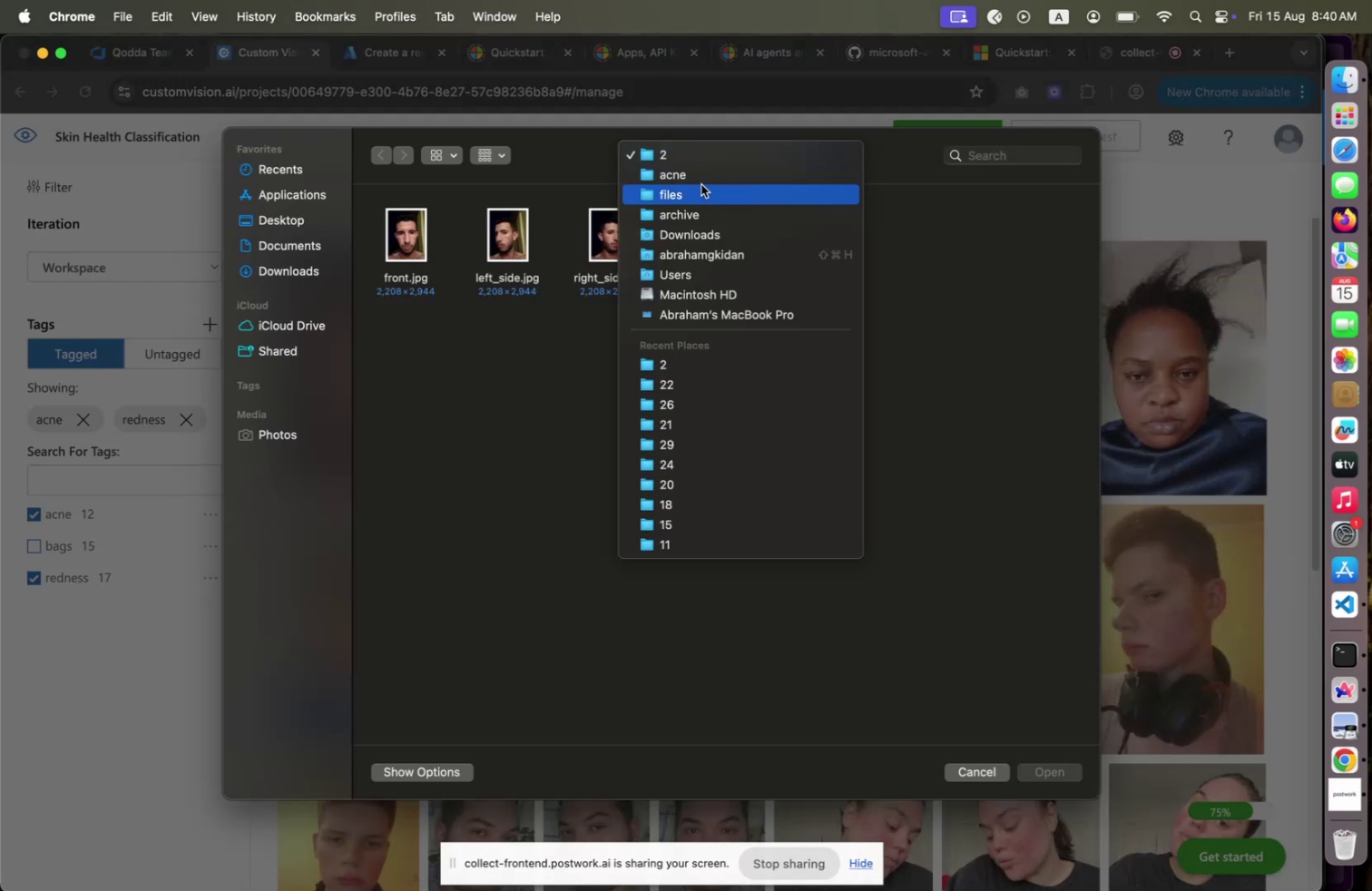 
left_click([703, 180])
 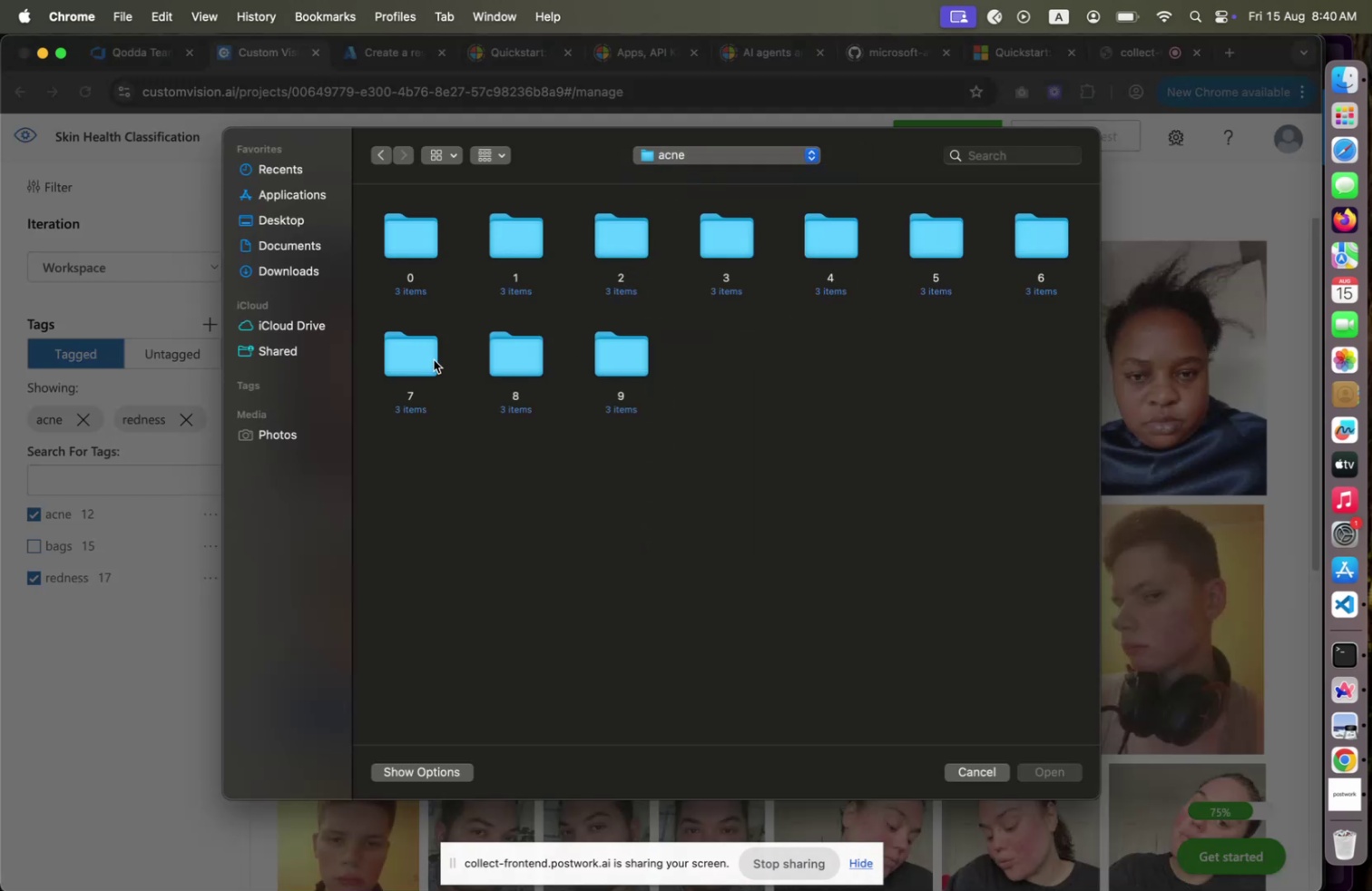 
left_click([504, 351])
 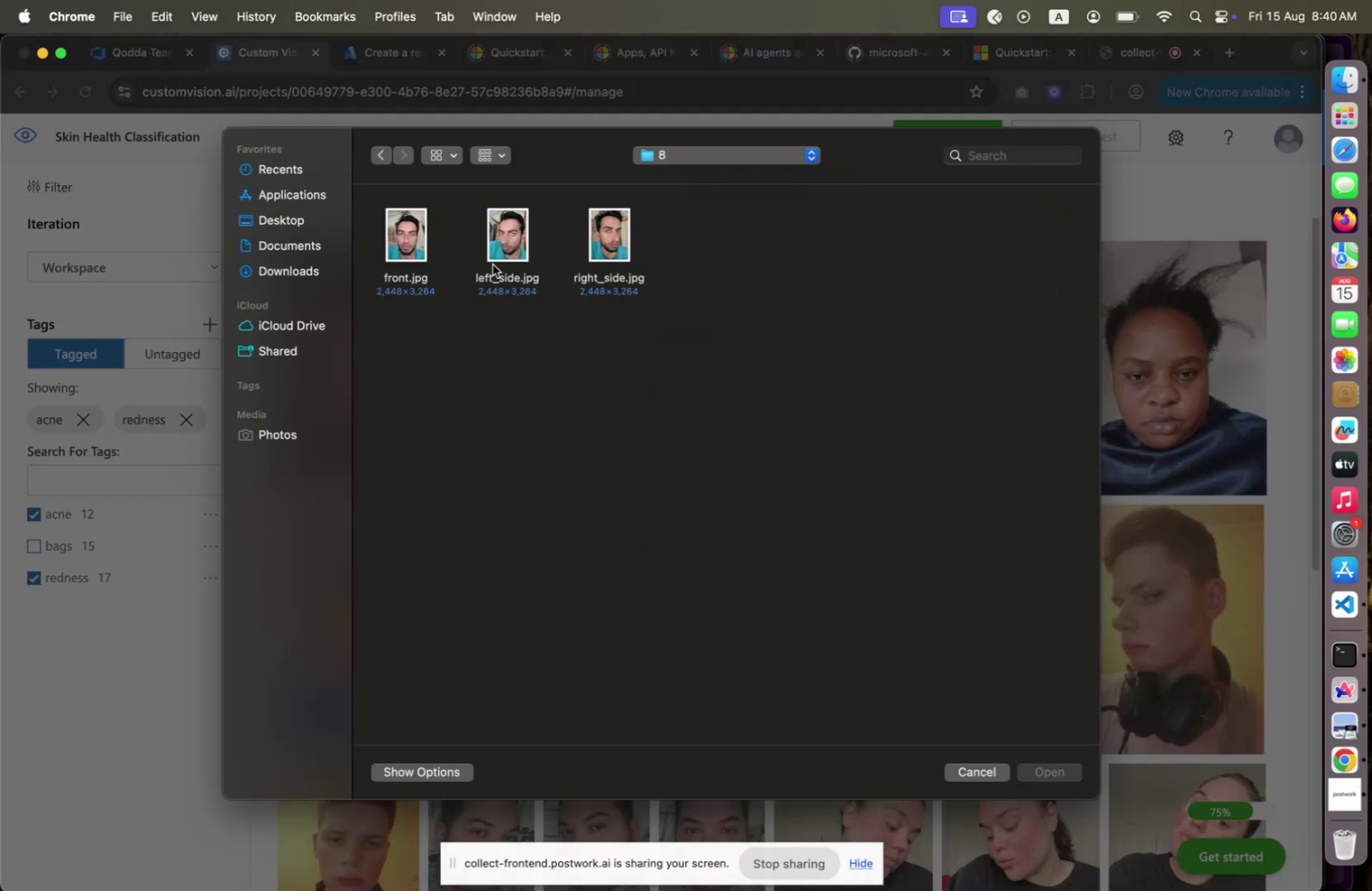 
left_click([512, 241])
 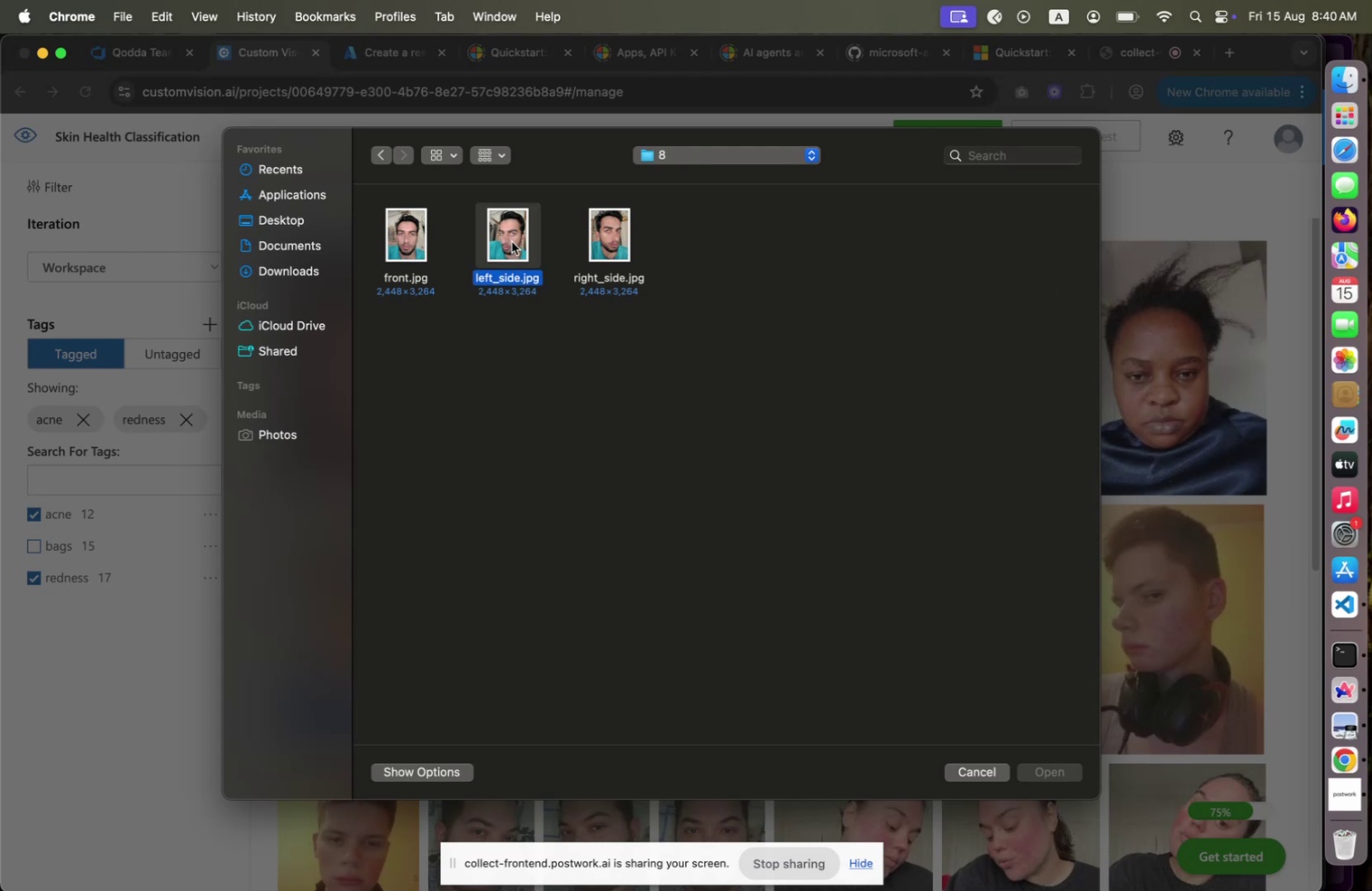 
hold_key(key=CommandLeft, duration=0.51)
 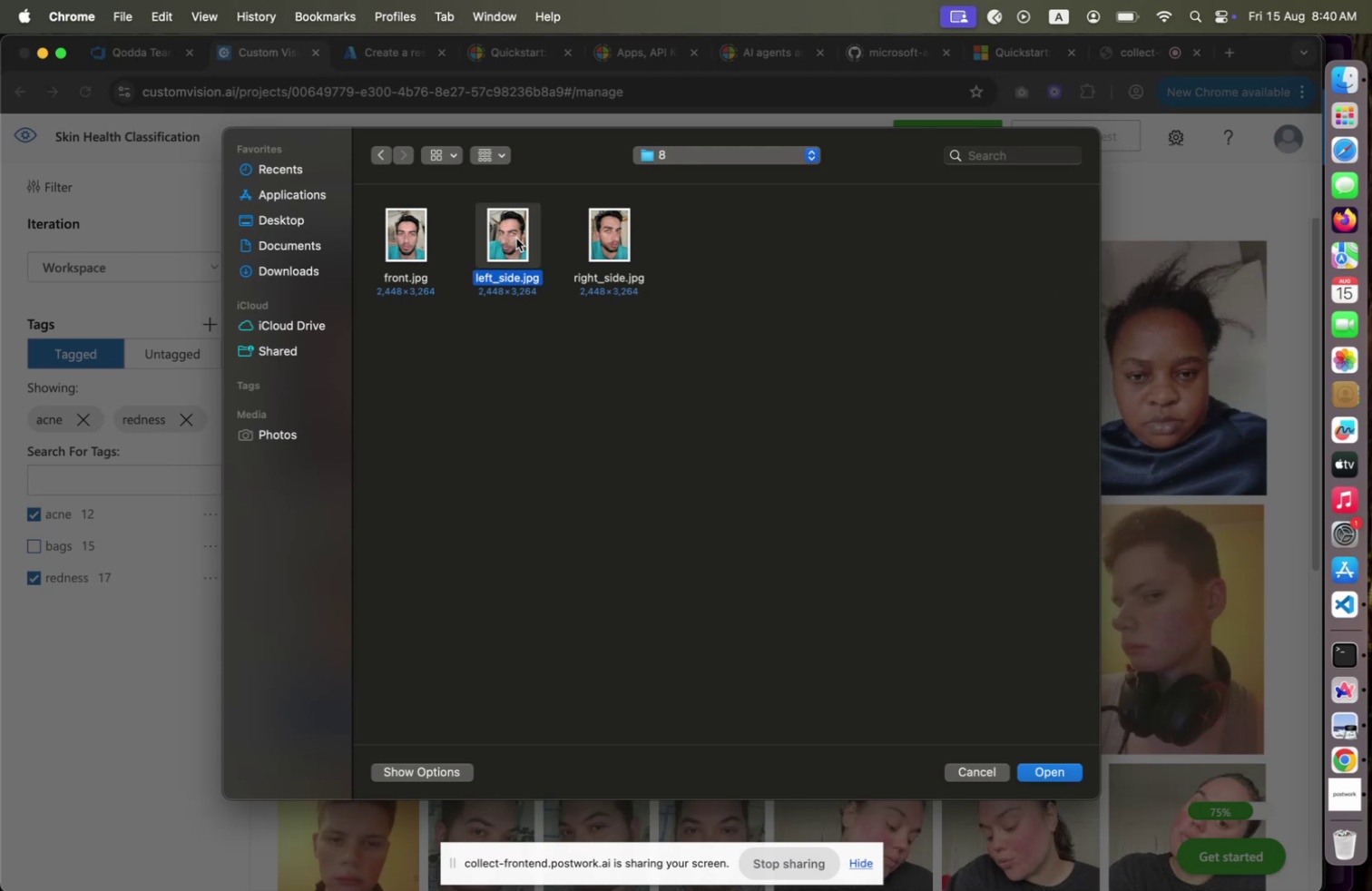 
key(Meta+CommandLeft)
 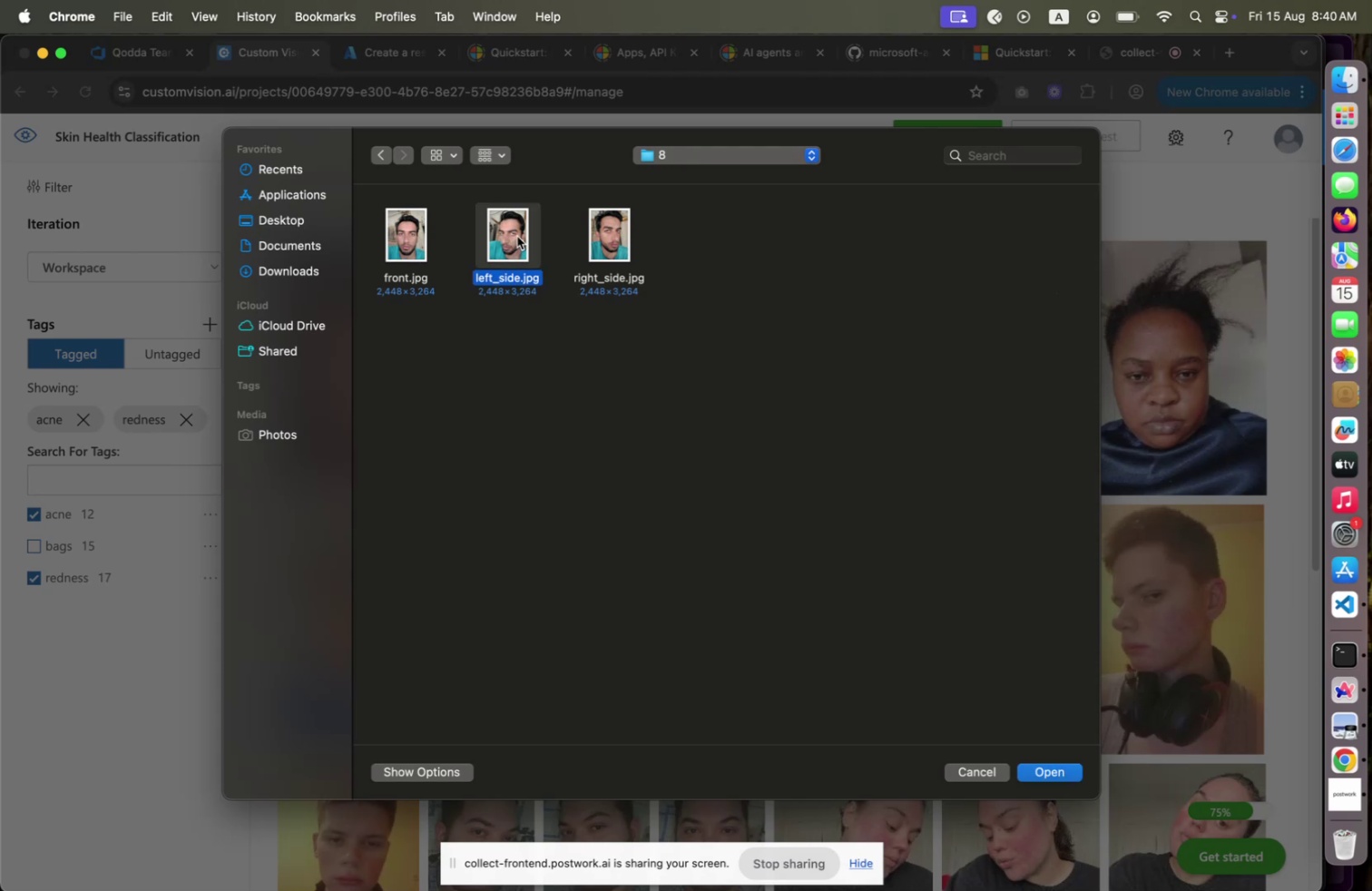 
key(Meta+A)
 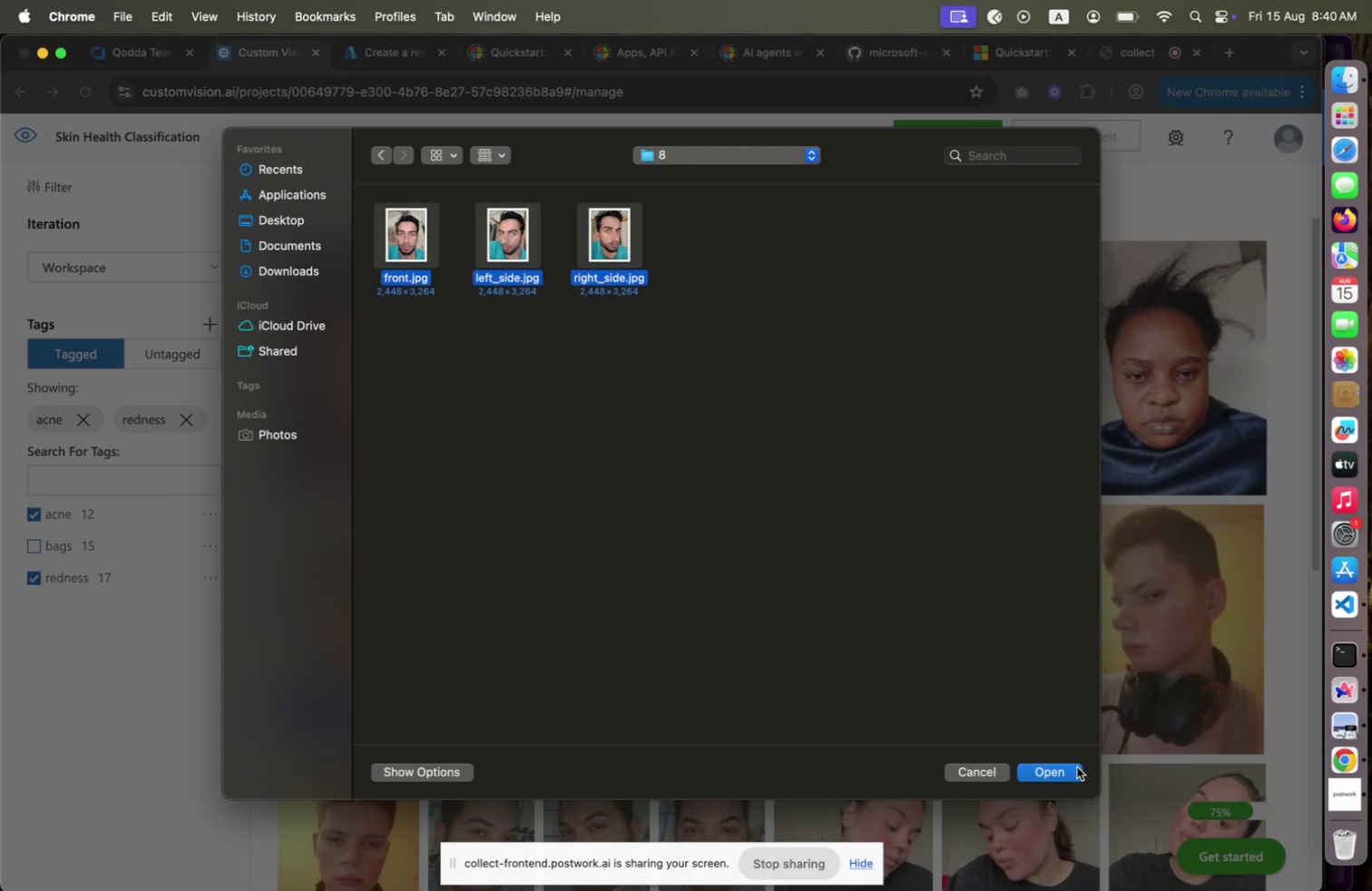 
left_click([1073, 769])
 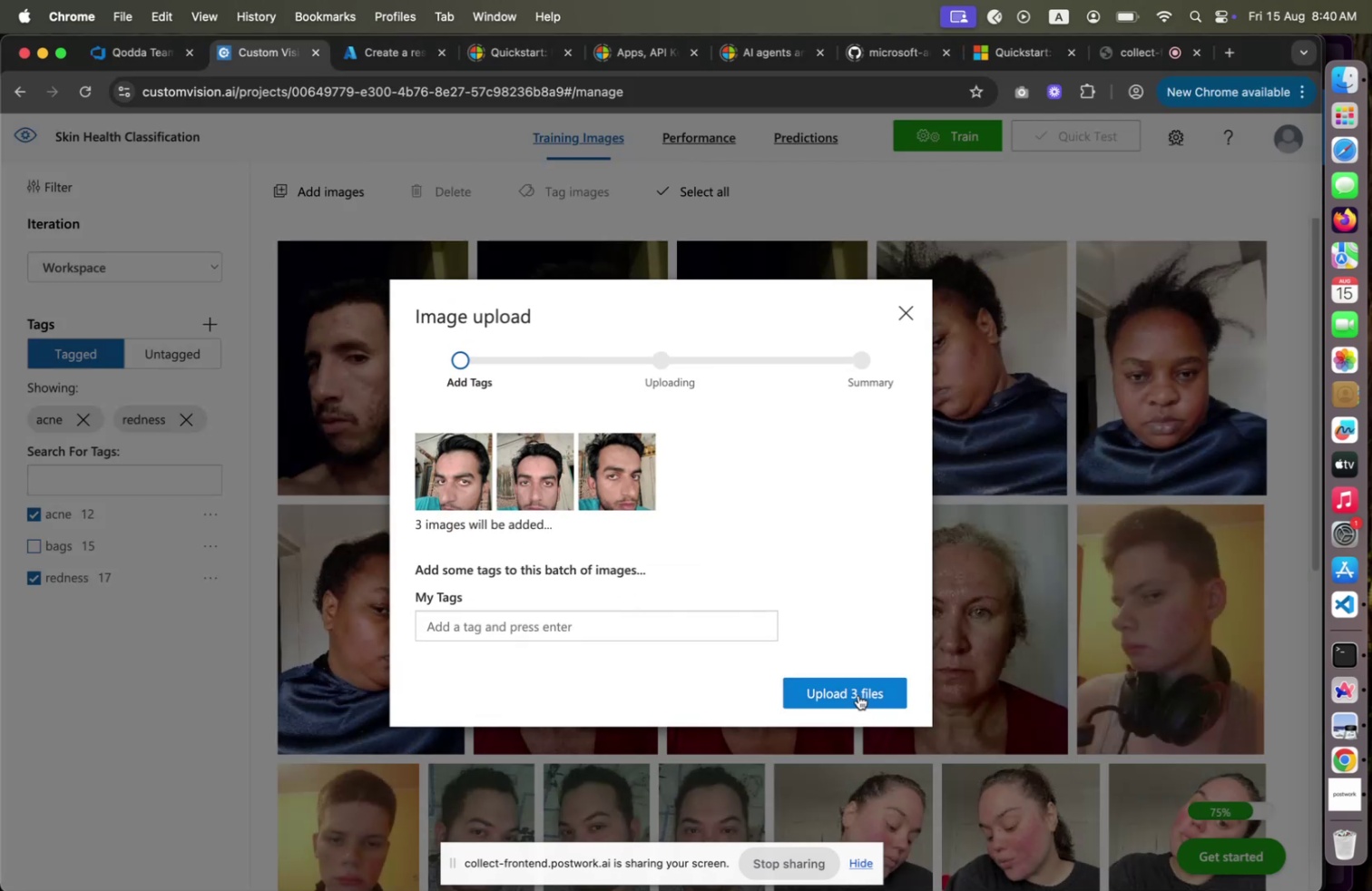 
left_click([589, 634])
 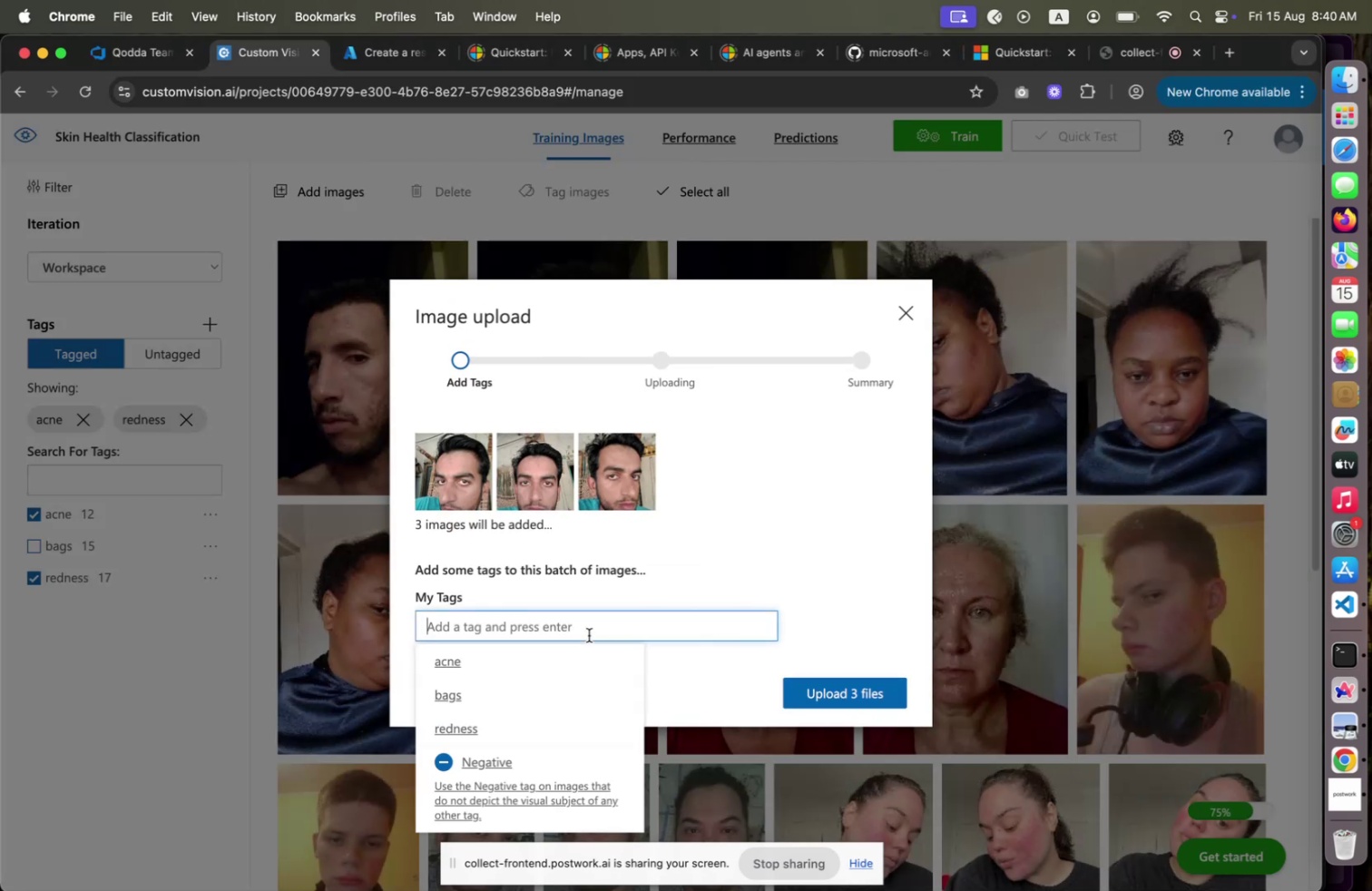 
key(A)
 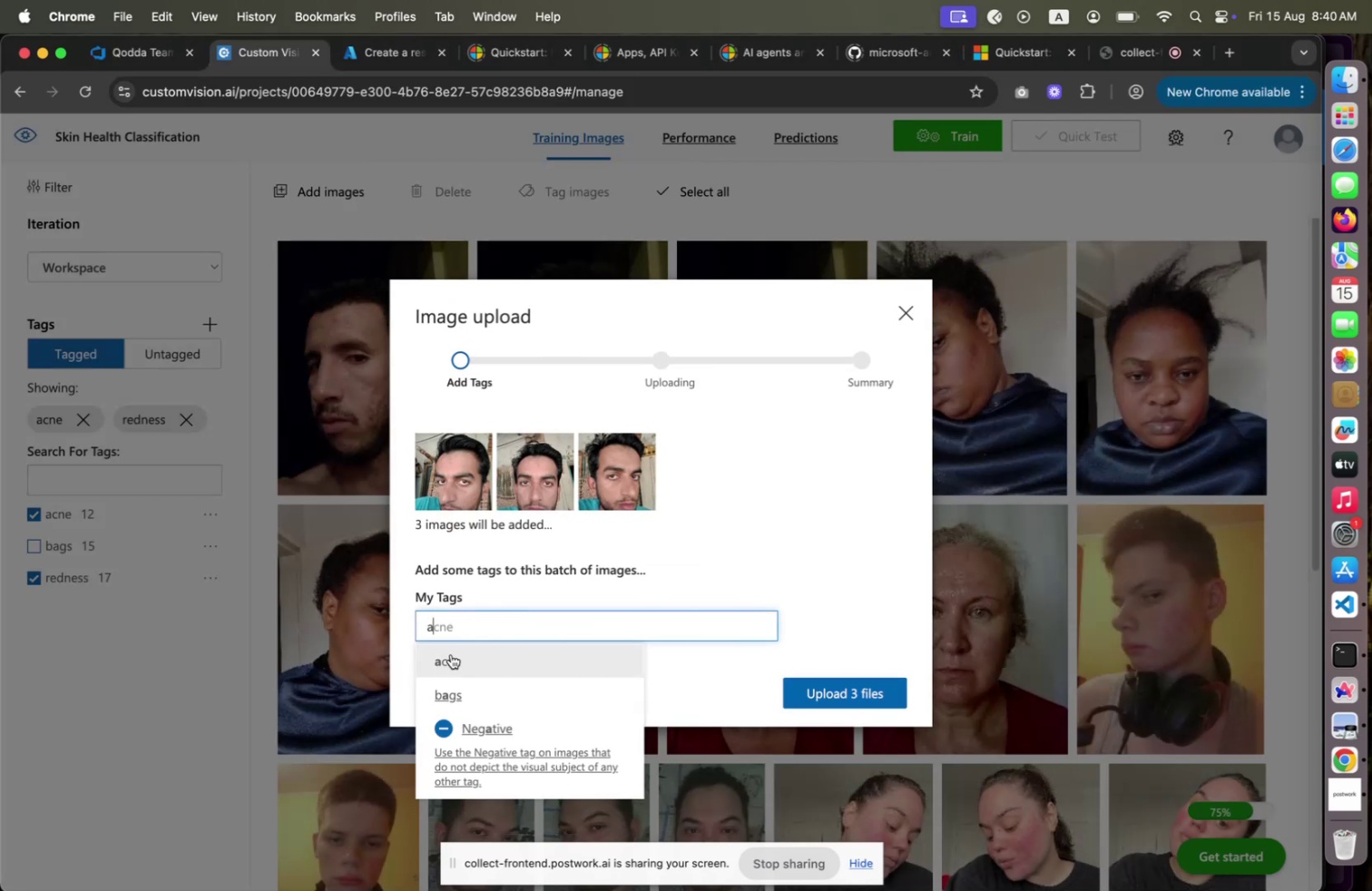 
left_click([451, 653])
 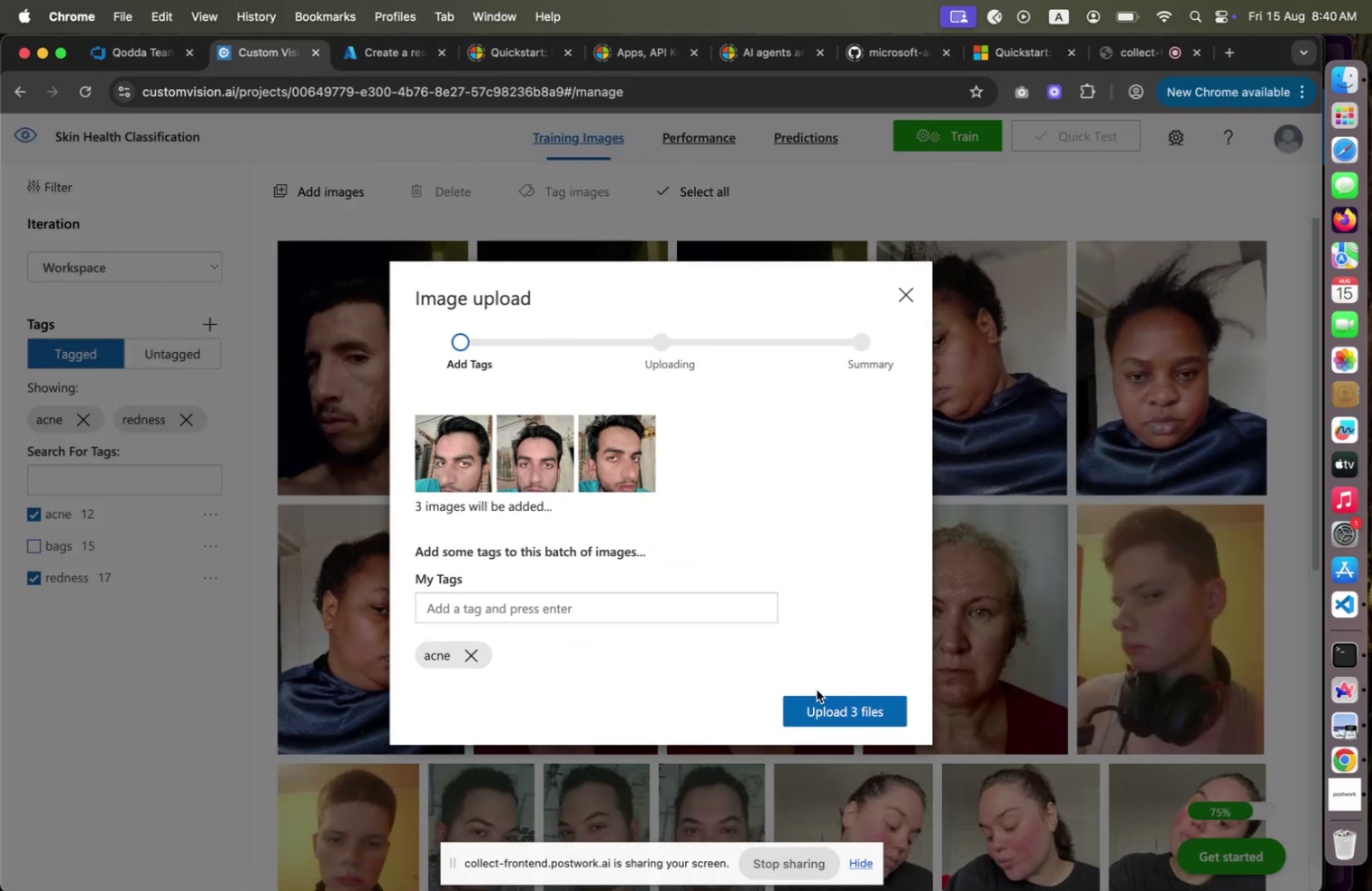 
double_click([818, 700])
 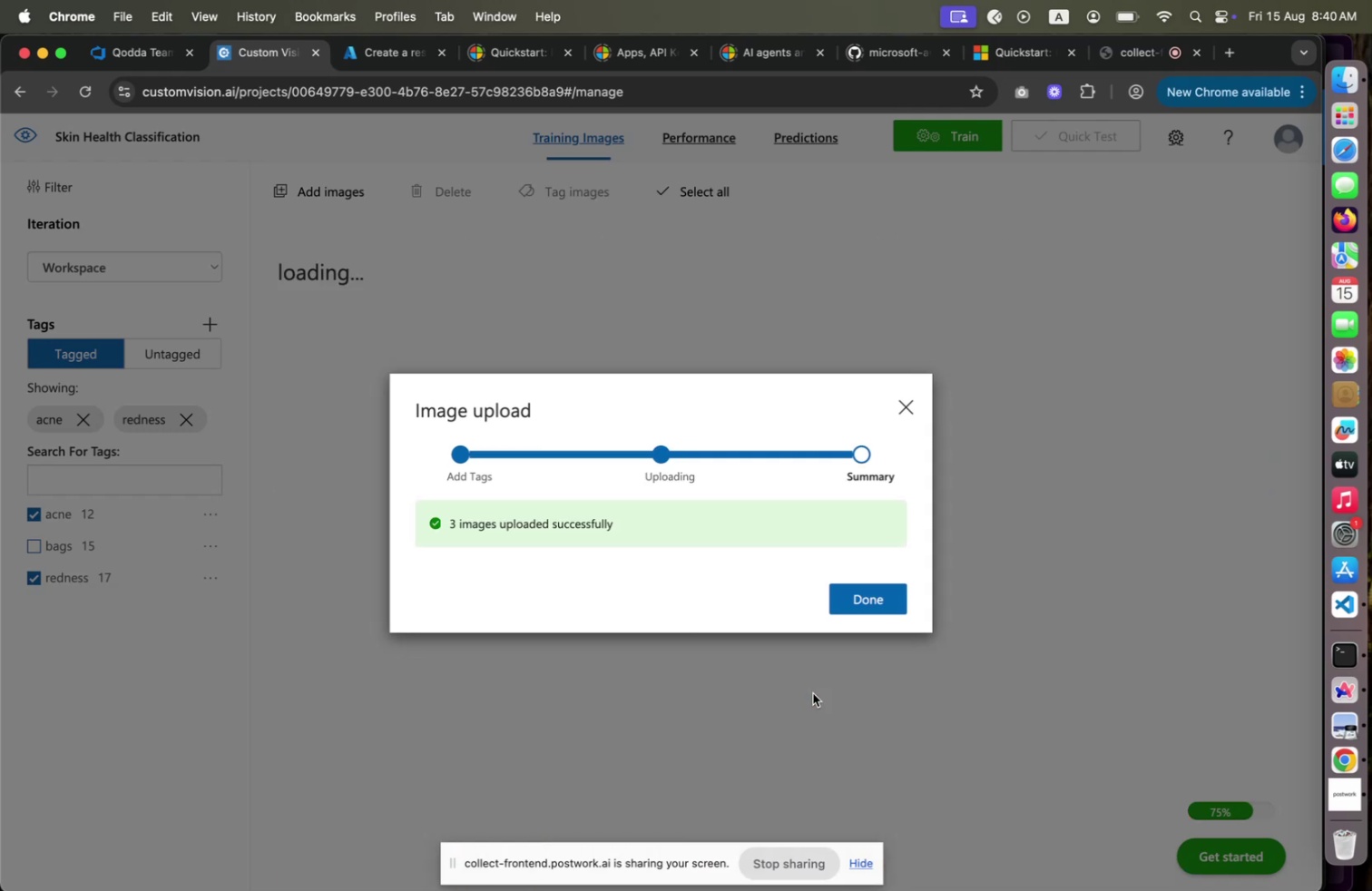 
wait(14.14)
 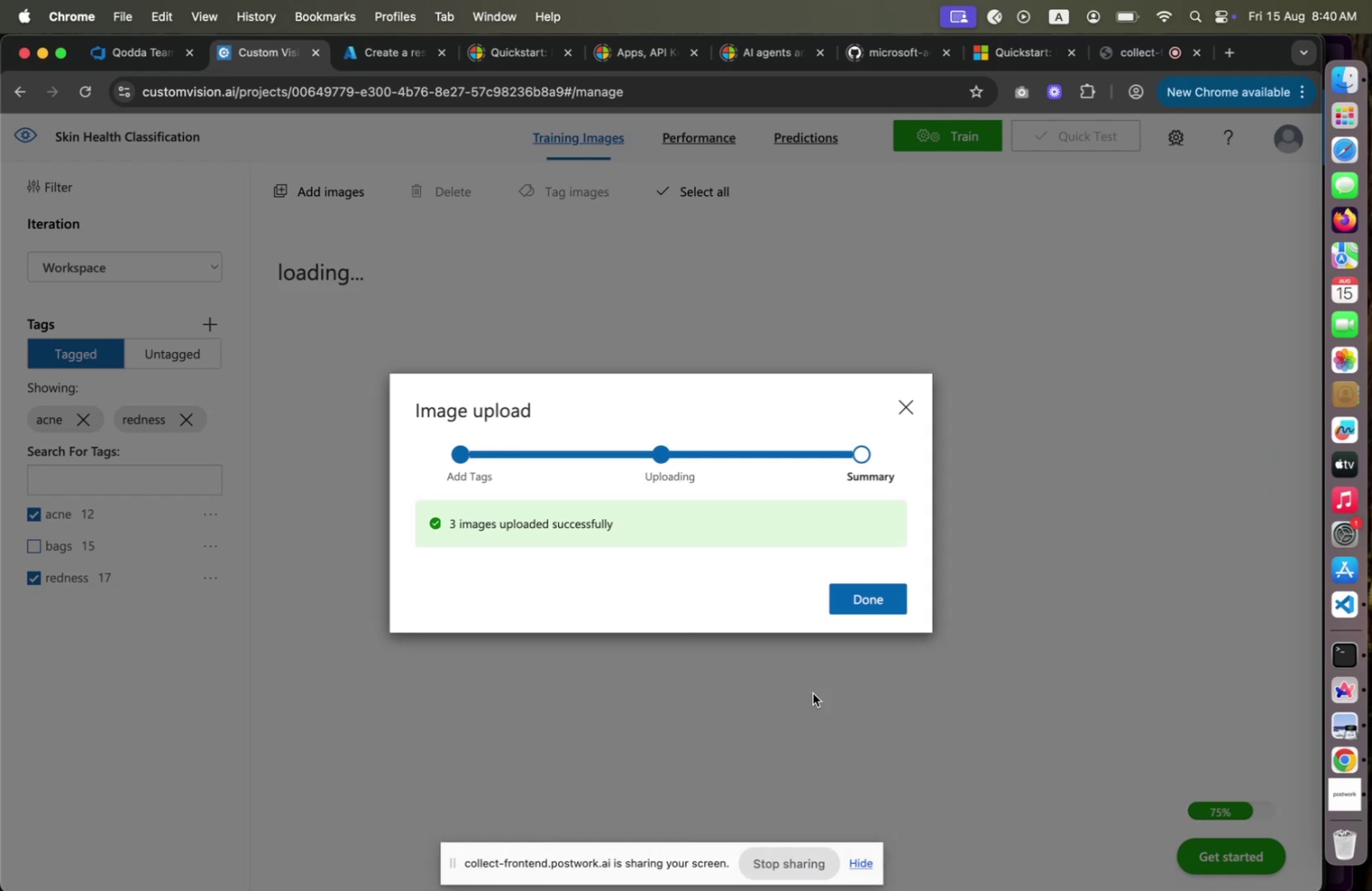 
mouse_move([400, 352])
 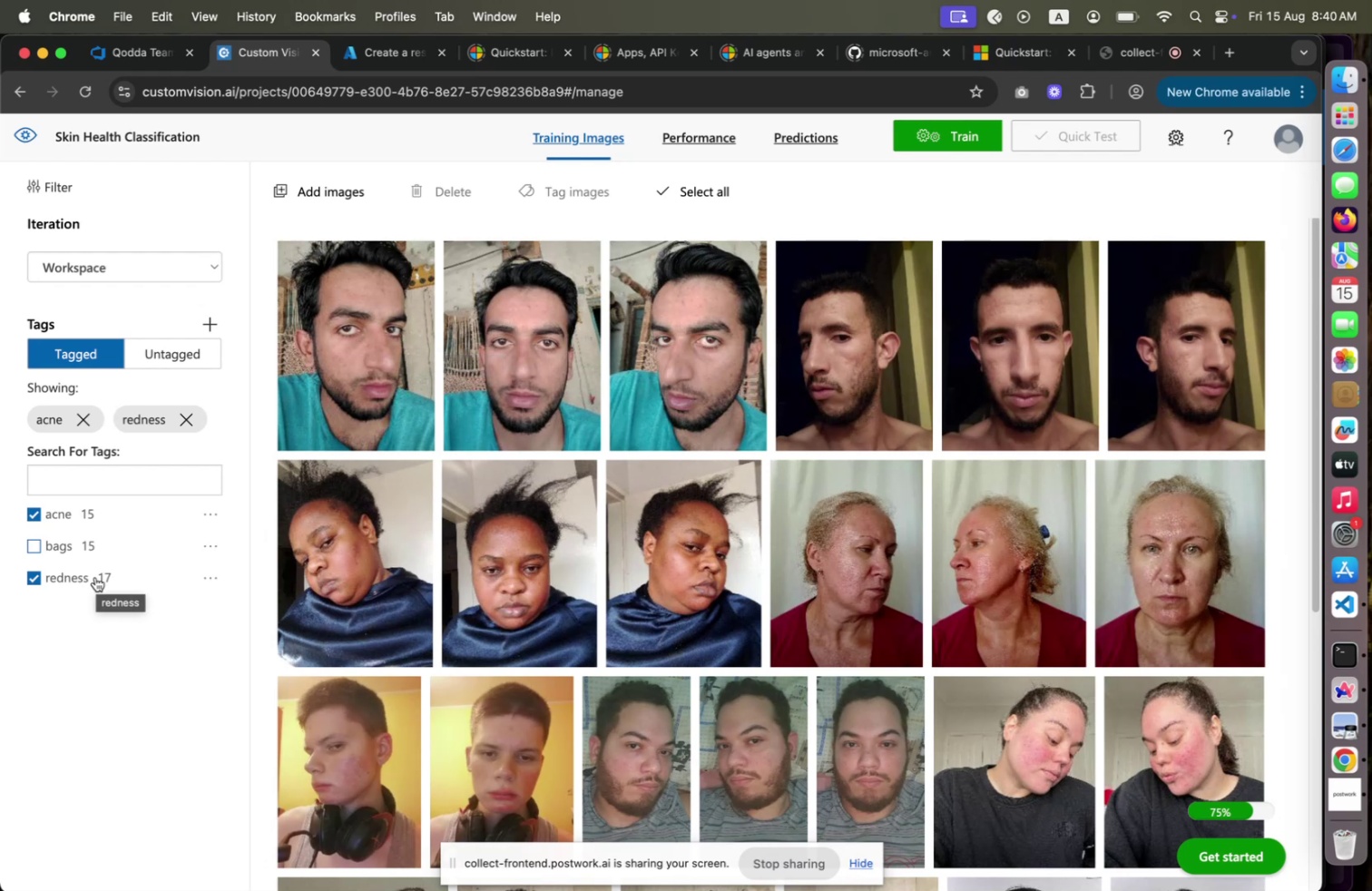 
left_click([95, 576])
 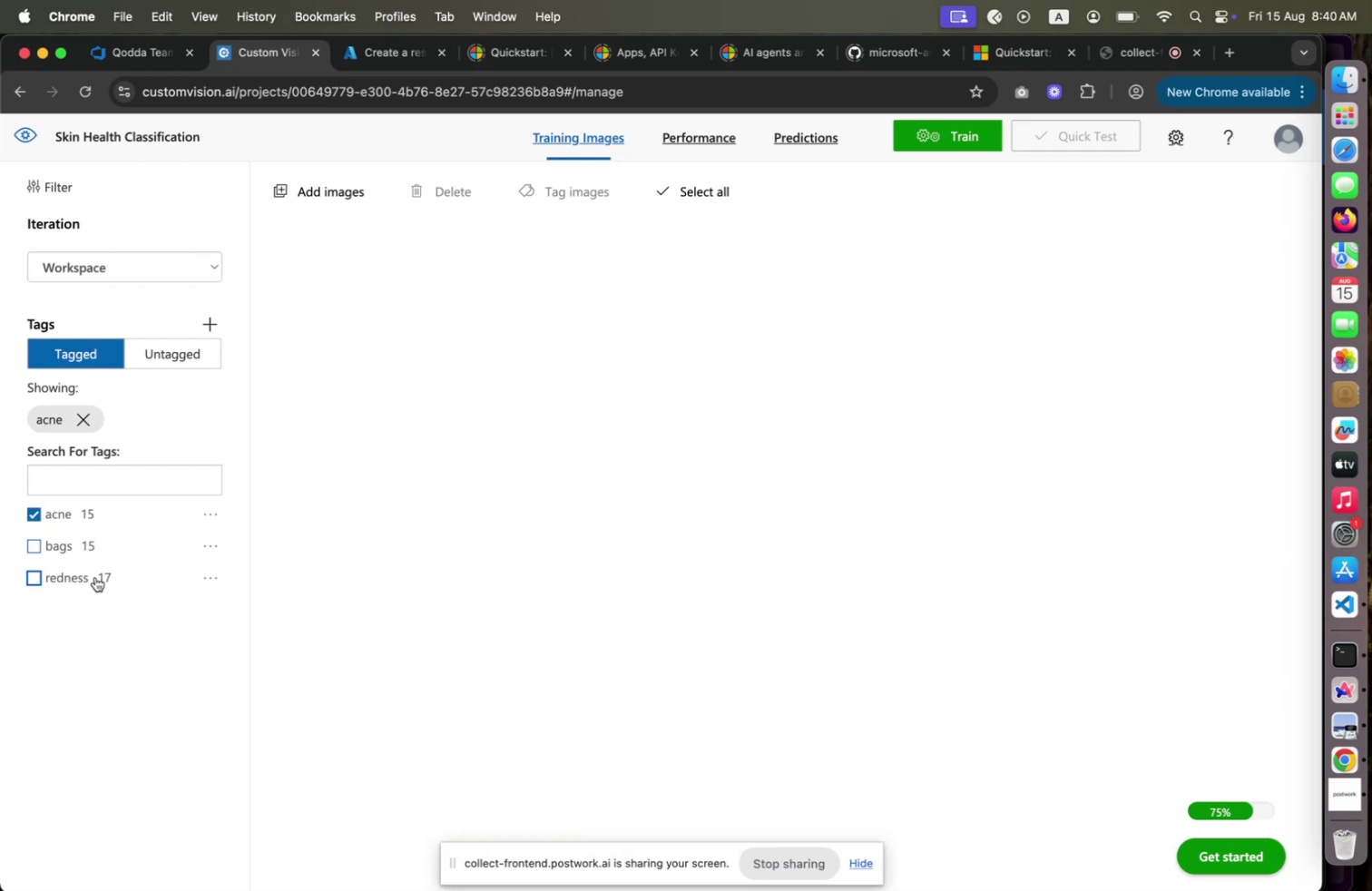 
left_click([95, 576])
 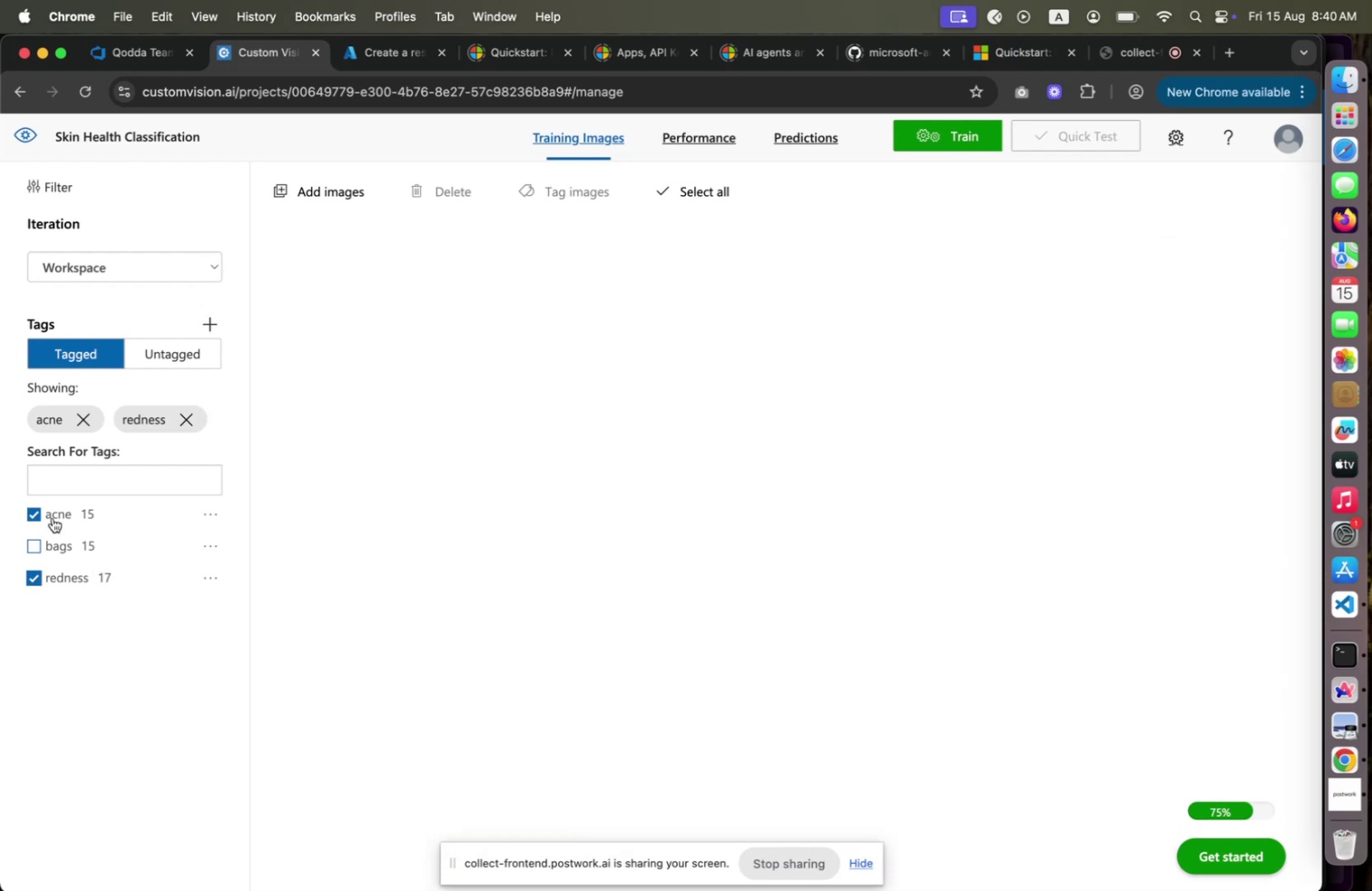 
left_click([53, 517])
 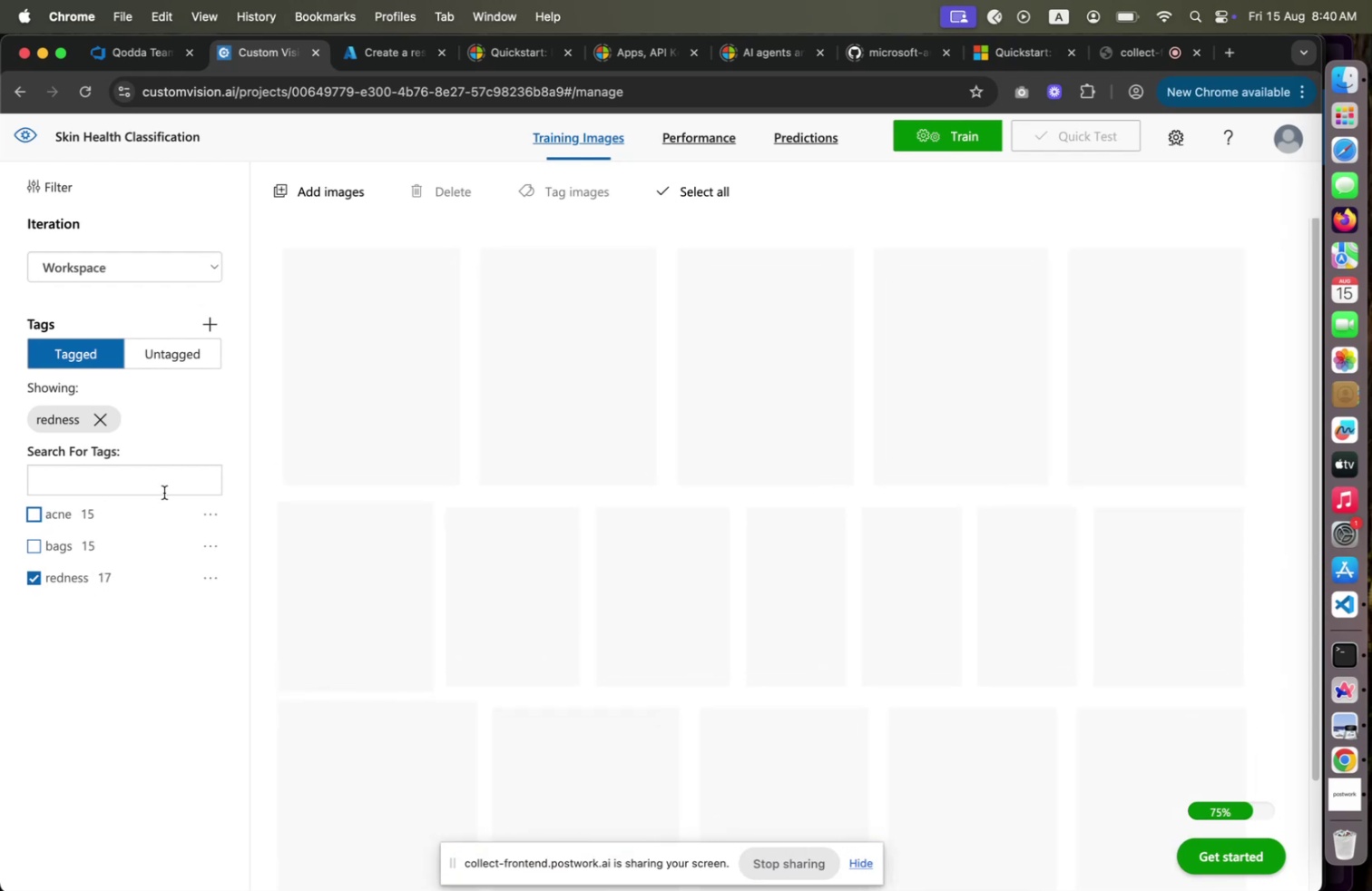 
mouse_move([358, 479])
 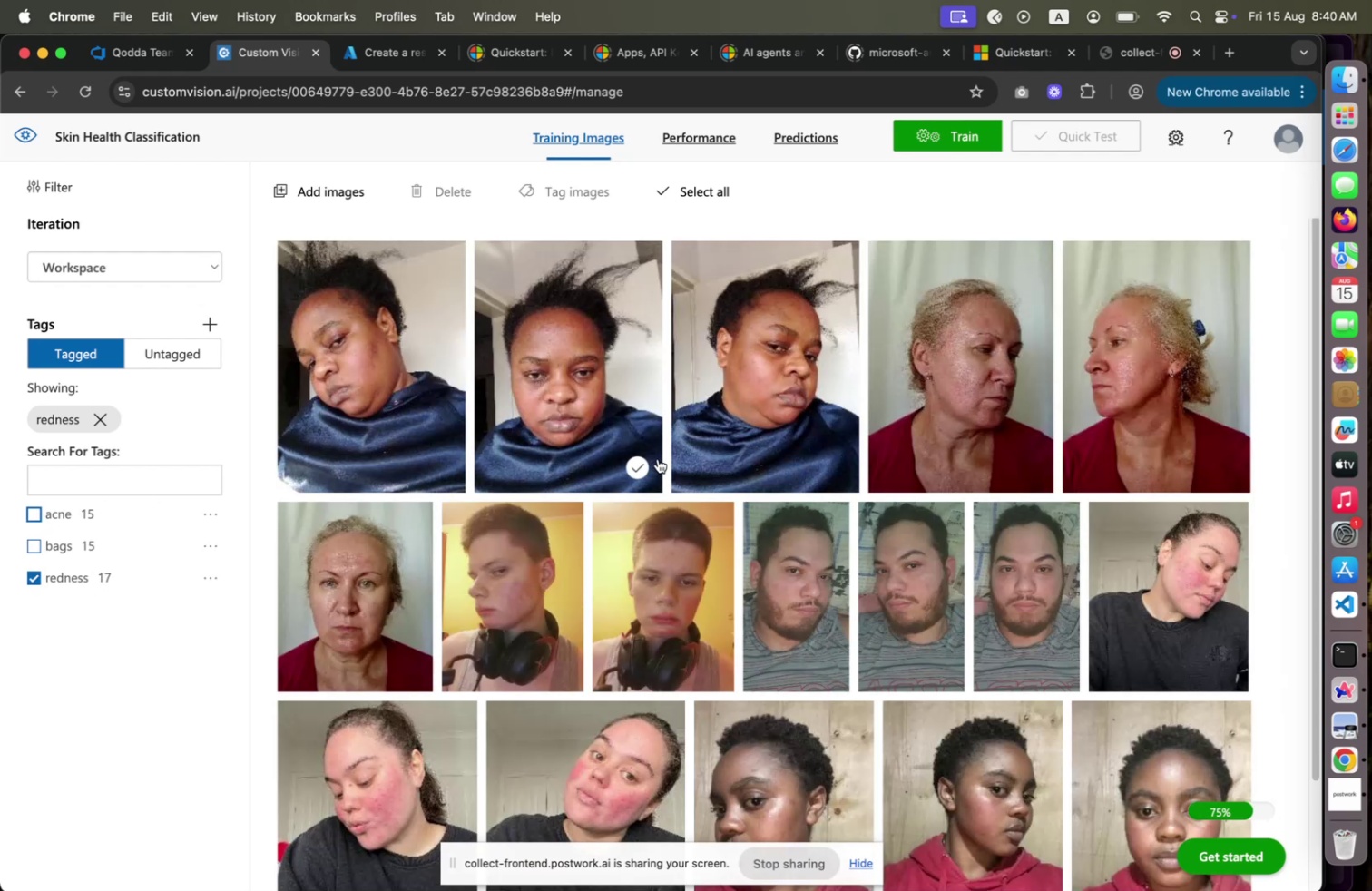 
scroll: coordinate [658, 458], scroll_direction: down, amount: 1.0
 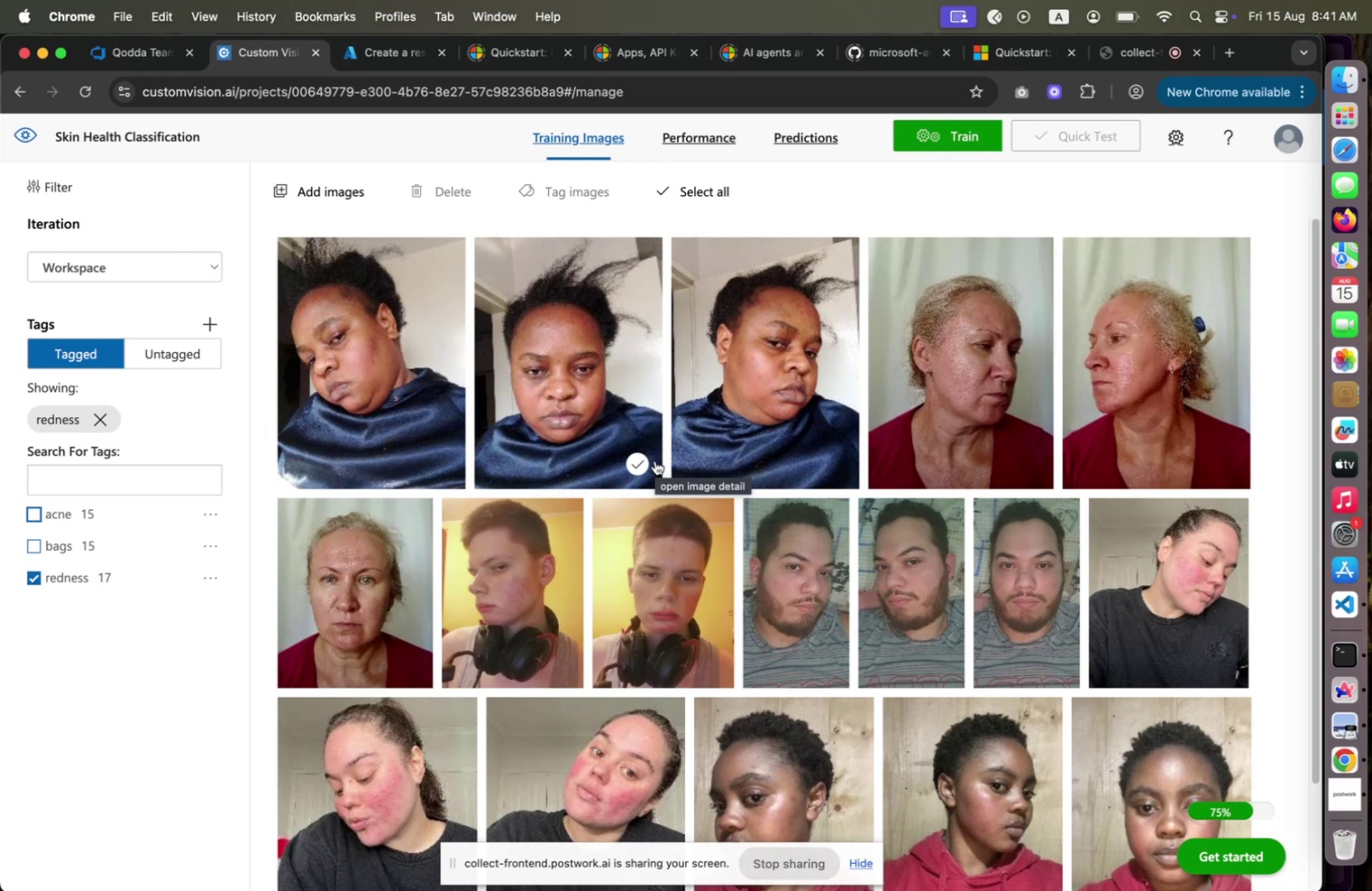 
wait(14.45)
 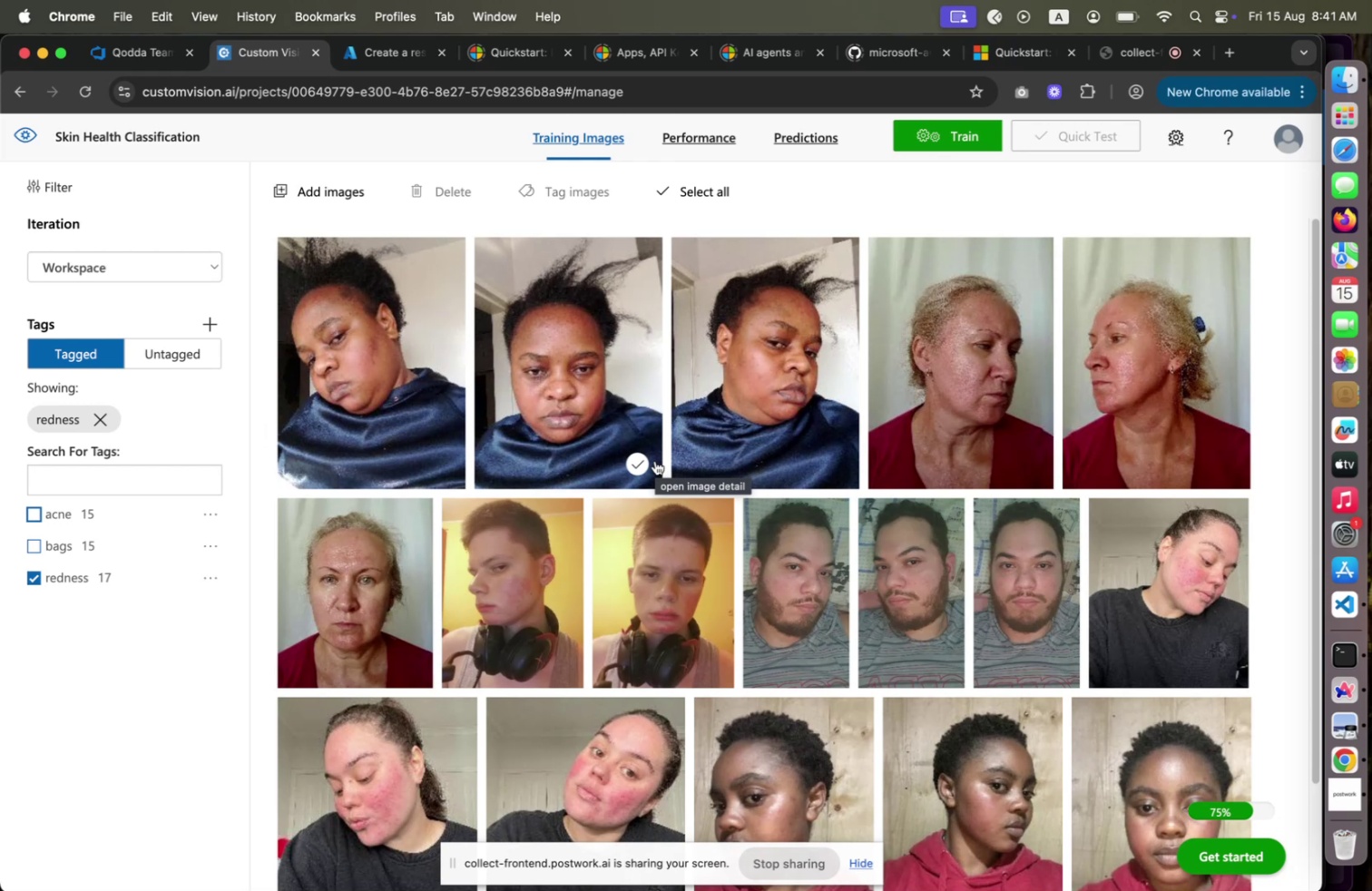 
left_click([956, 139])
 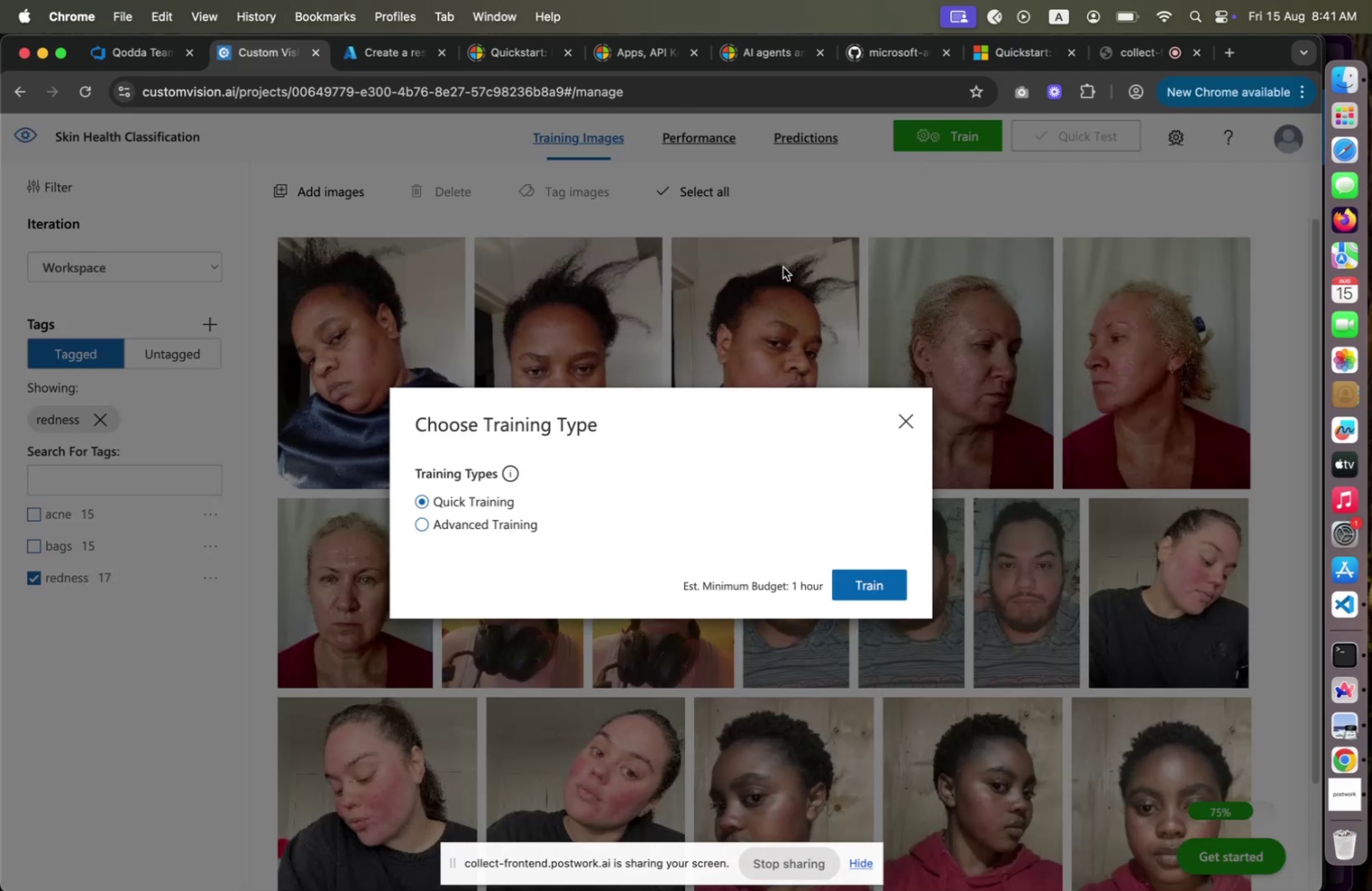 
left_click([877, 594])
 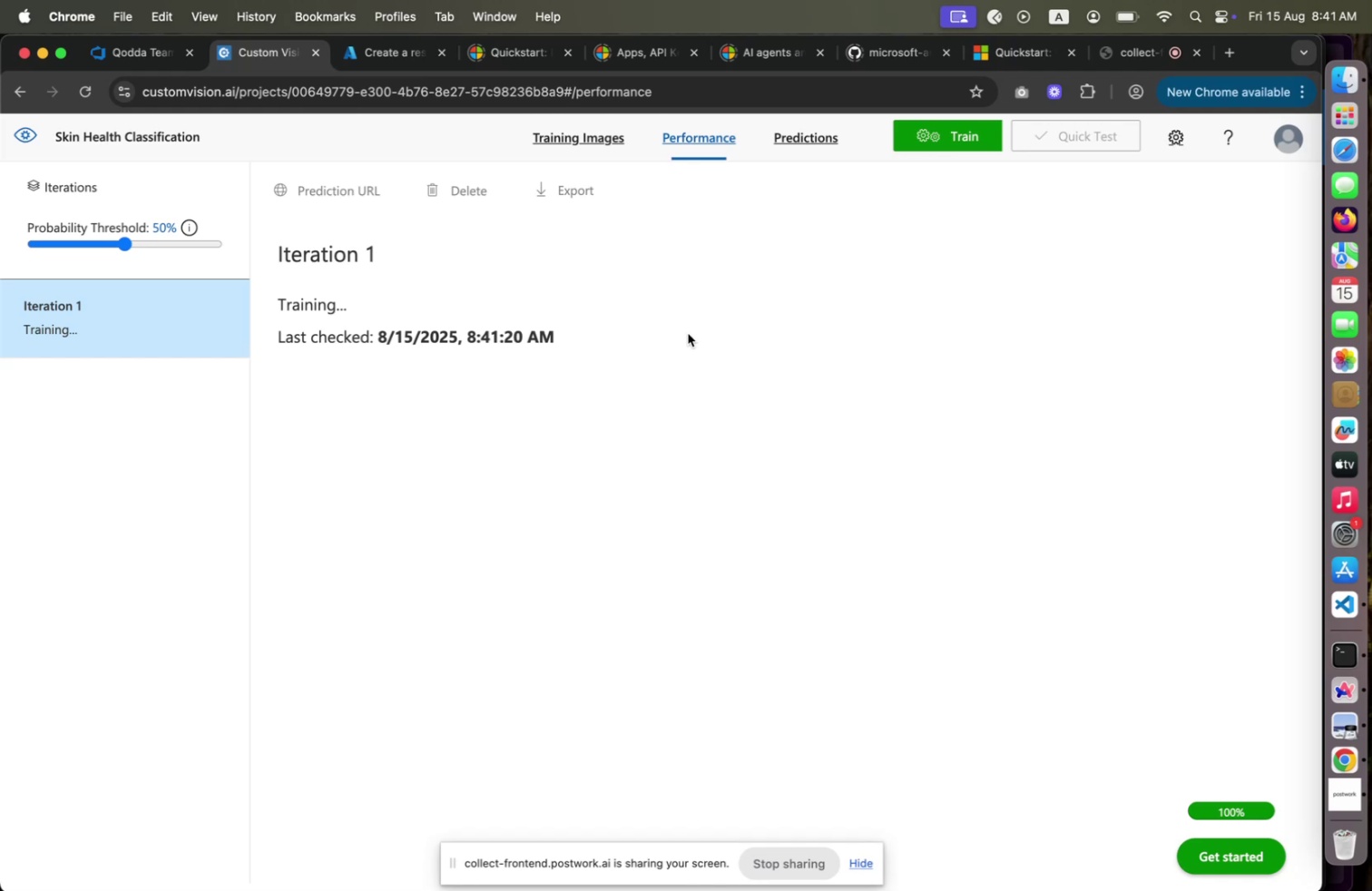 
wait(14.23)
 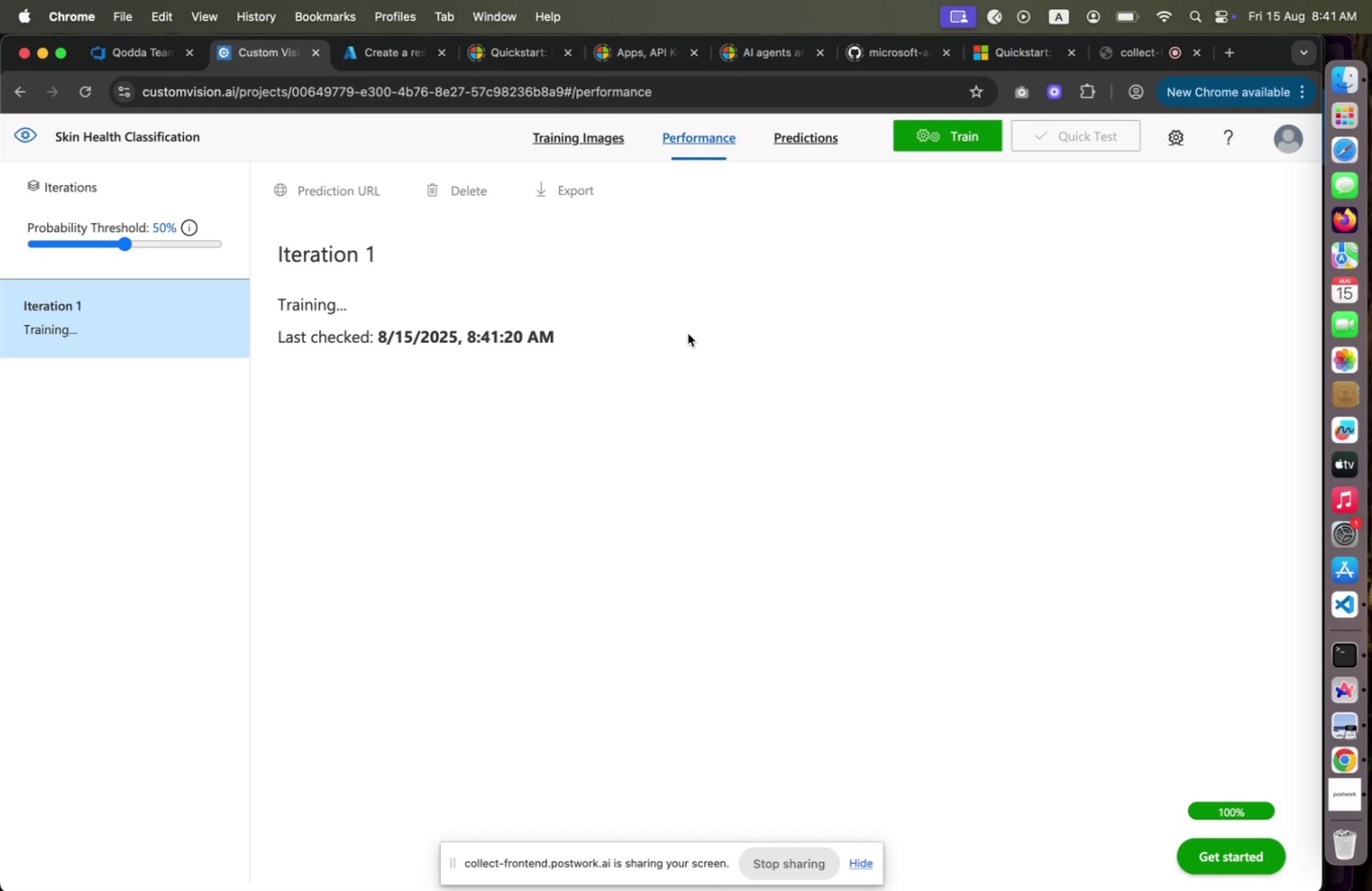 
left_click([132, 54])
 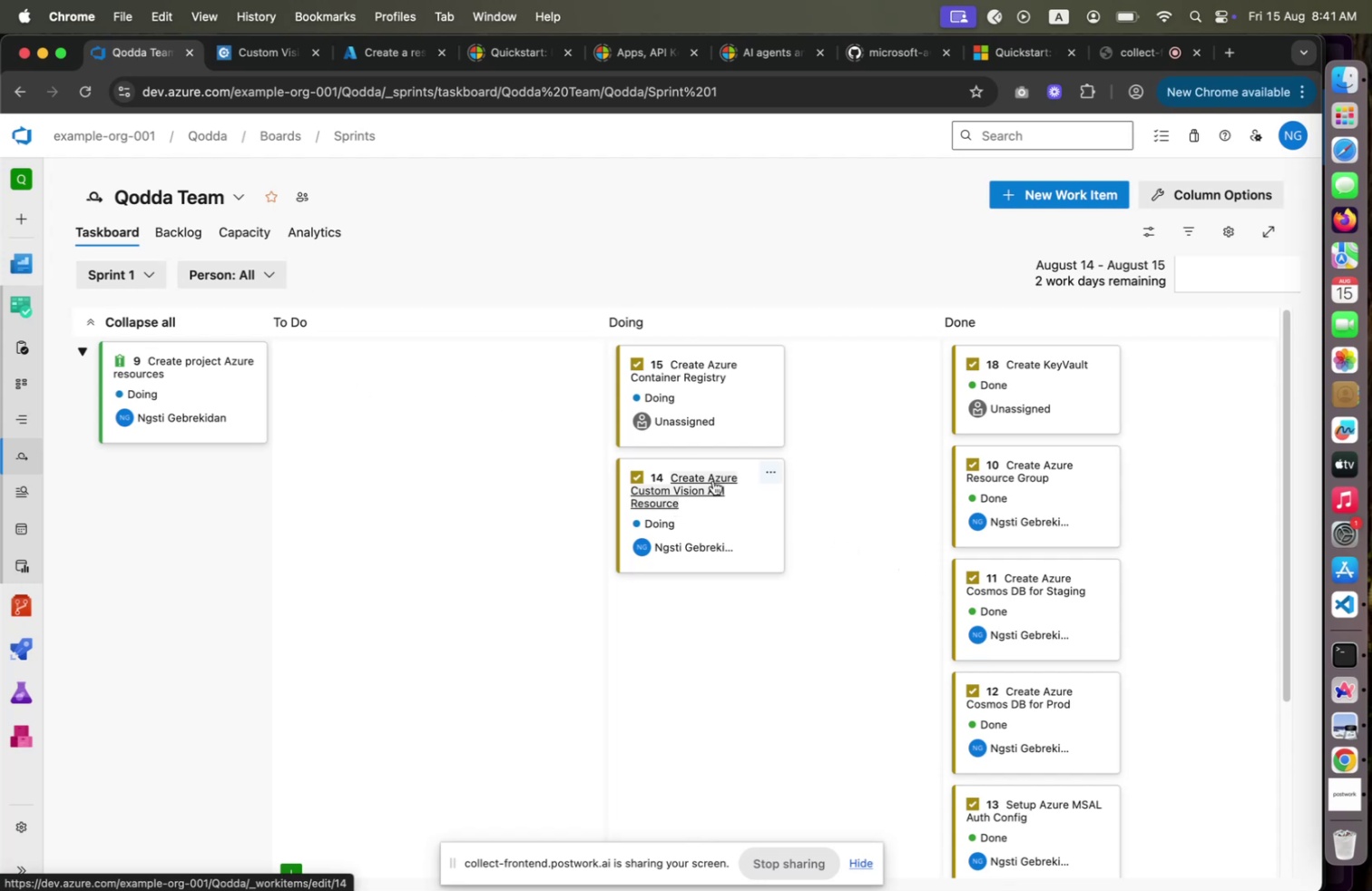 
wait(10.61)
 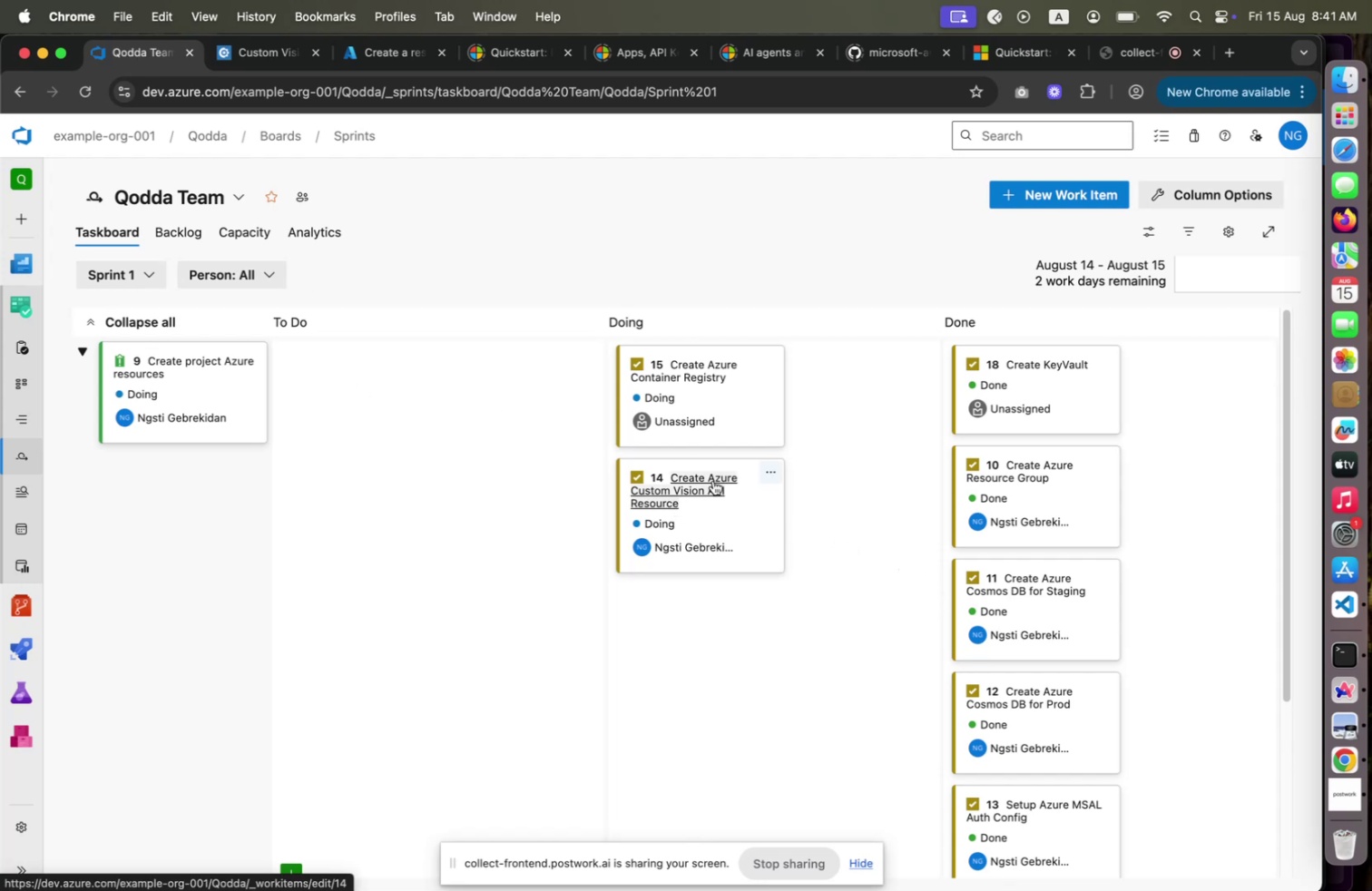 
left_click([236, 53])
 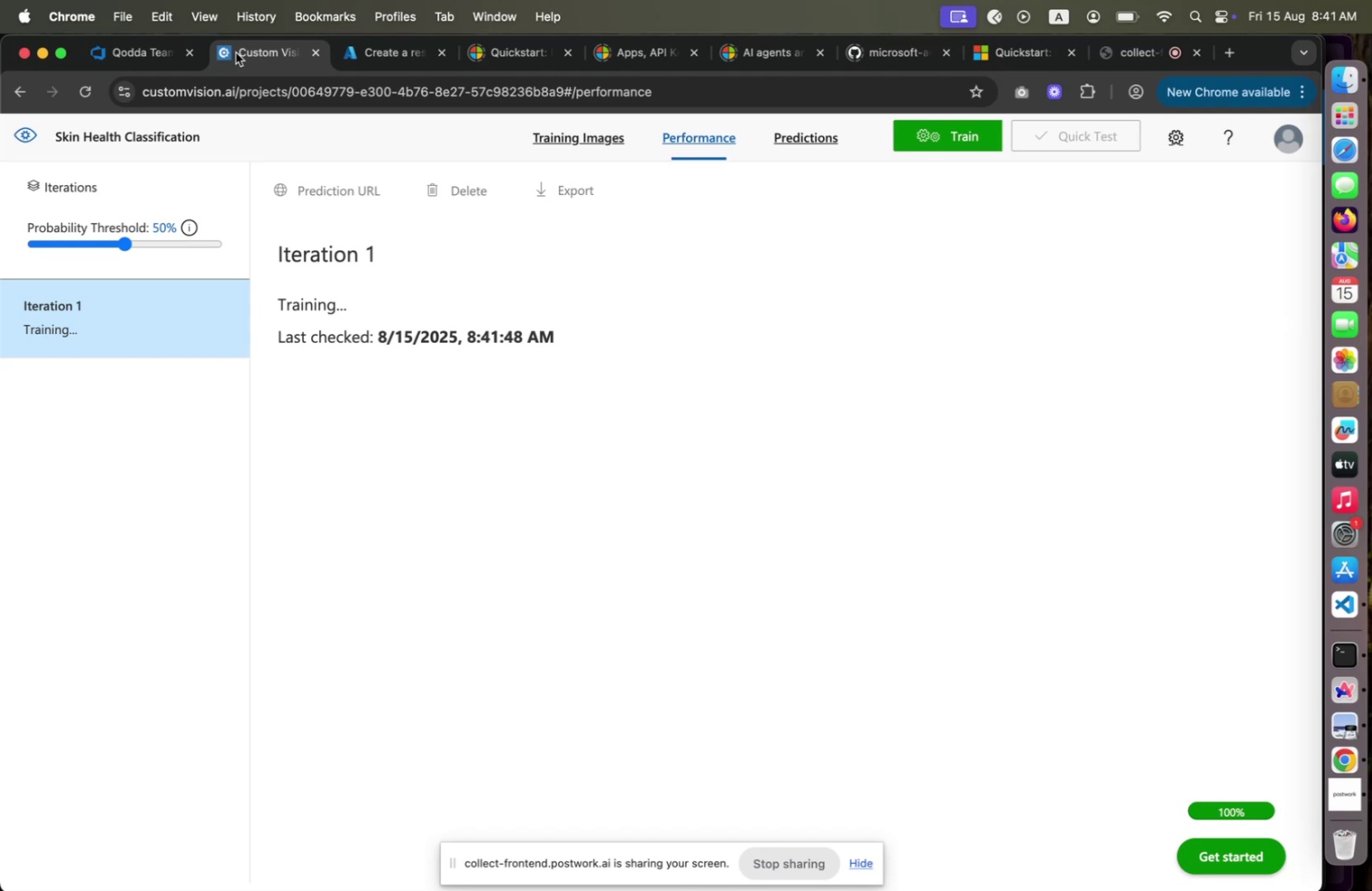 
wait(17.63)
 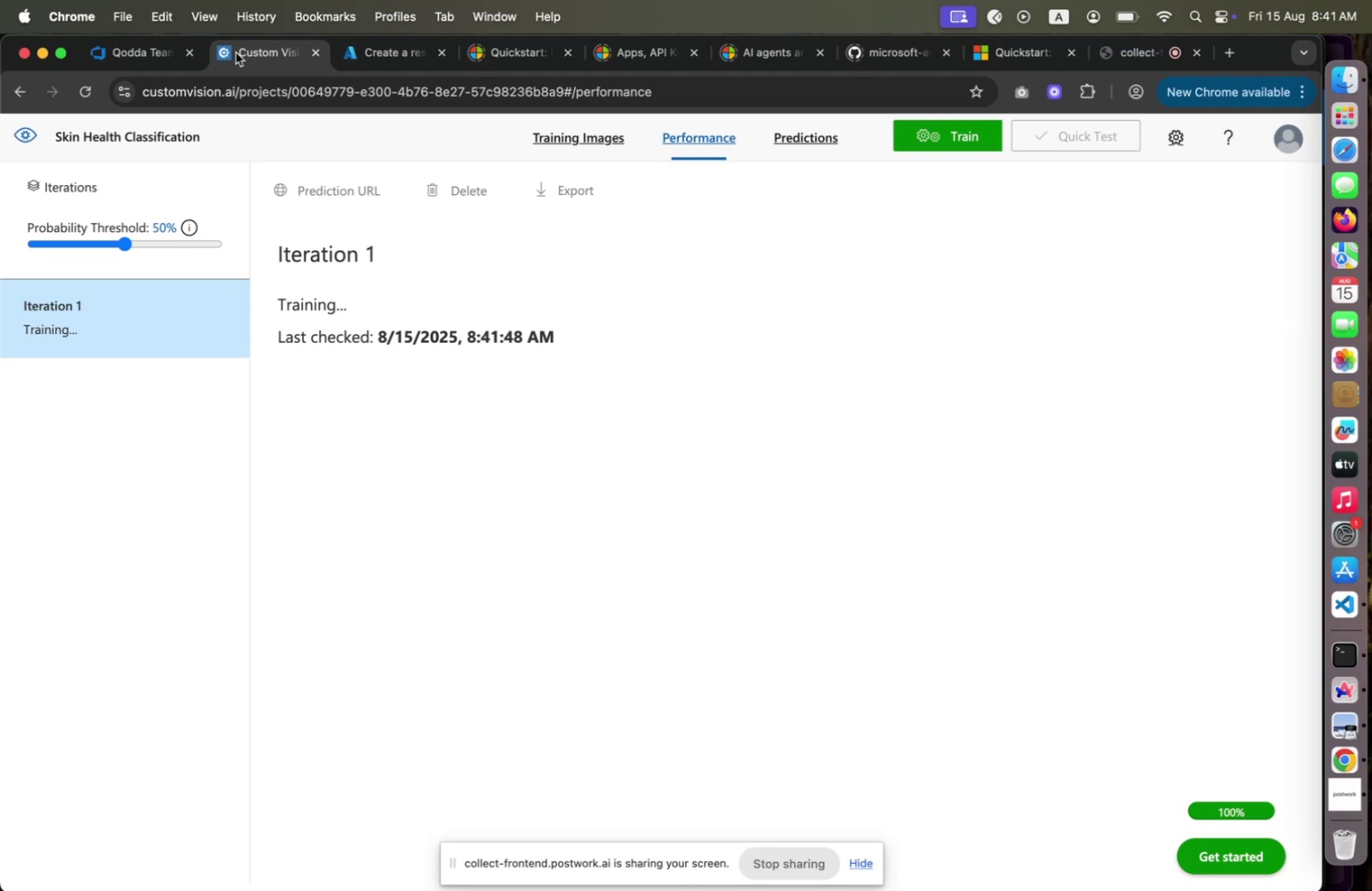 
left_click_drag(start_coordinate=[279, 253], to_coordinate=[432, 269])
 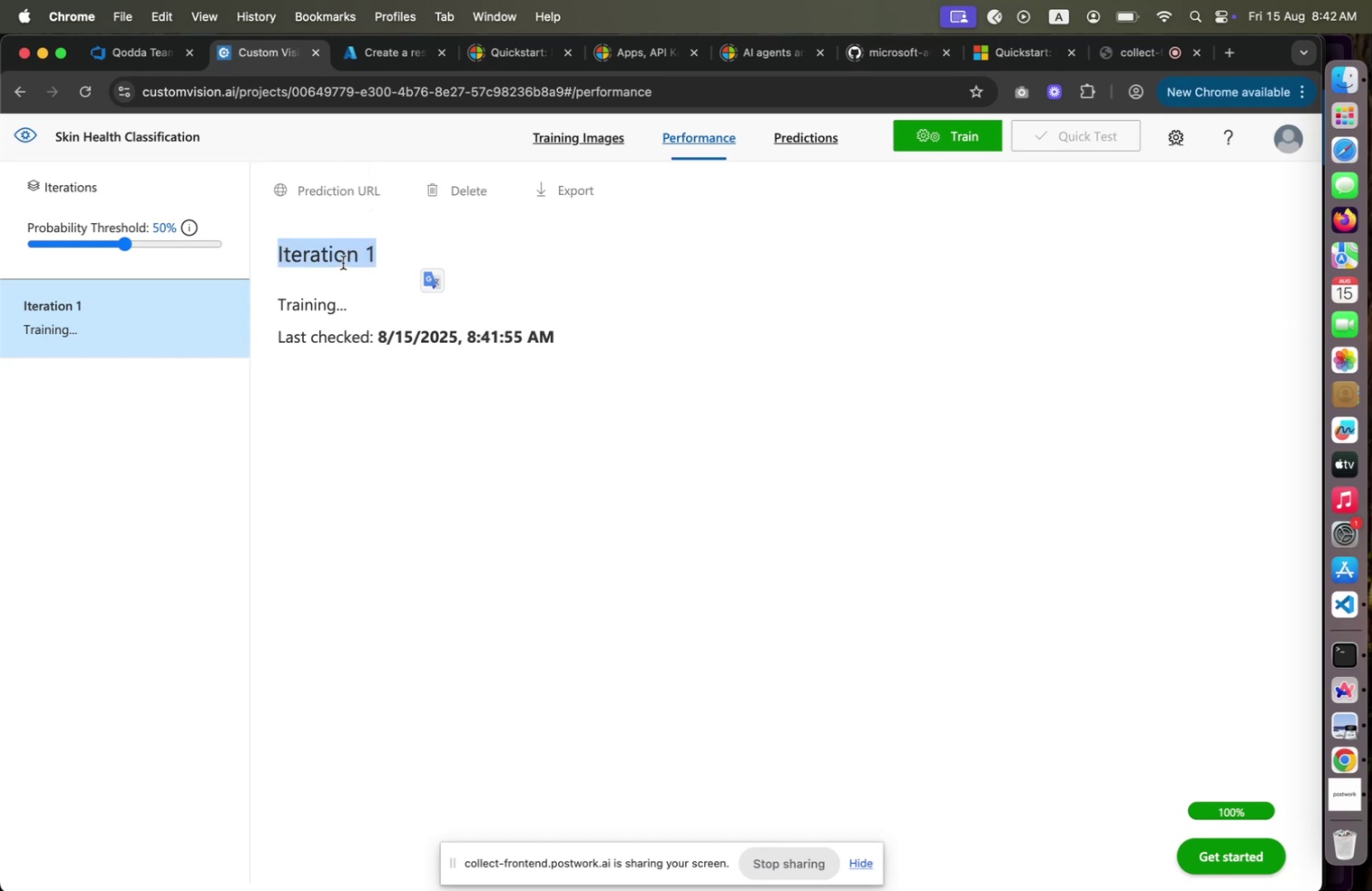 
right_click([343, 262])
 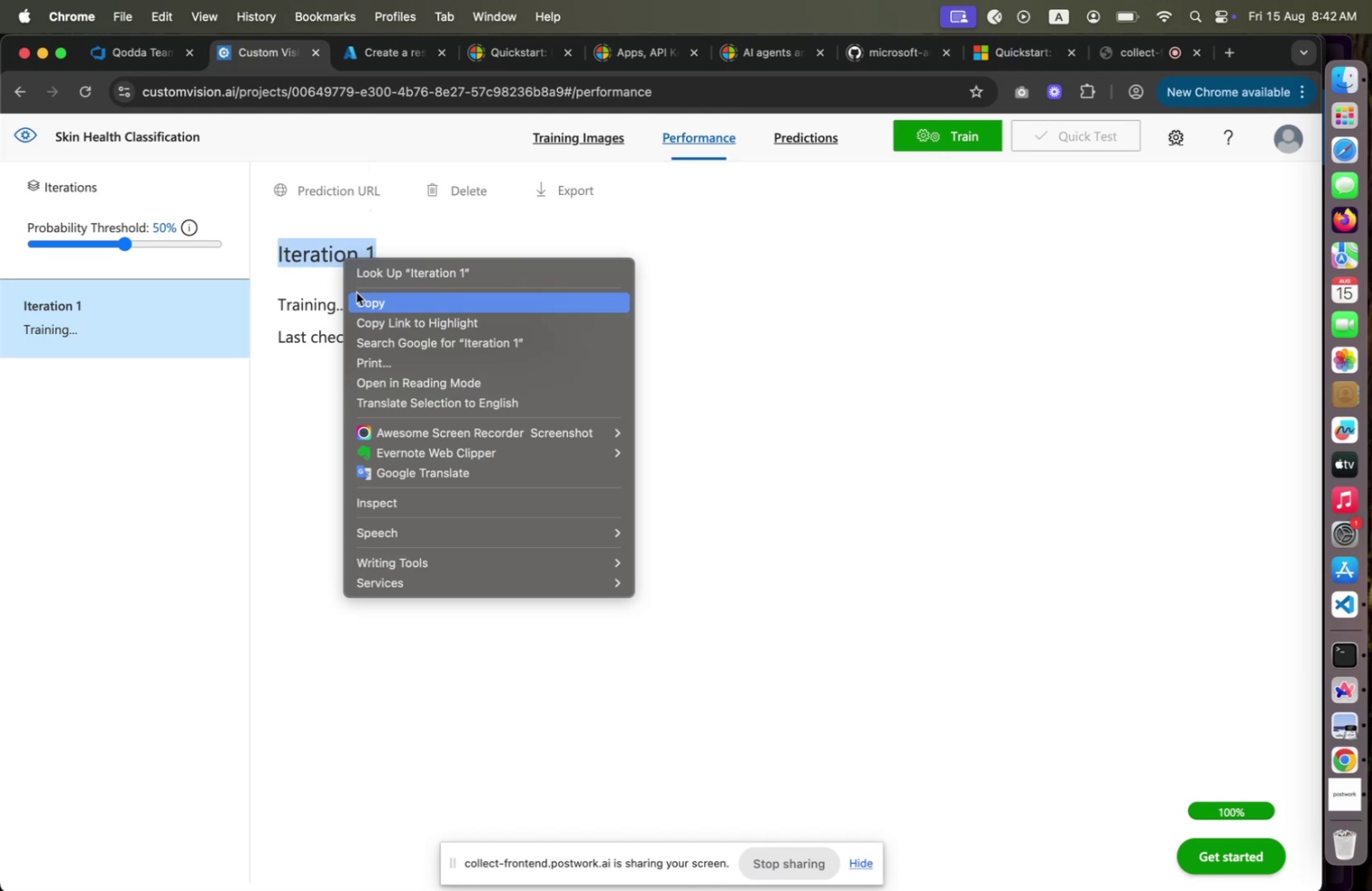 
left_click([364, 302])
 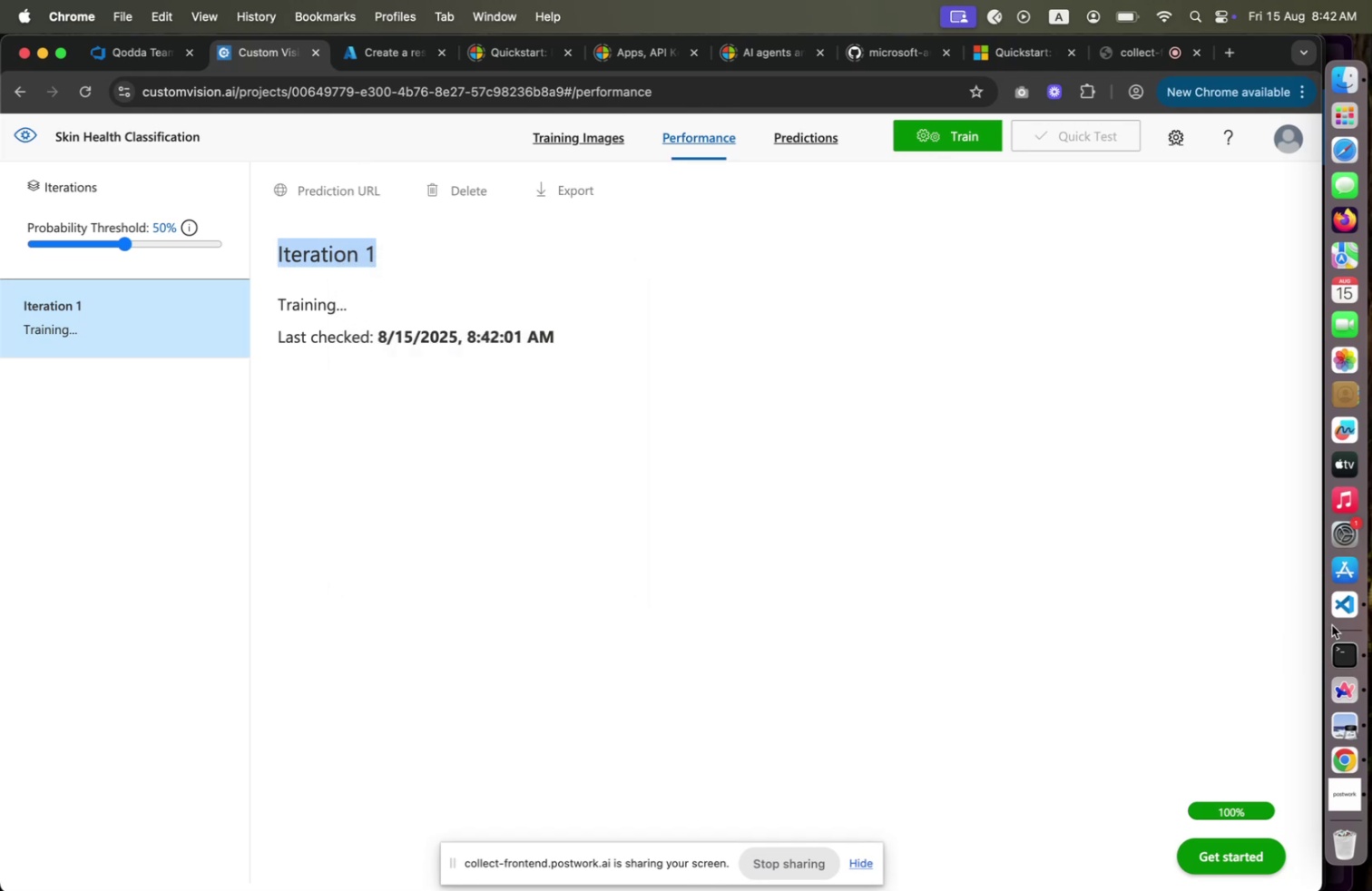 
left_click([1340, 608])
 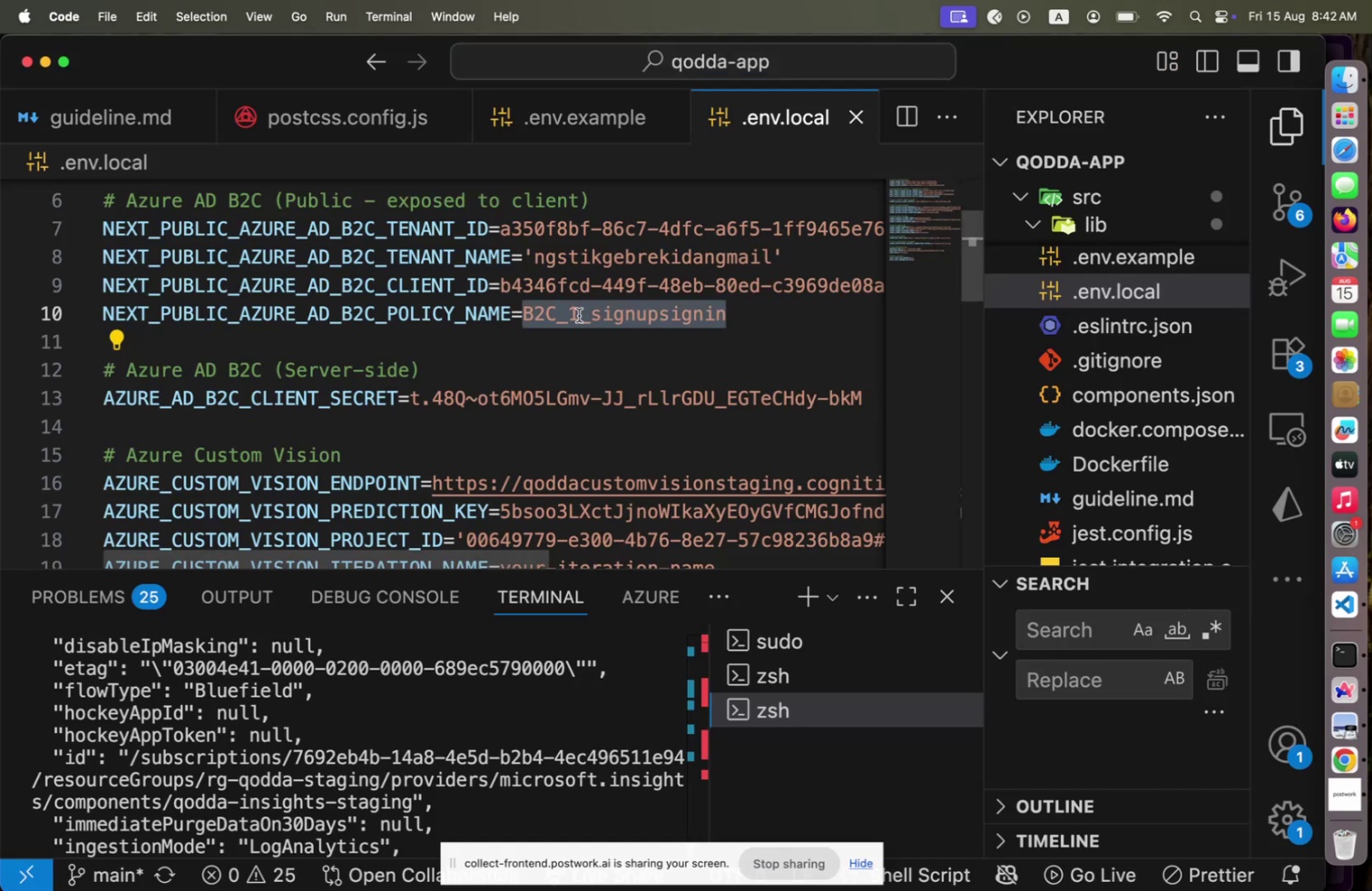 
scroll: coordinate [538, 395], scroll_direction: down, amount: 3.0
 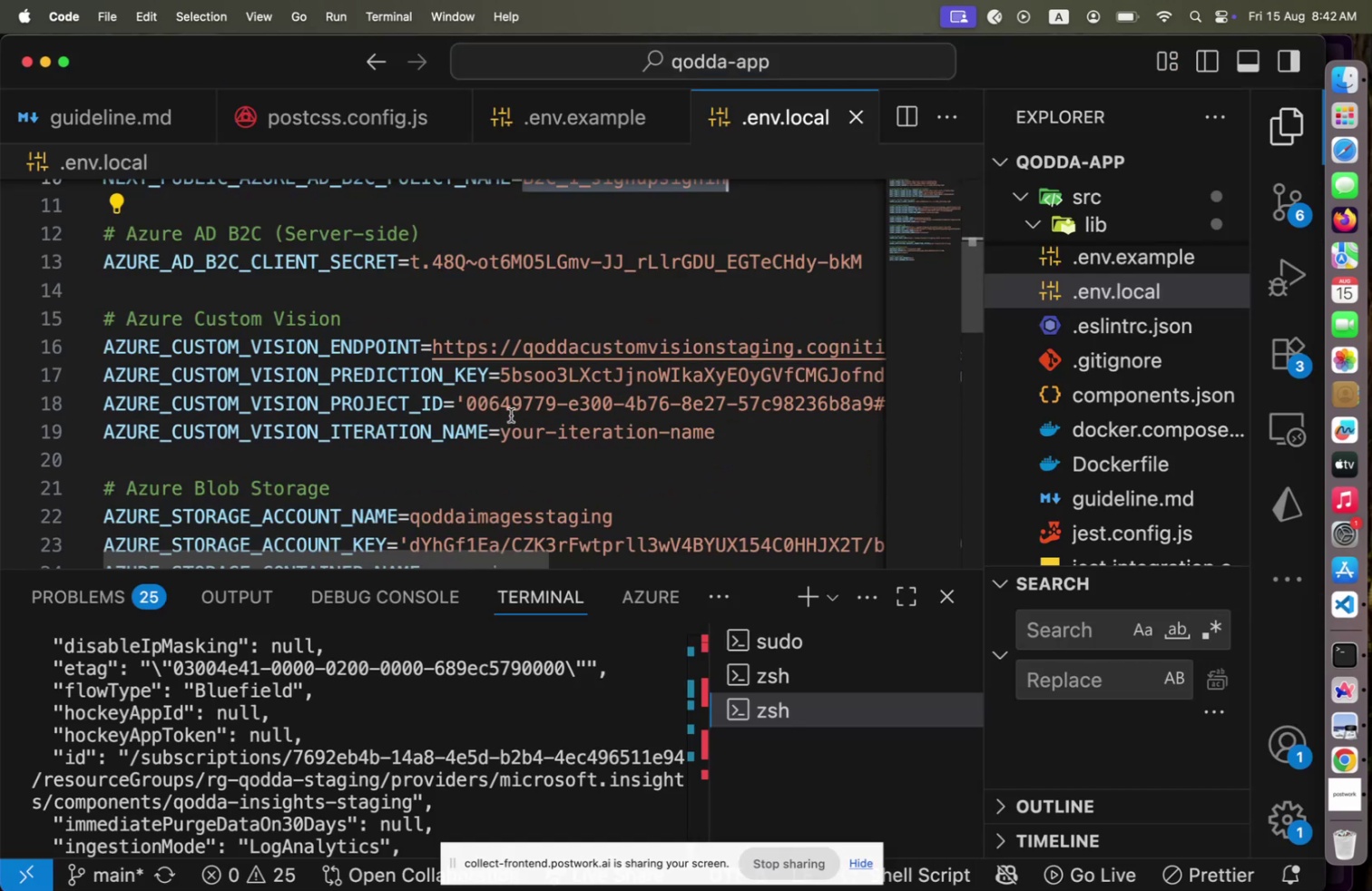 
left_click([511, 415])
 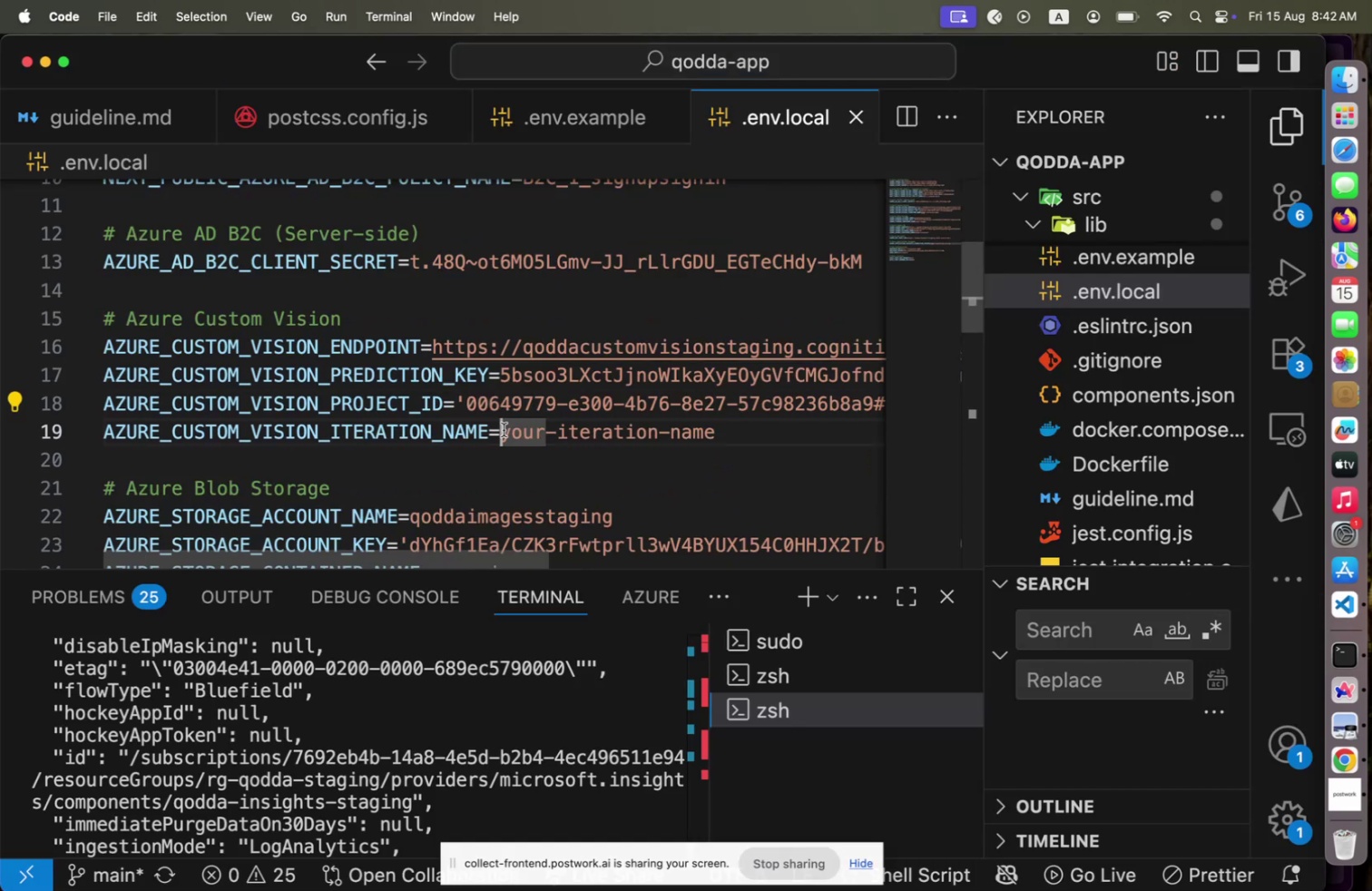 
key(Shift+End)
 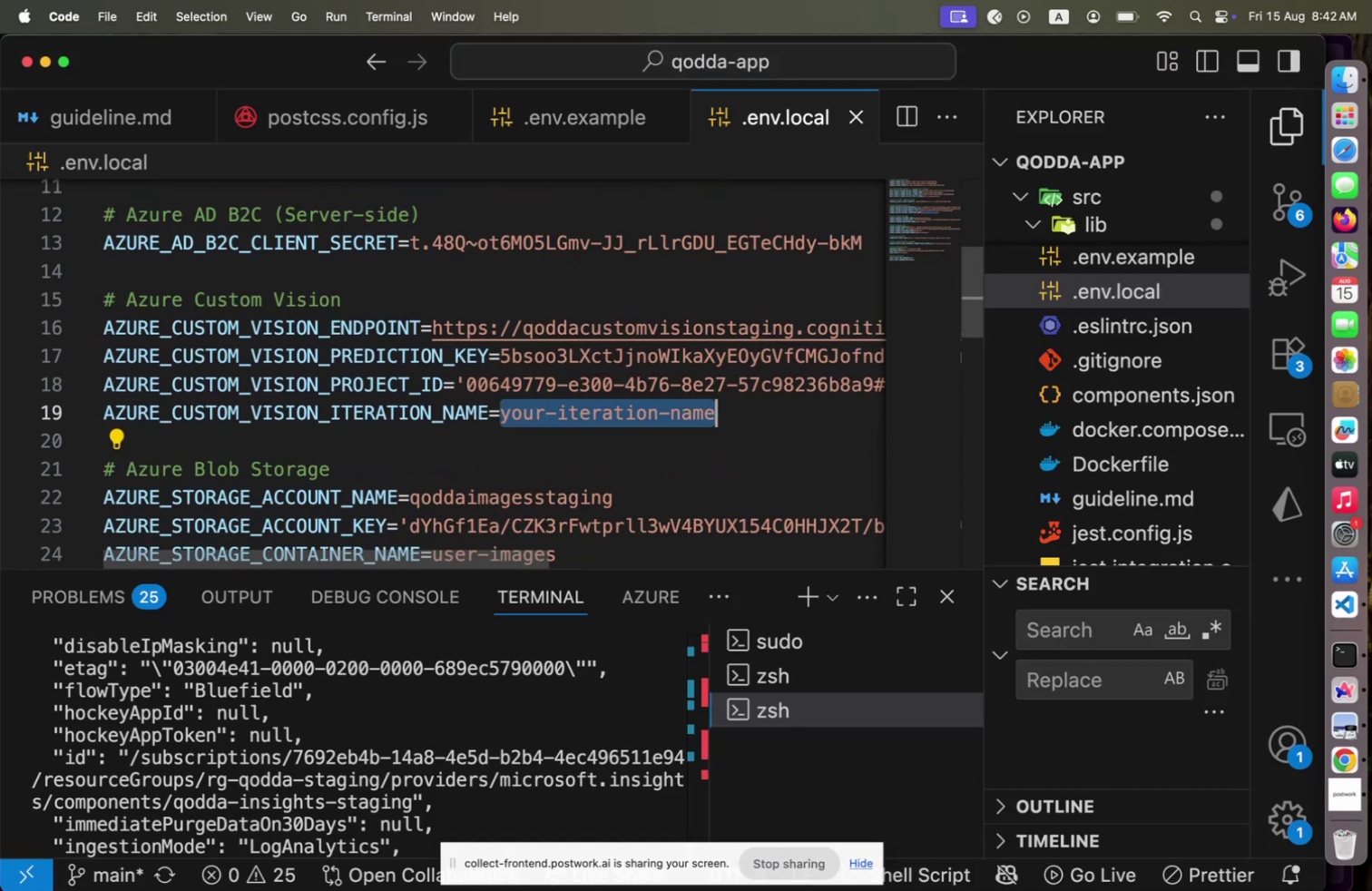 
key(Meta+V)
 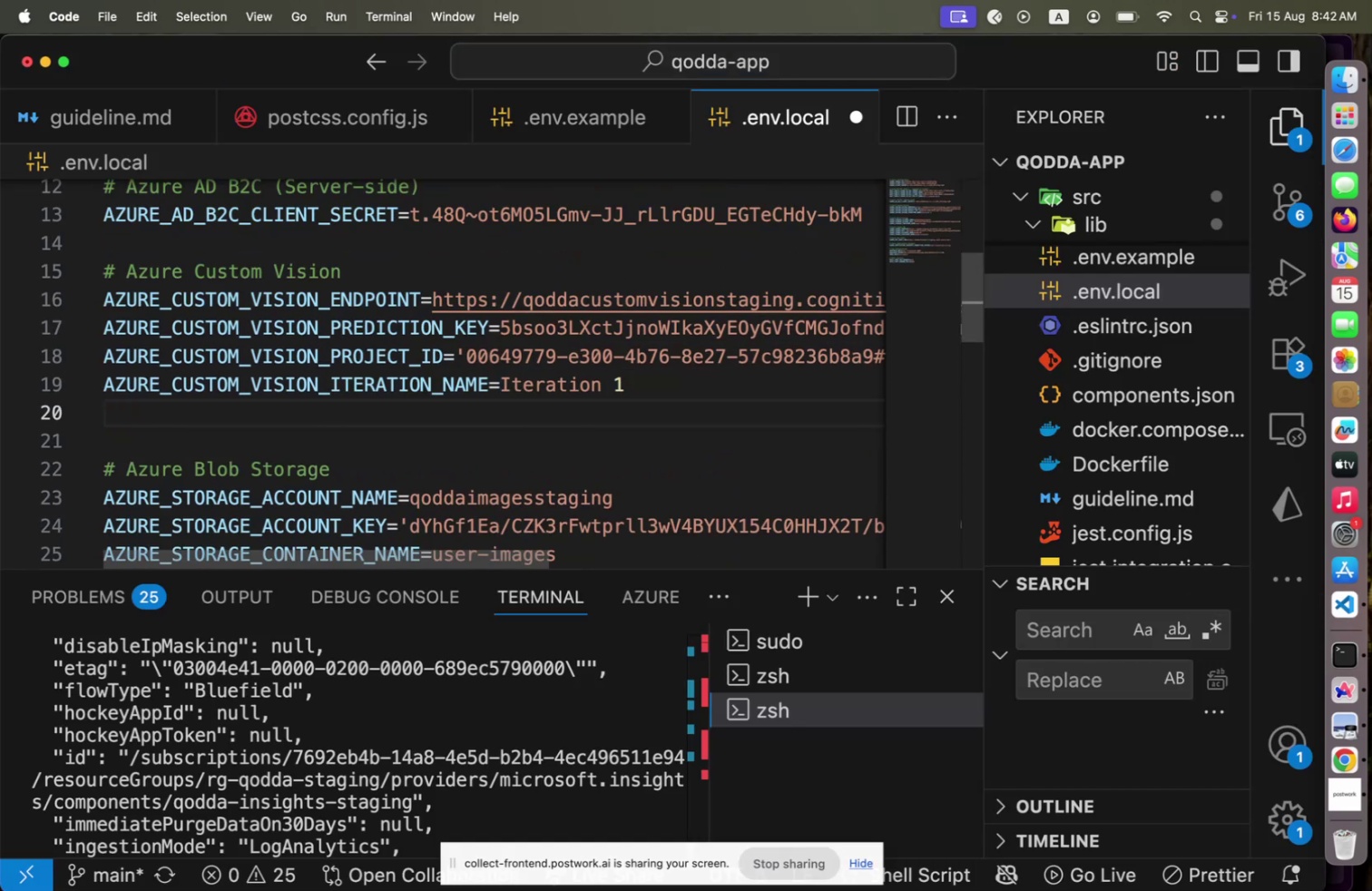 
key(Backspace)
 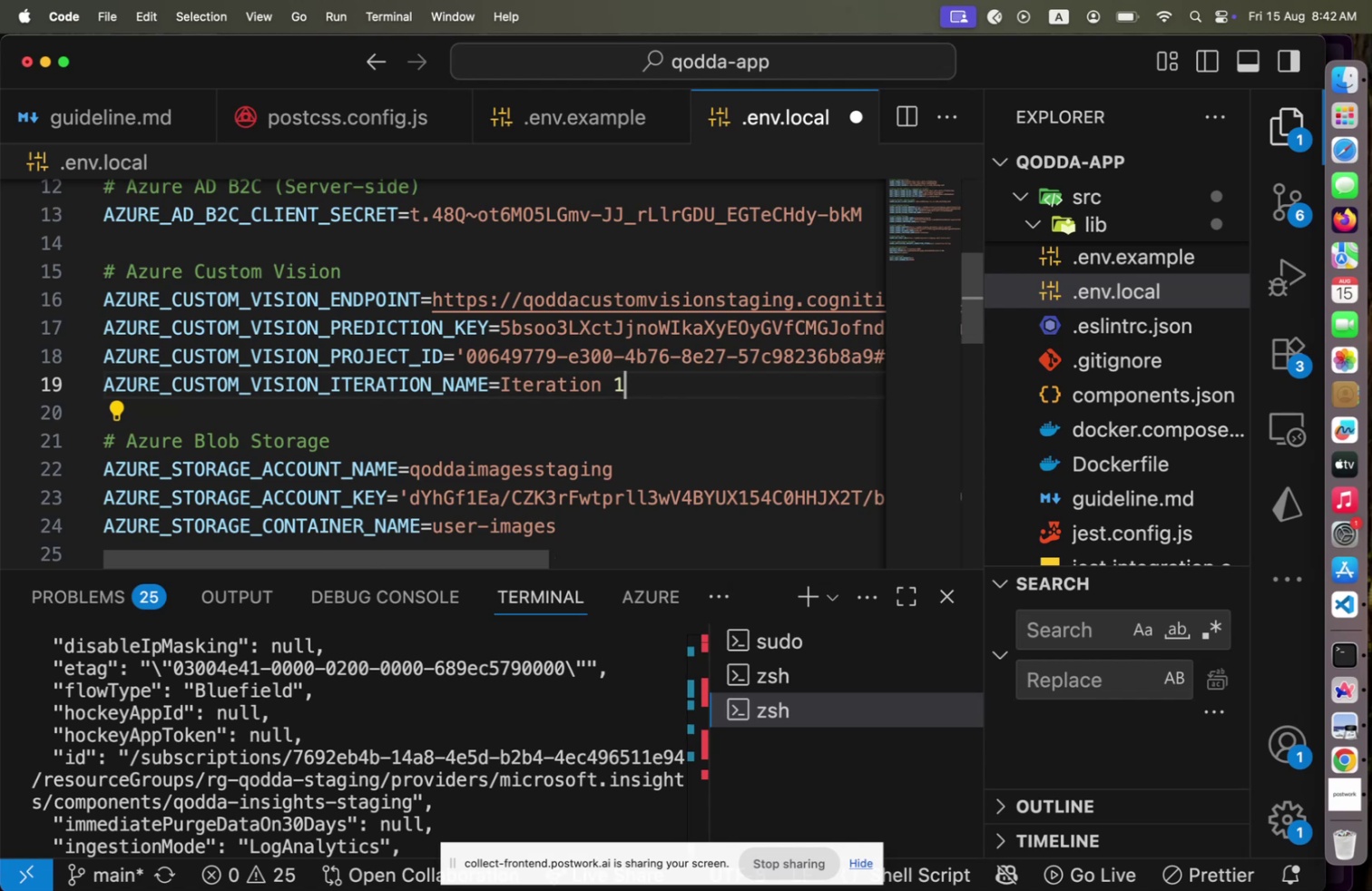 
key(Meta+CommandLeft)
 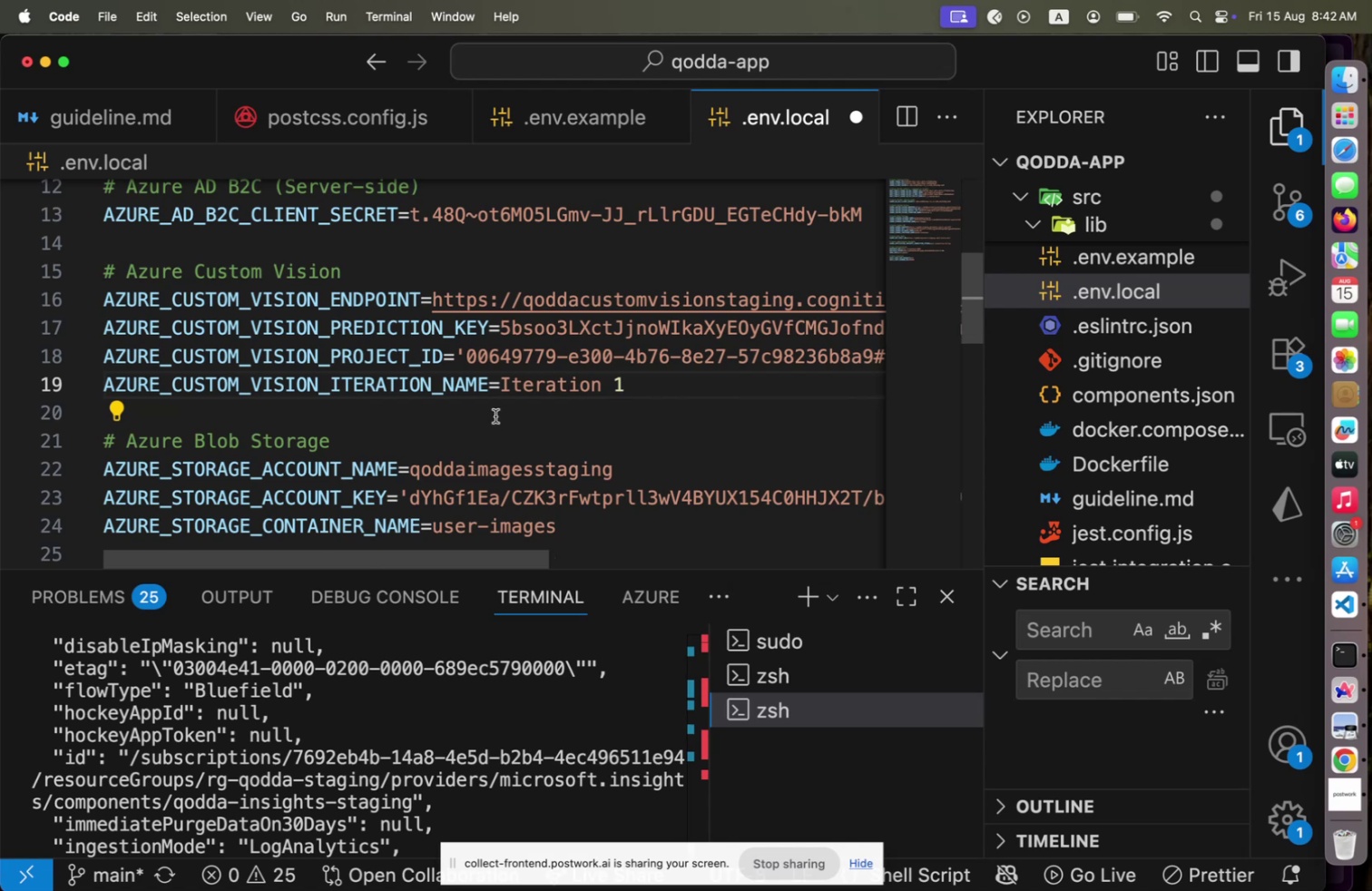 
key(Meta+S)
 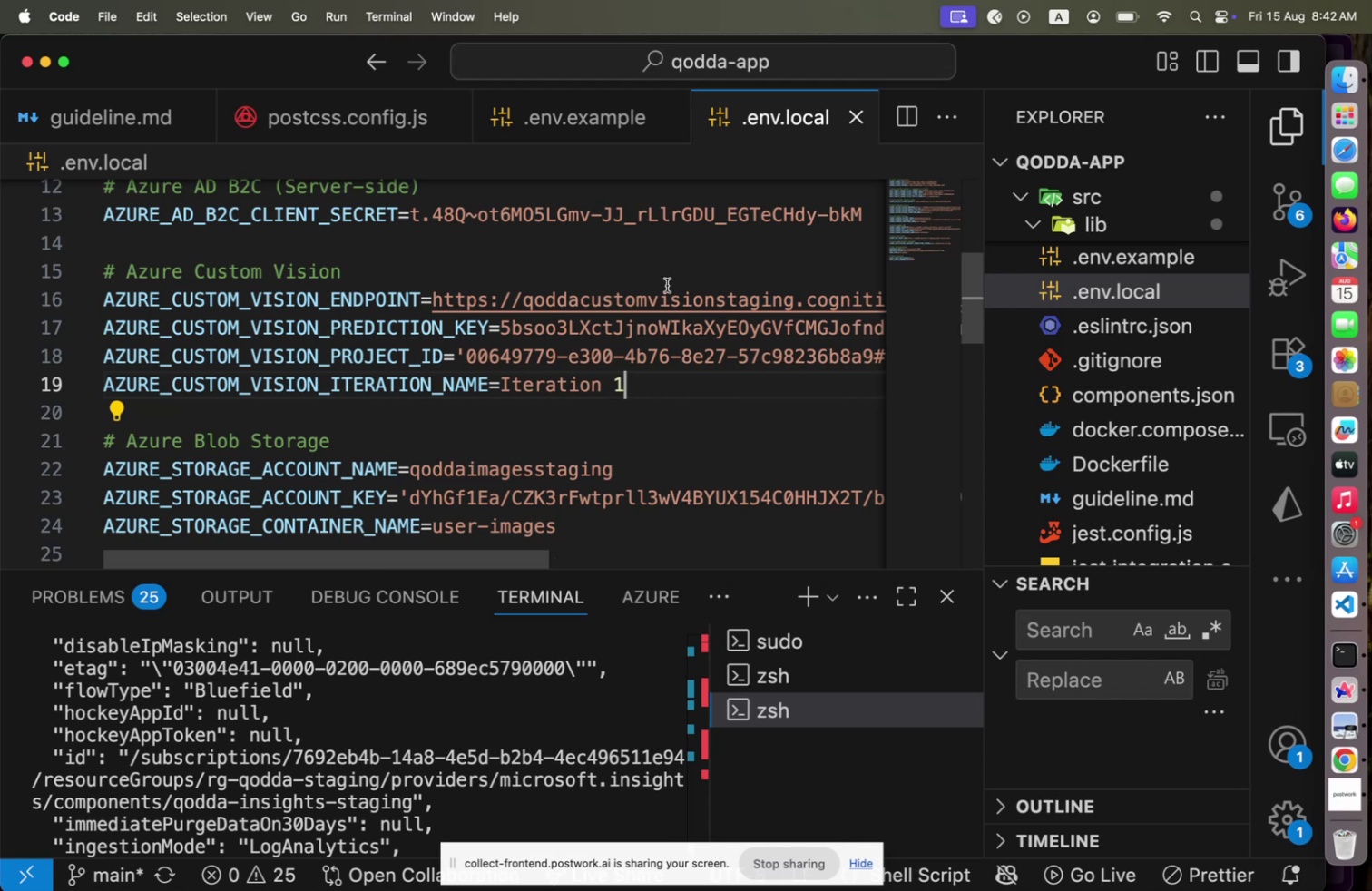 
key(Meta+CommandLeft)
 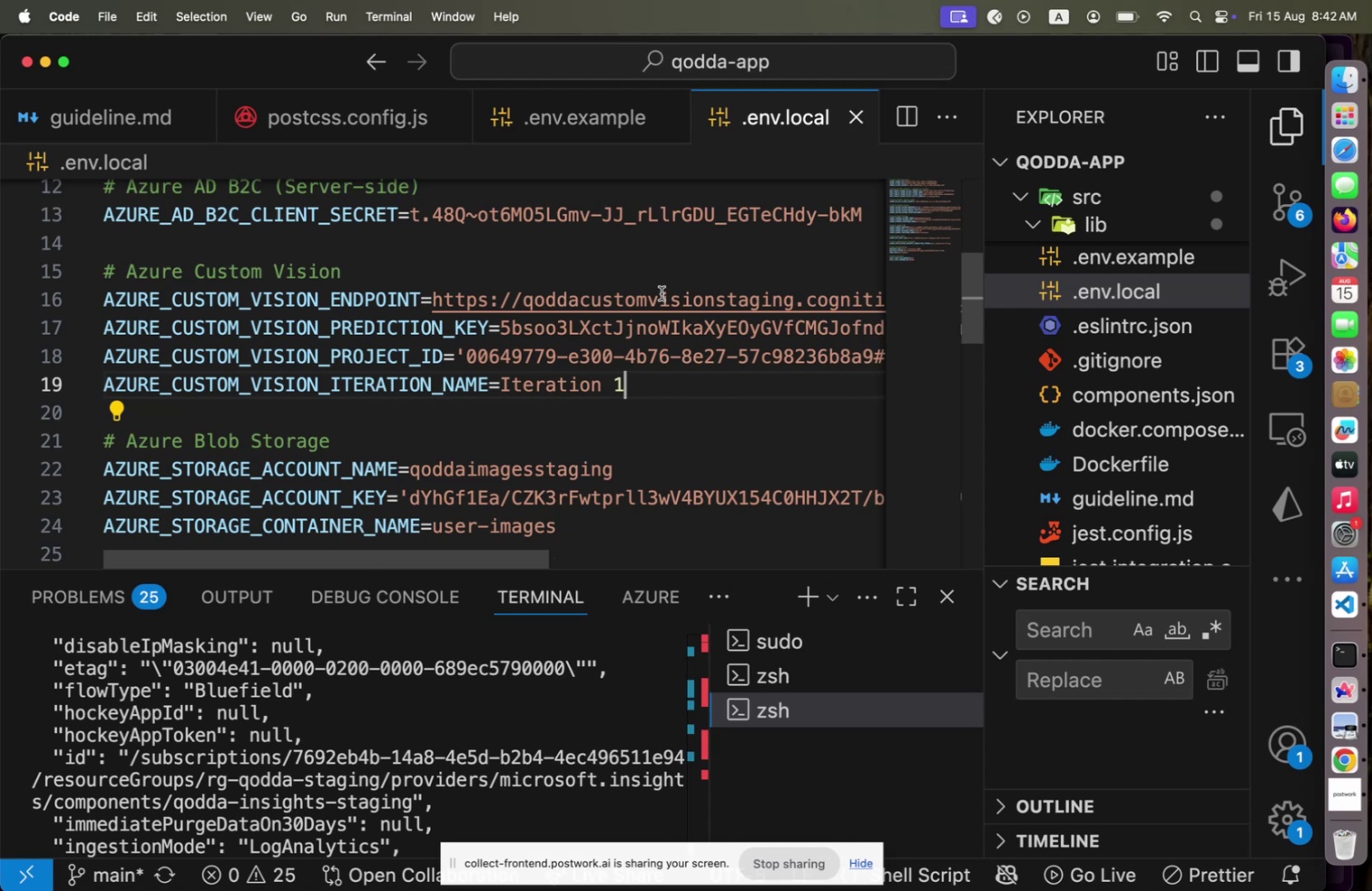 
key(Meta+Tab)
 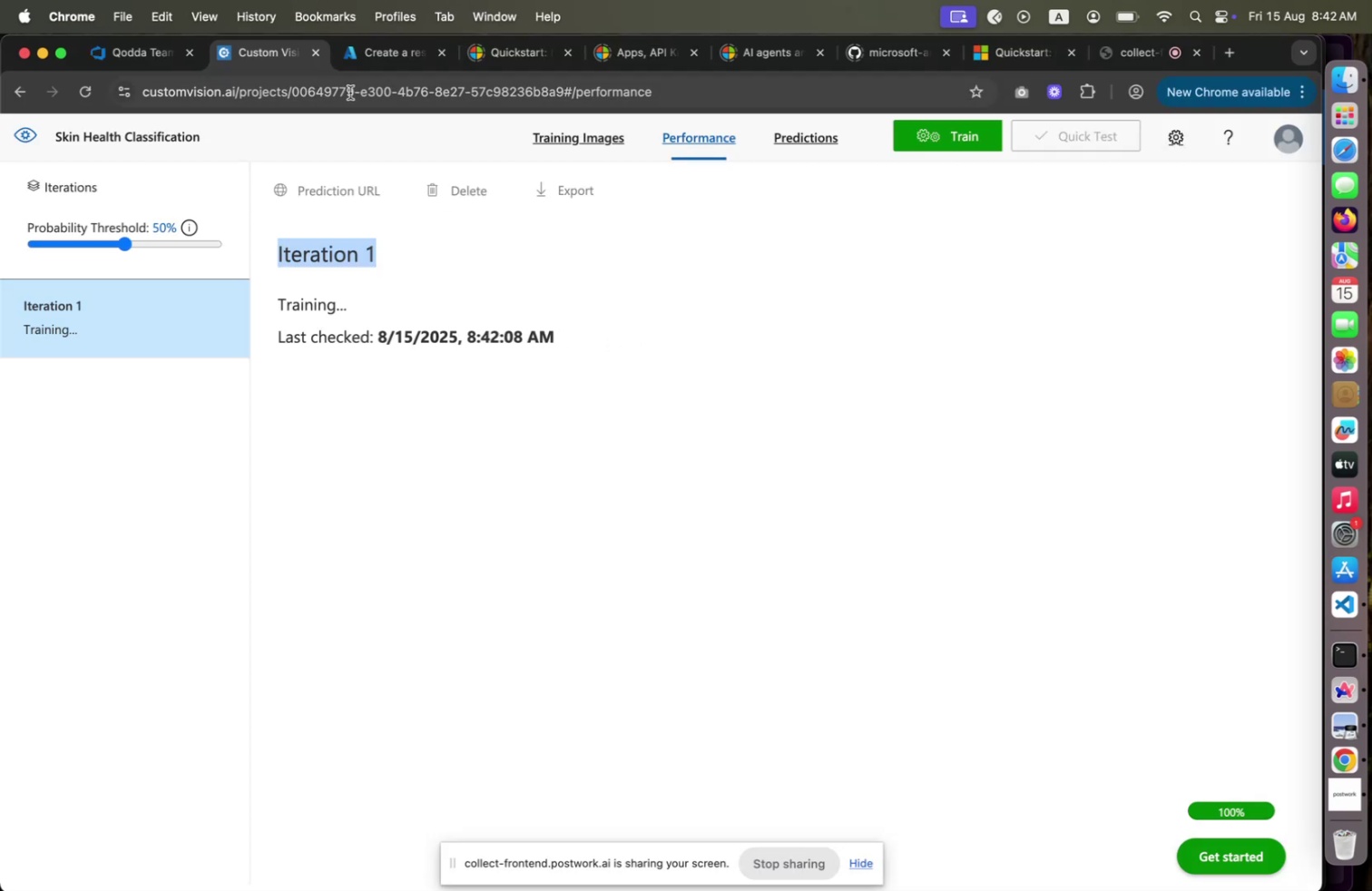 
key(Meta+CommandLeft)
 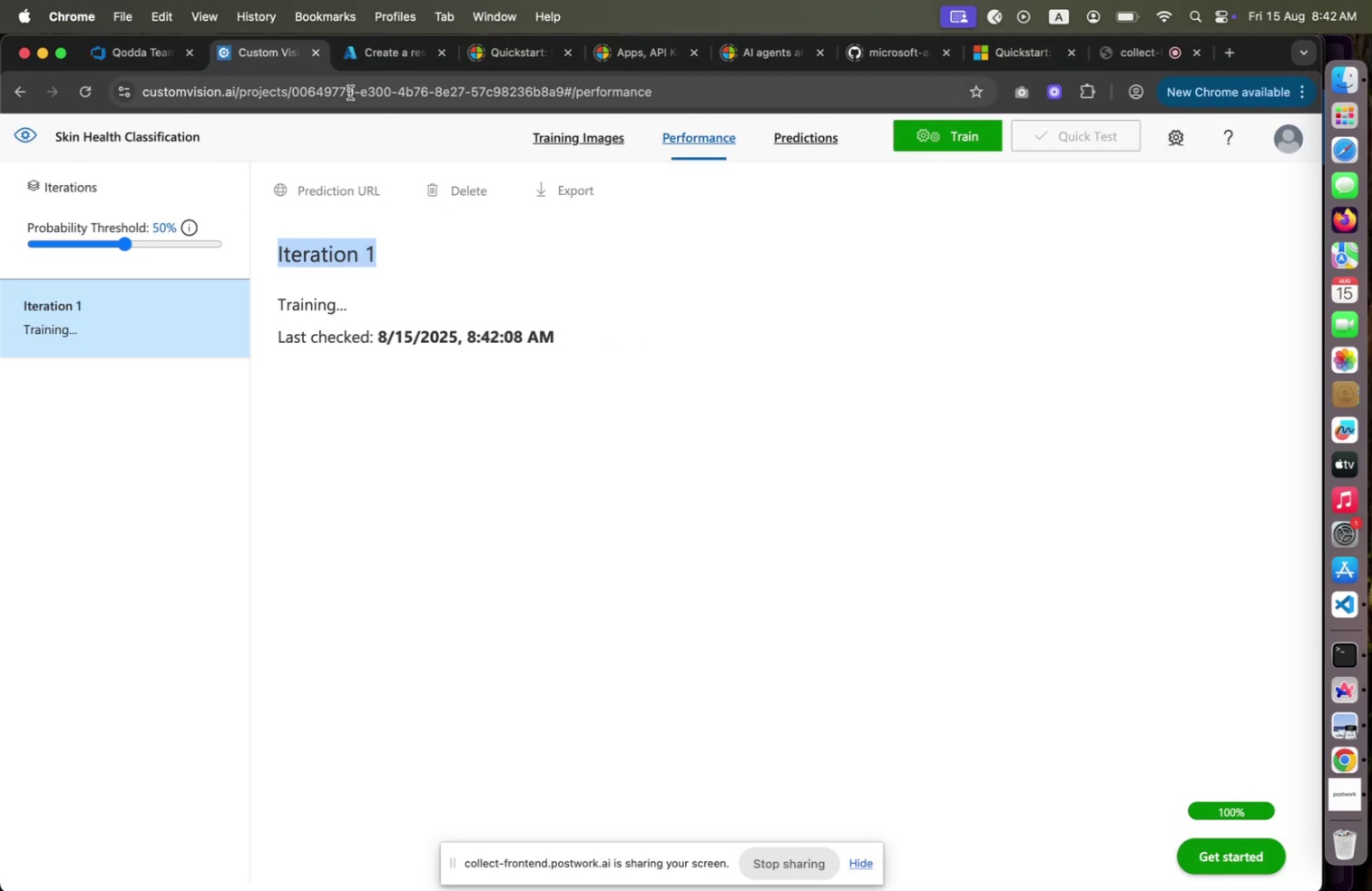 
key(Meta+Tab)
 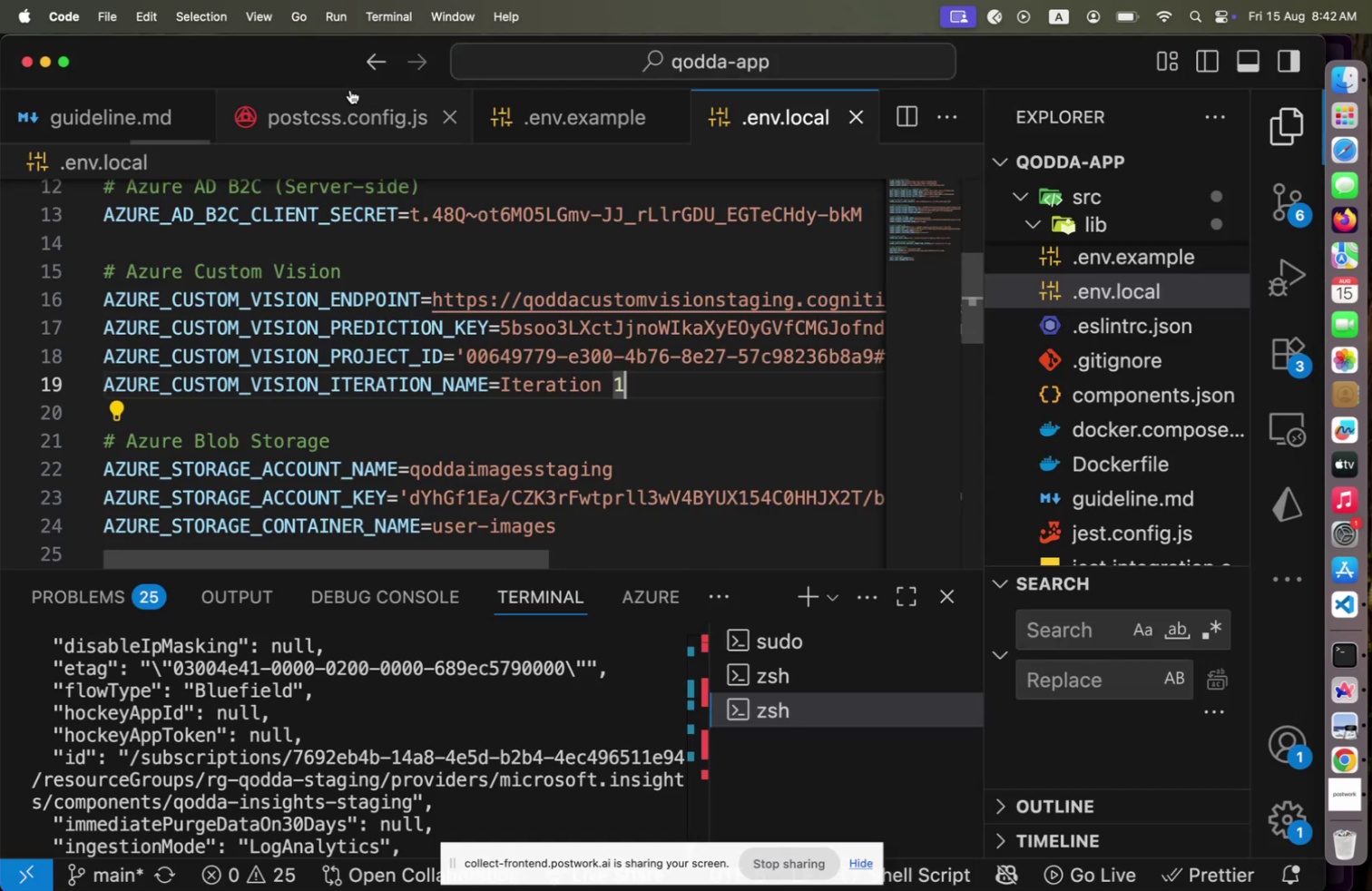 
hold_key(key=ShiftLeft, duration=1.71)
 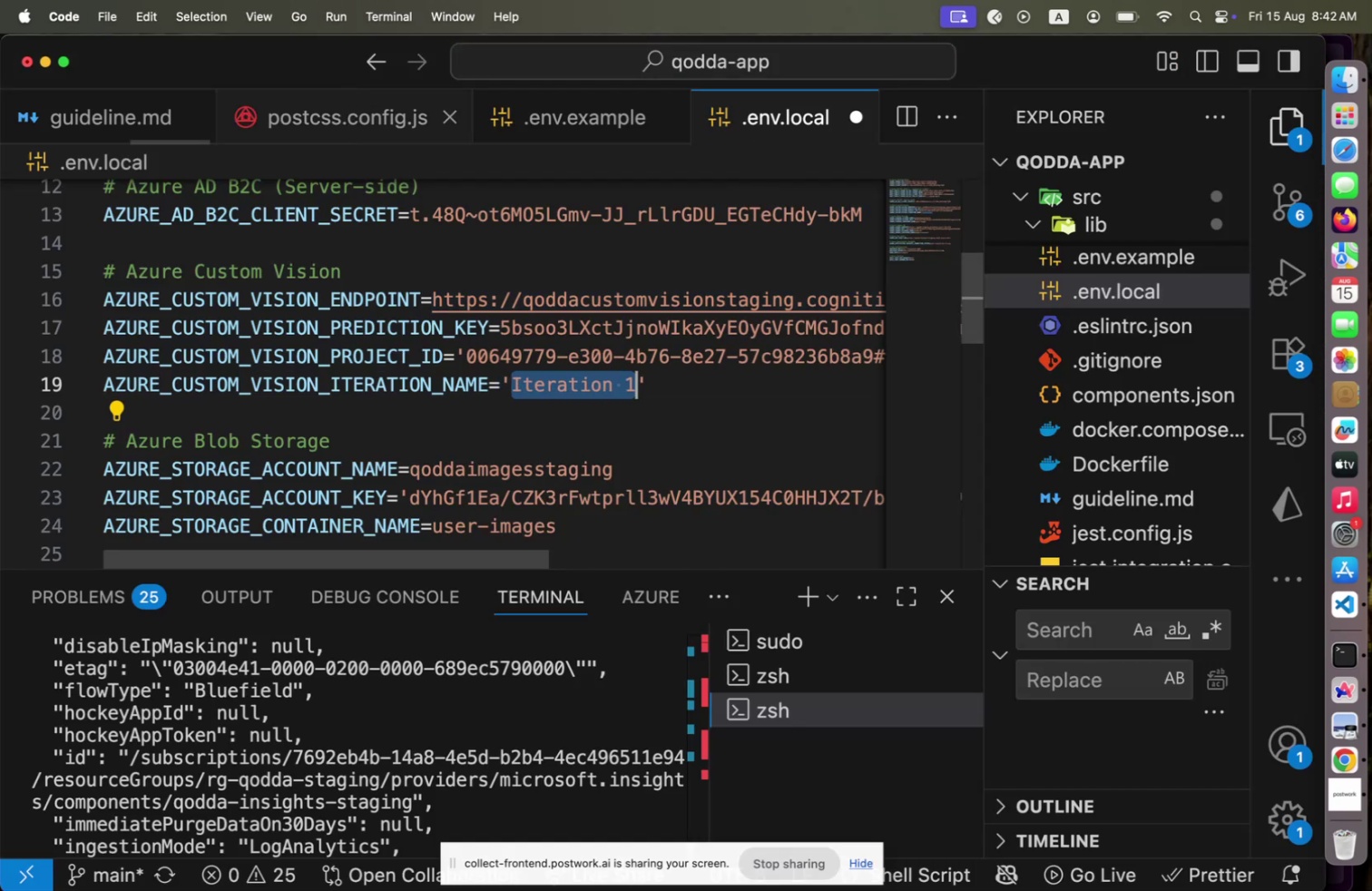 
hold_key(key=ArrowLeft, duration=1.26)
 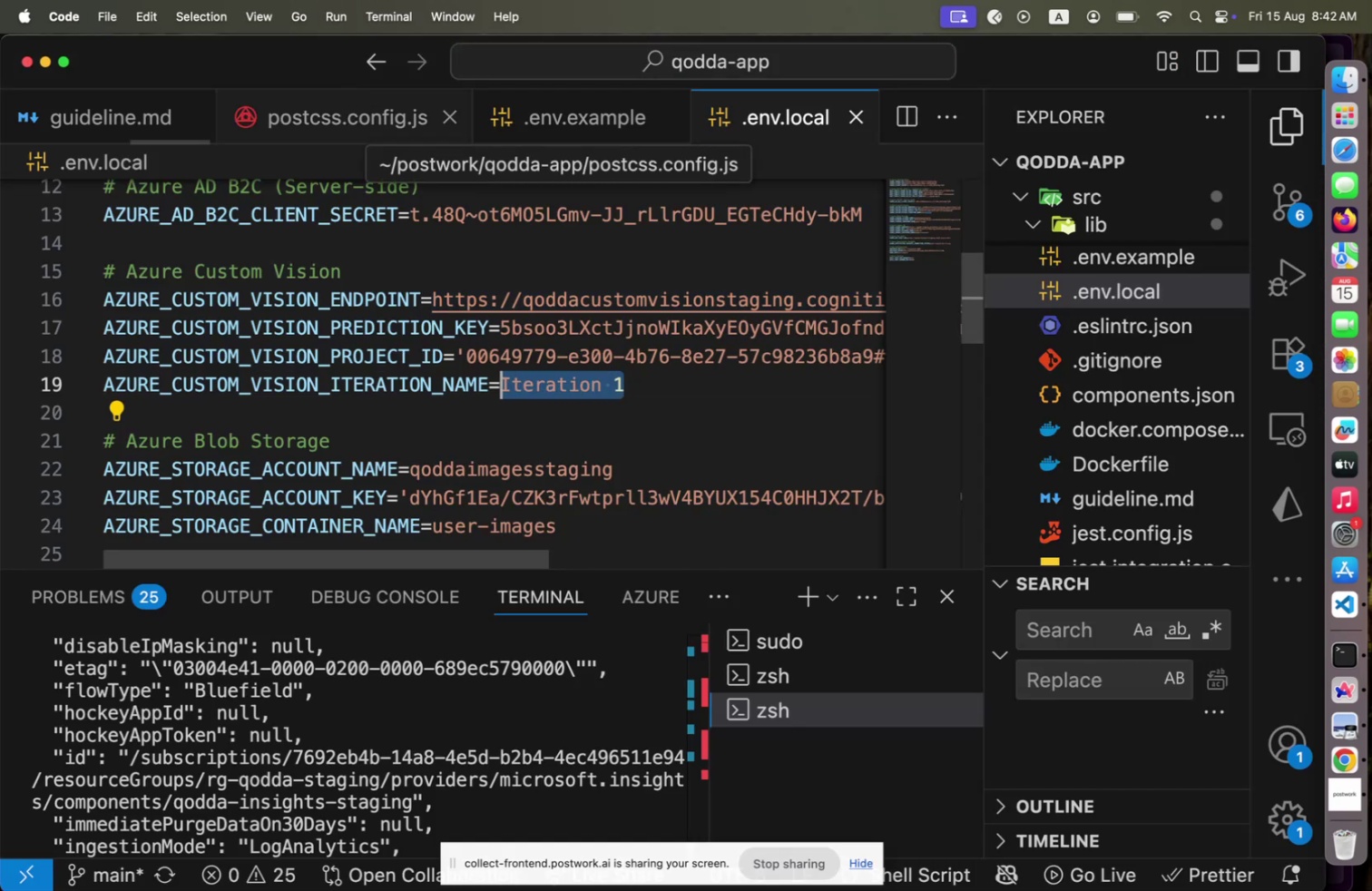 
key(Quote)
 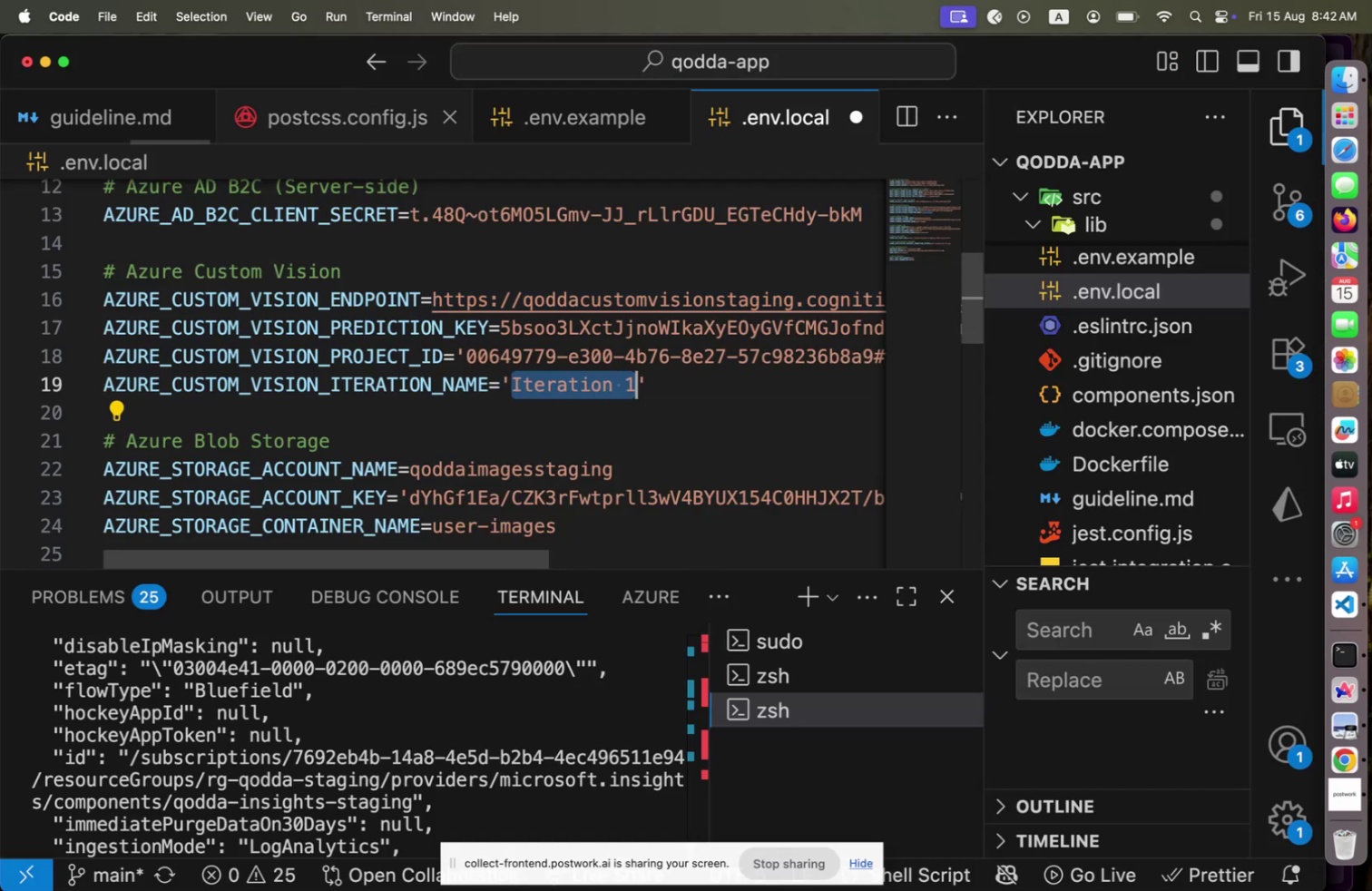 
key(Meta+CommandLeft)
 